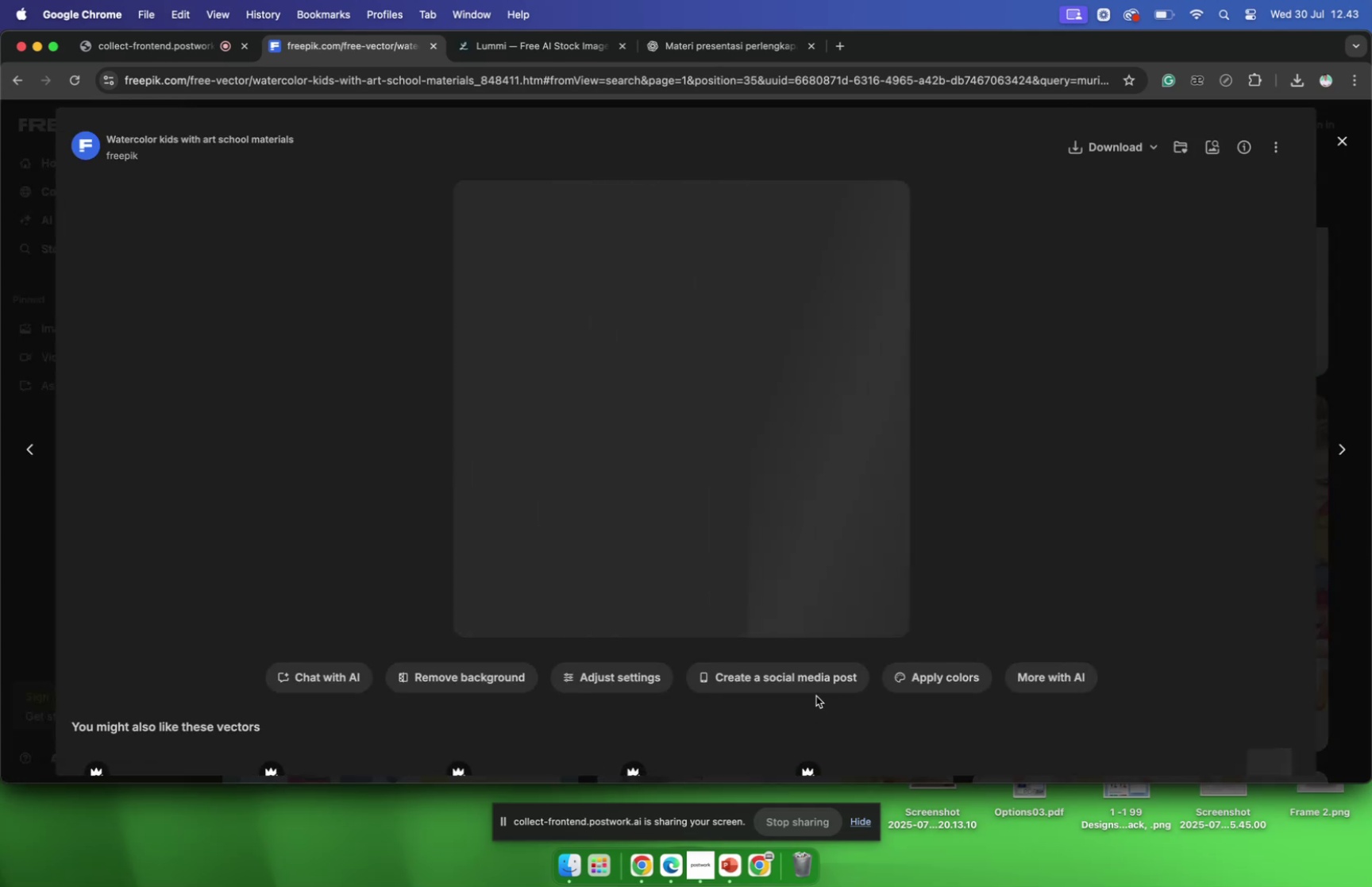 
scroll: coordinate [820, 664], scroll_direction: down, amount: 24.0
 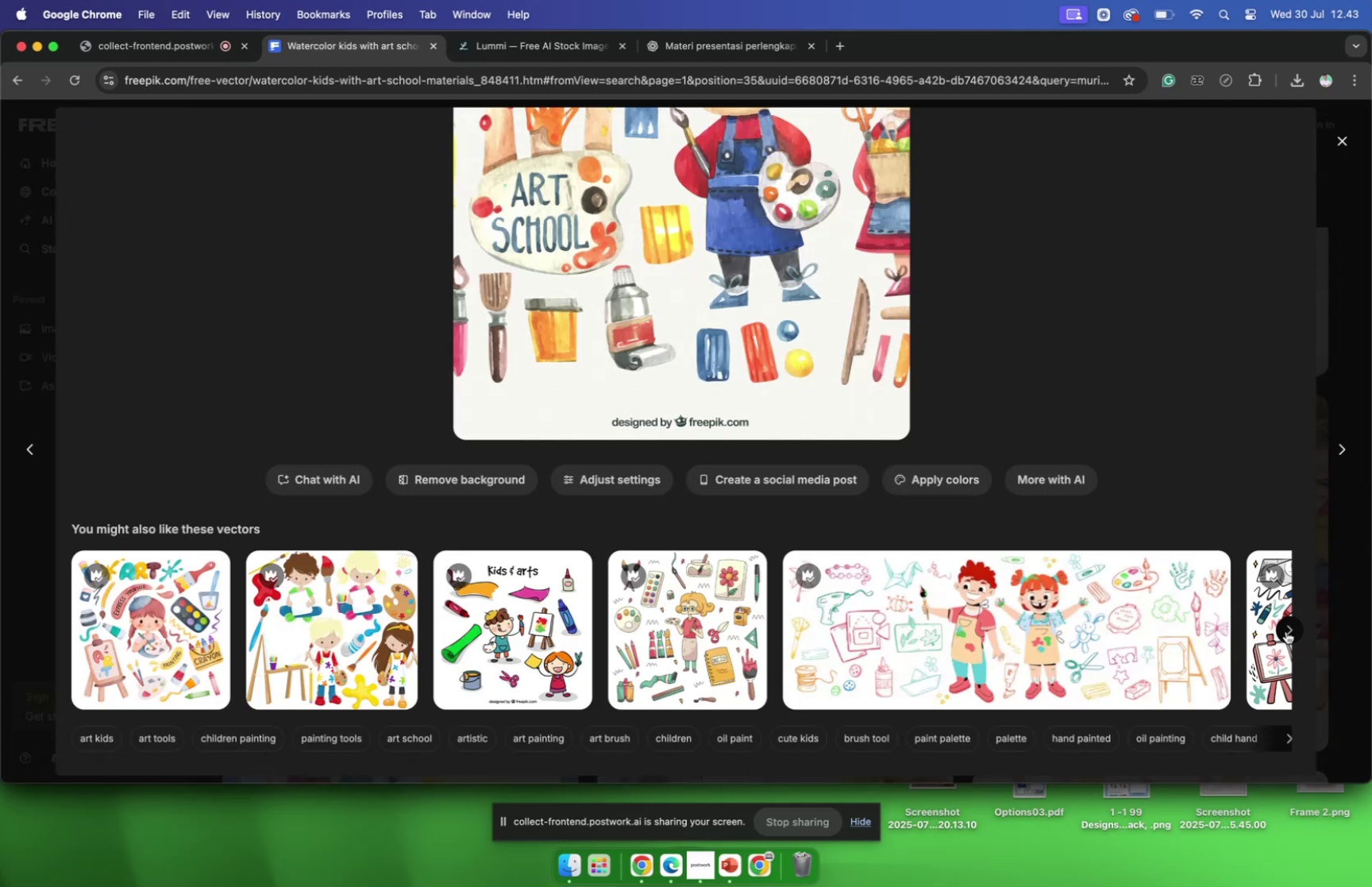 
left_click([1286, 630])
 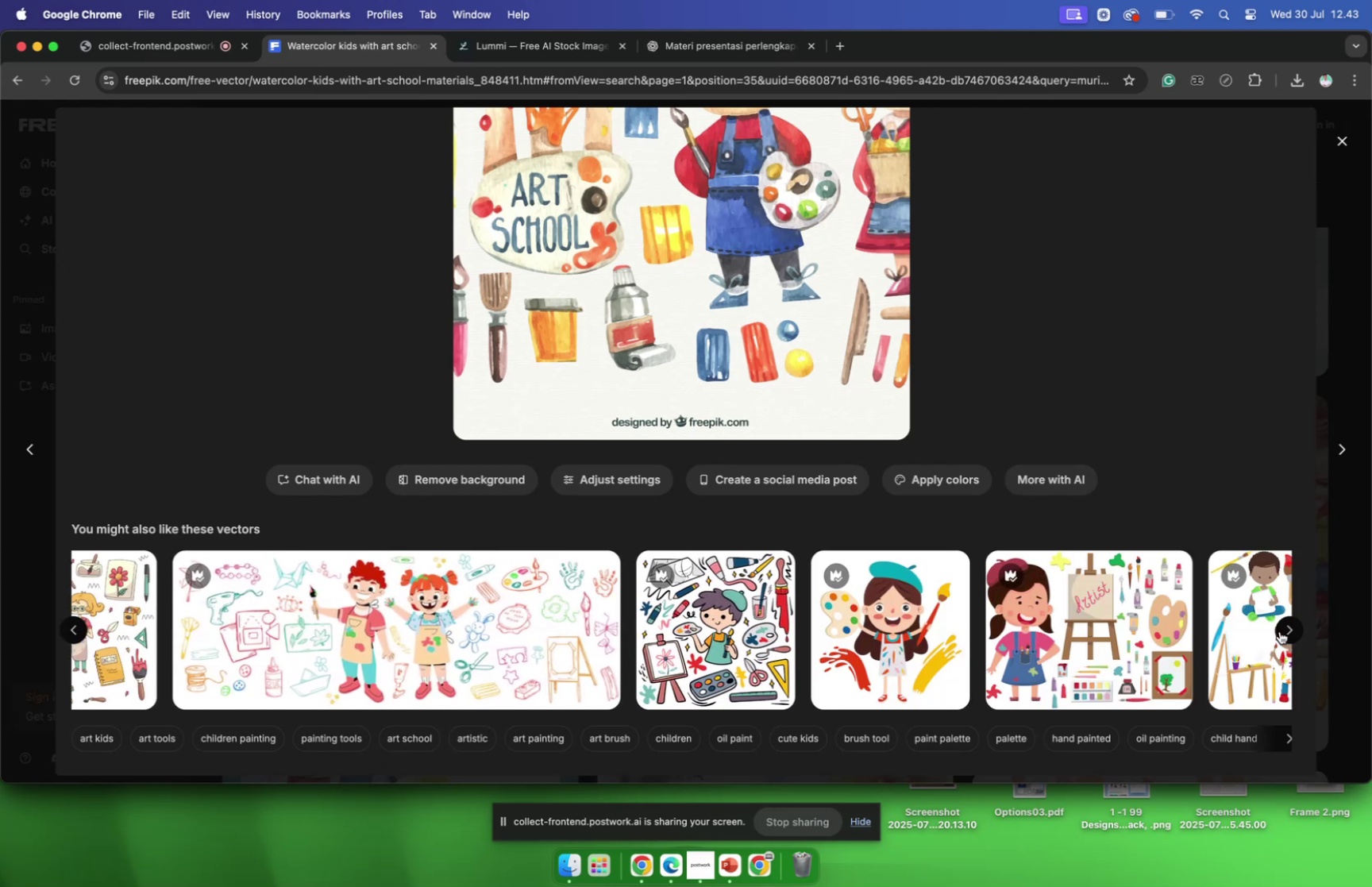 
left_click([1287, 631])
 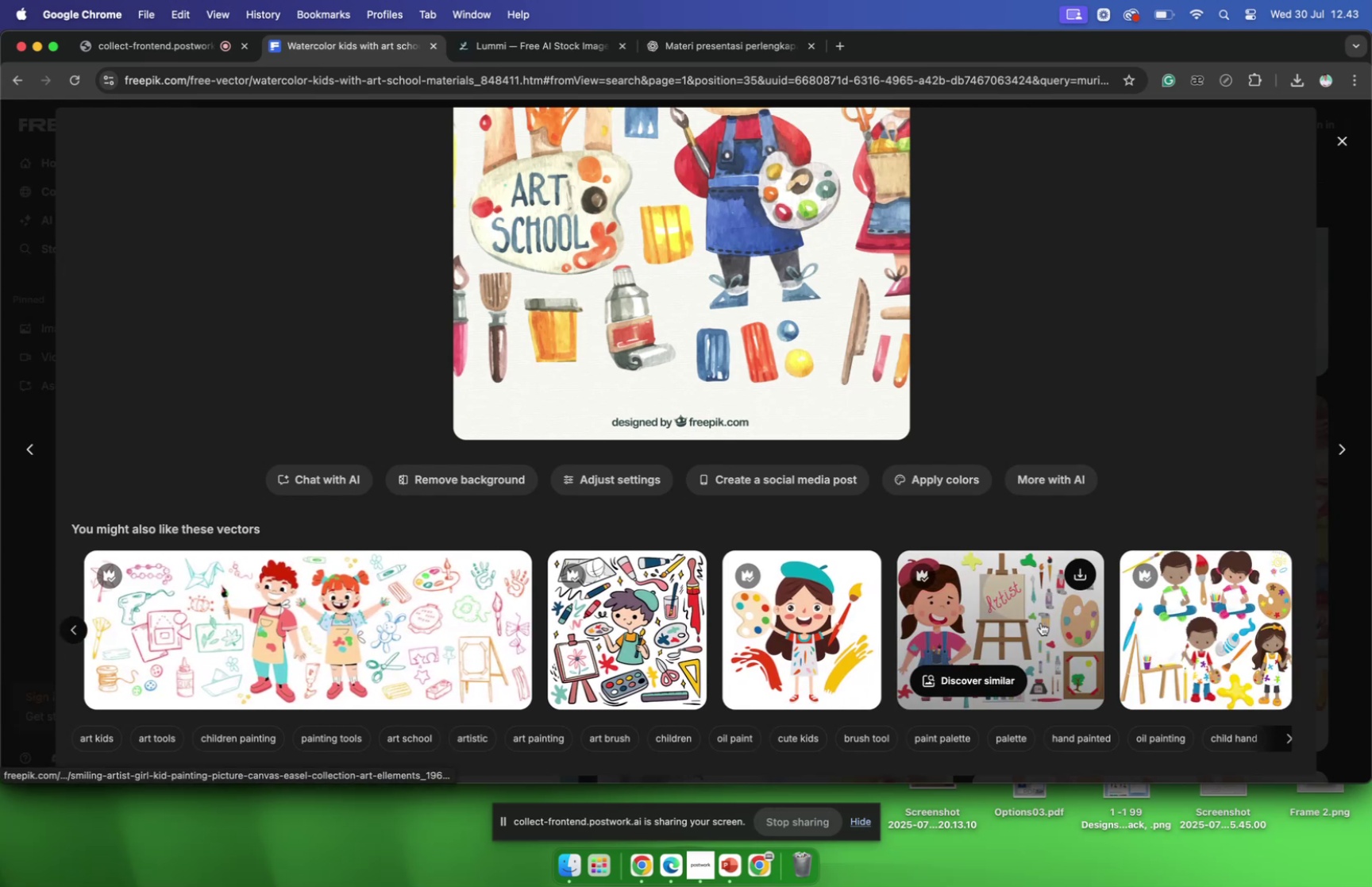 
scroll: coordinate [905, 610], scroll_direction: up, amount: 8.0
 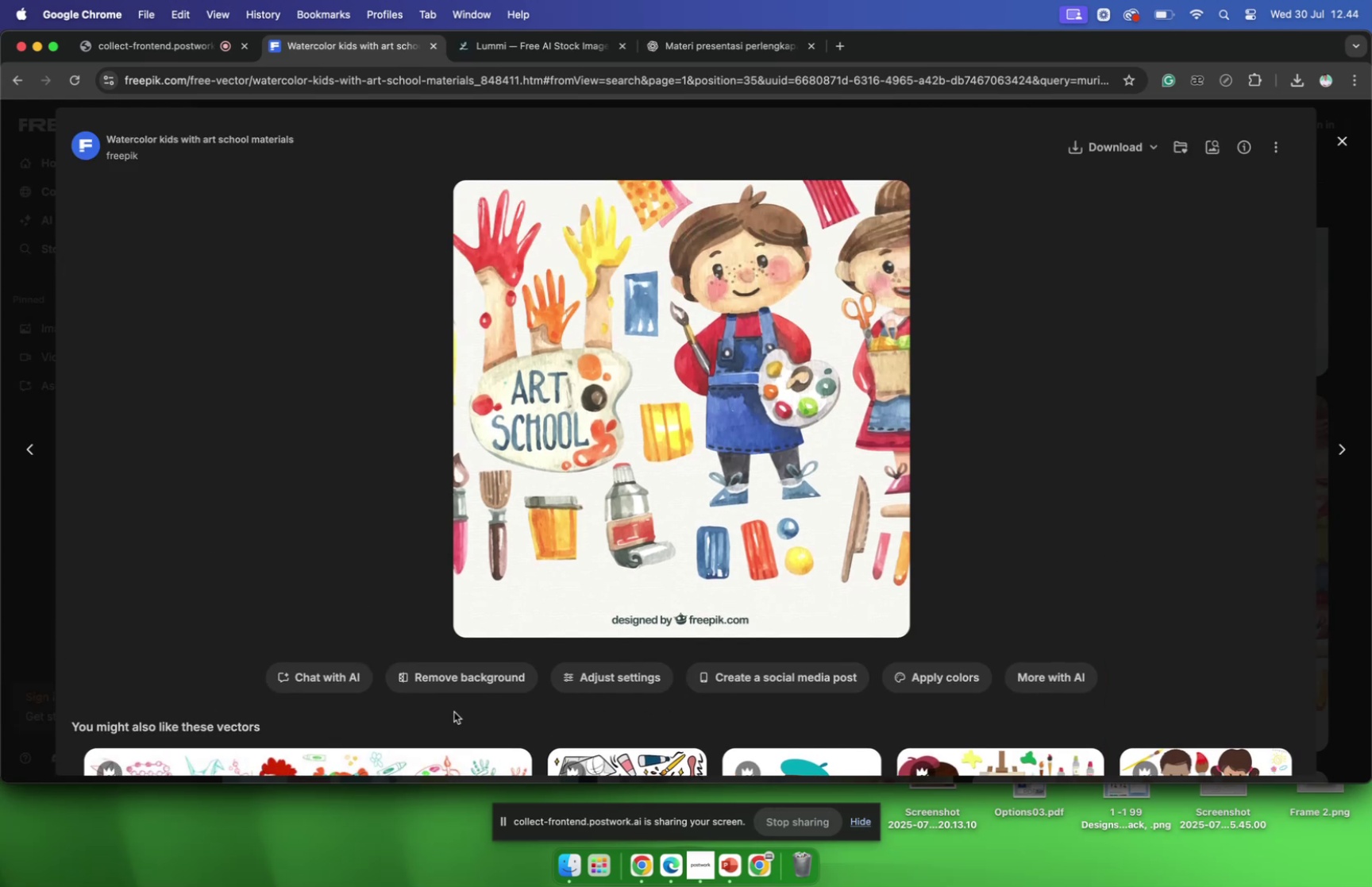 
wait(5.13)
 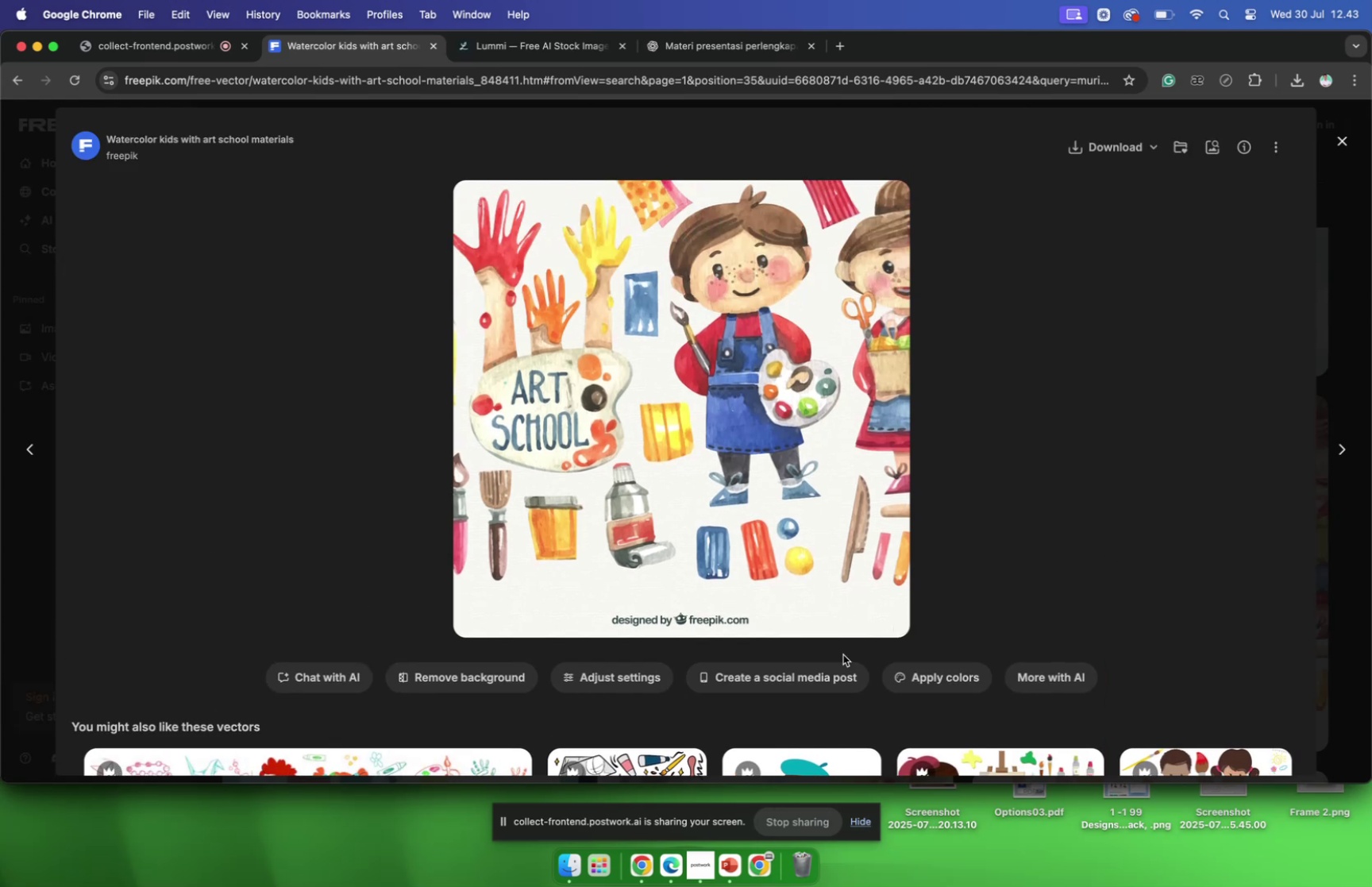 
scroll: coordinate [458, 712], scroll_direction: down, amount: 21.0
 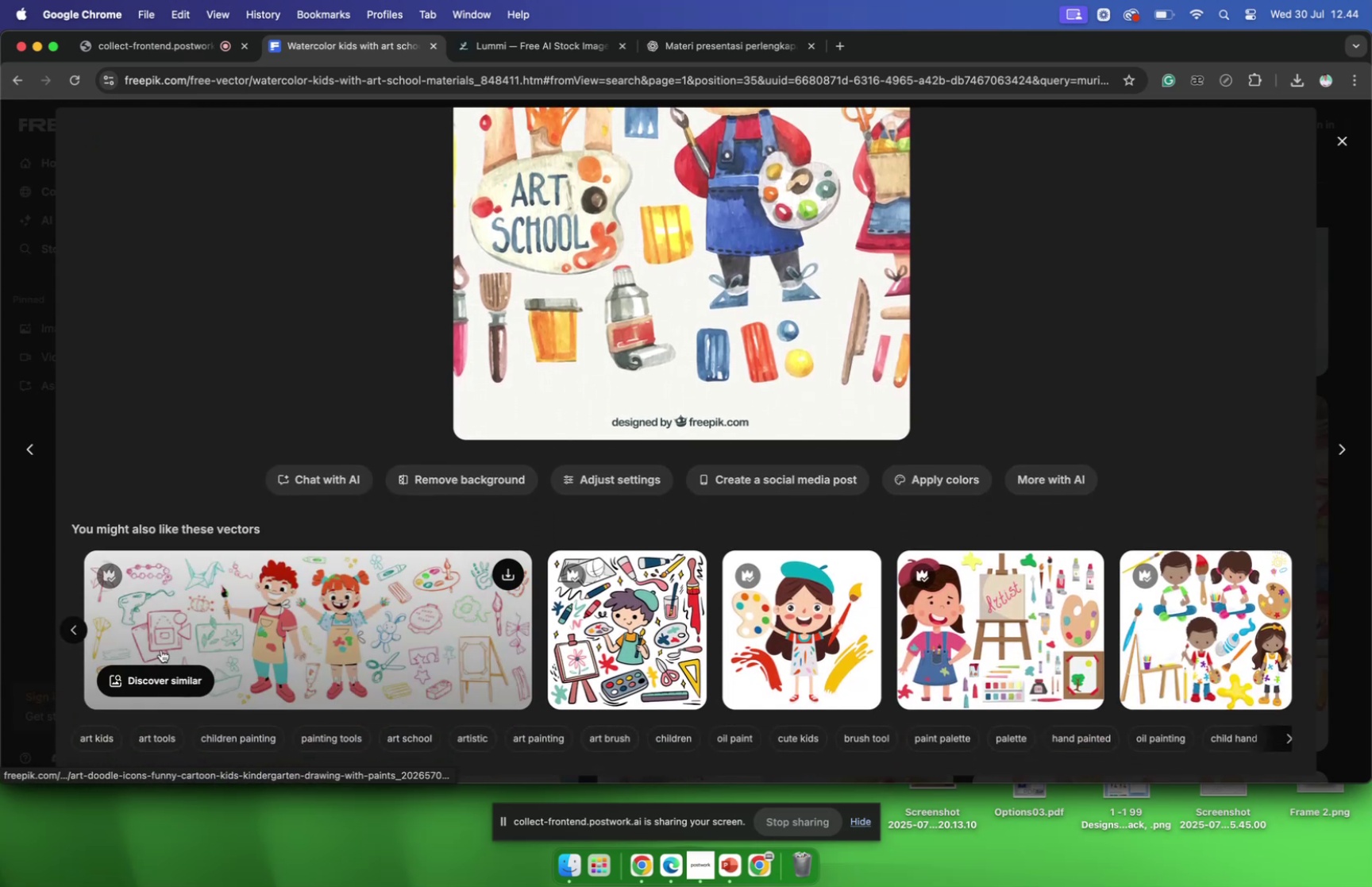 
left_click([75, 623])
 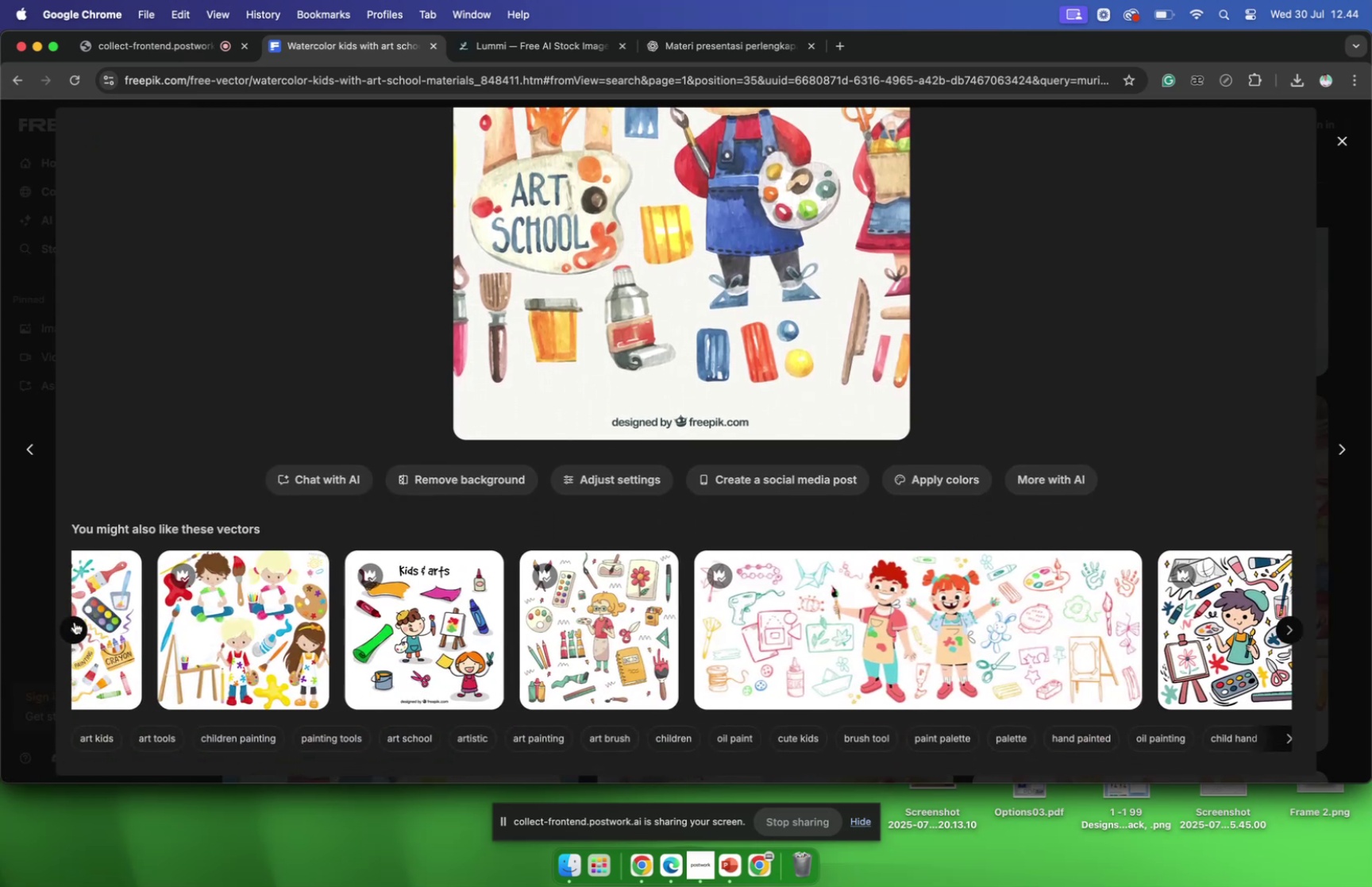 
left_click([75, 621])
 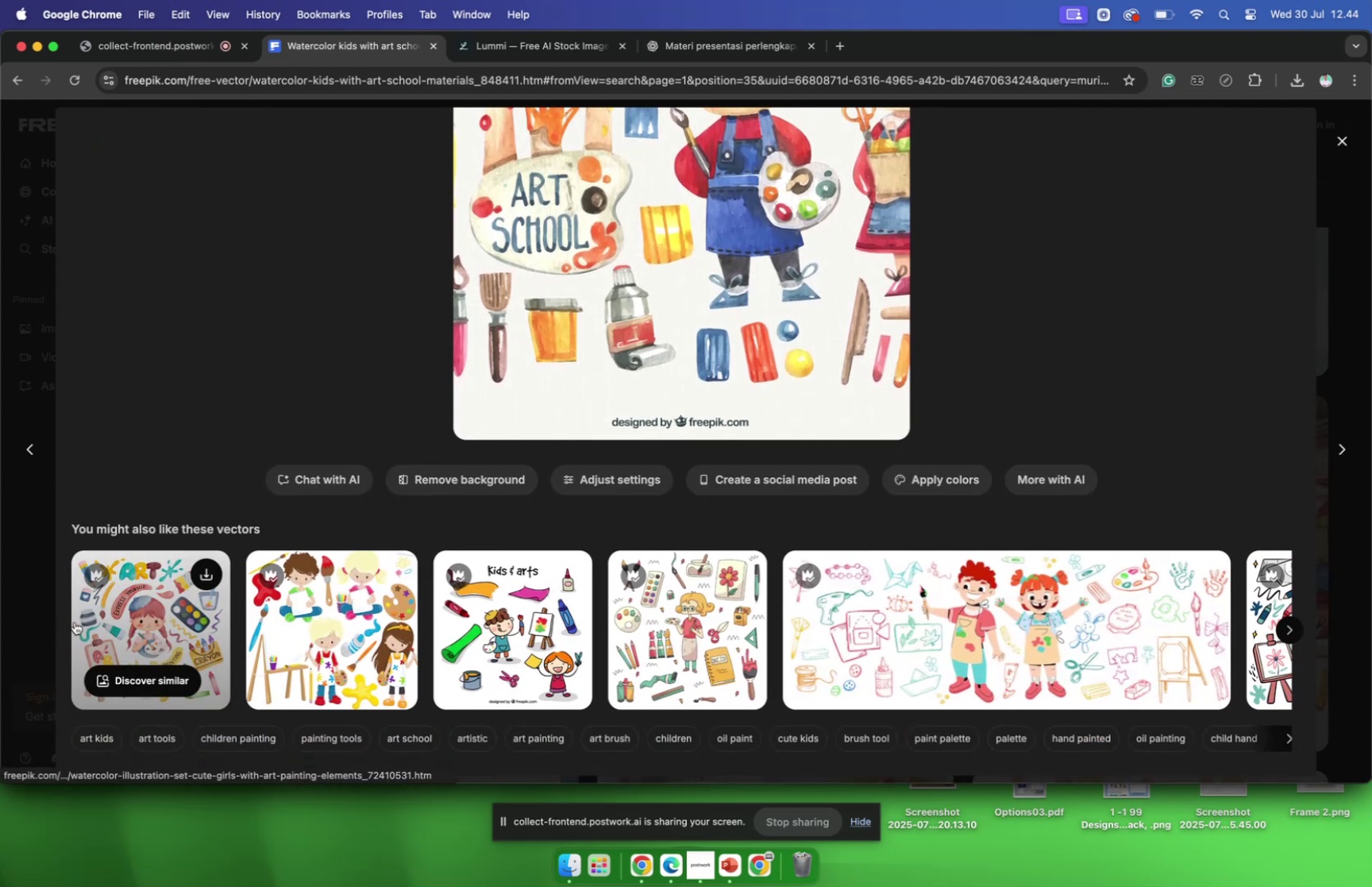 
left_click([116, 619])
 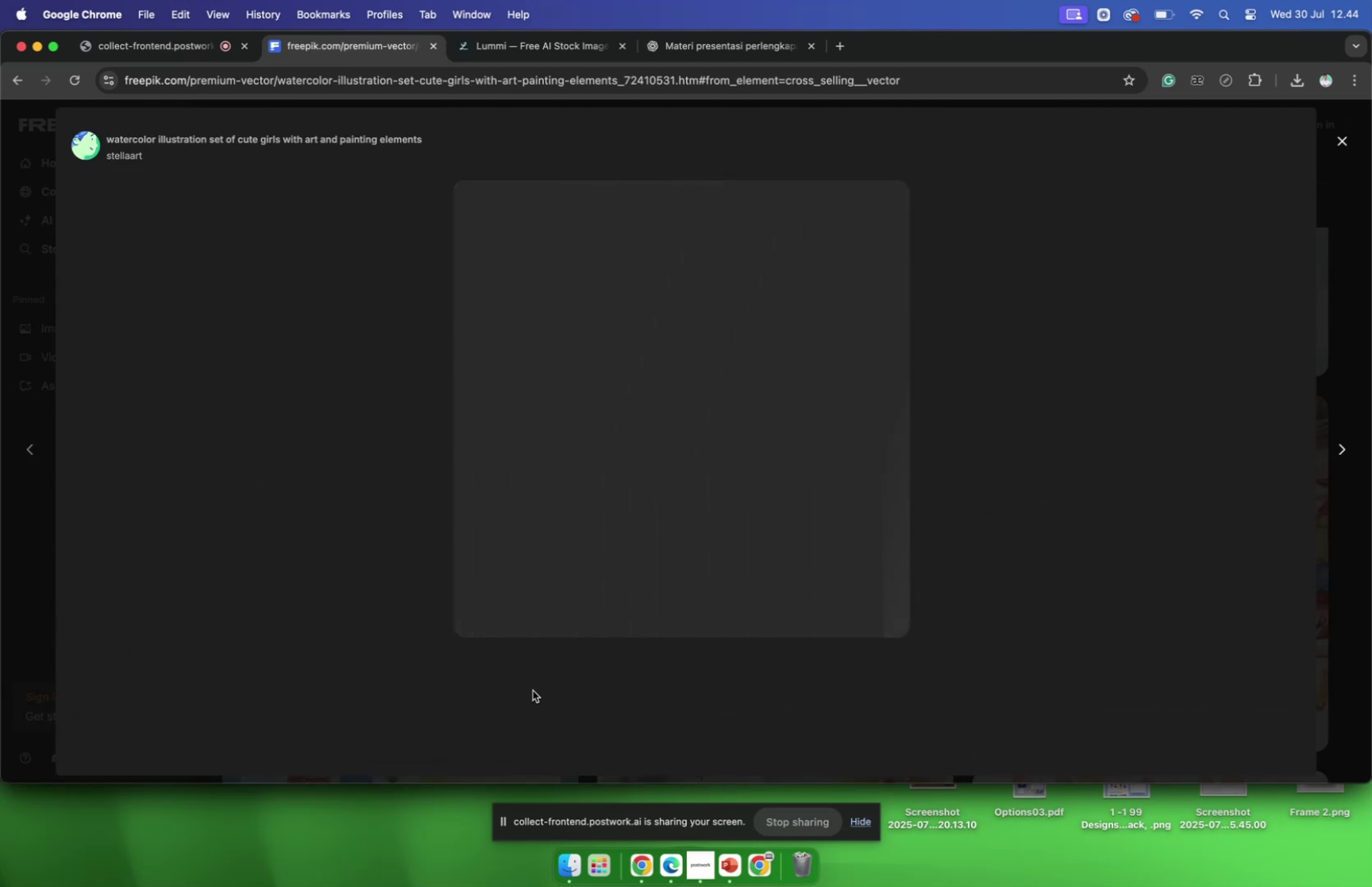 
scroll: coordinate [534, 690], scroll_direction: down, amount: 13.0
 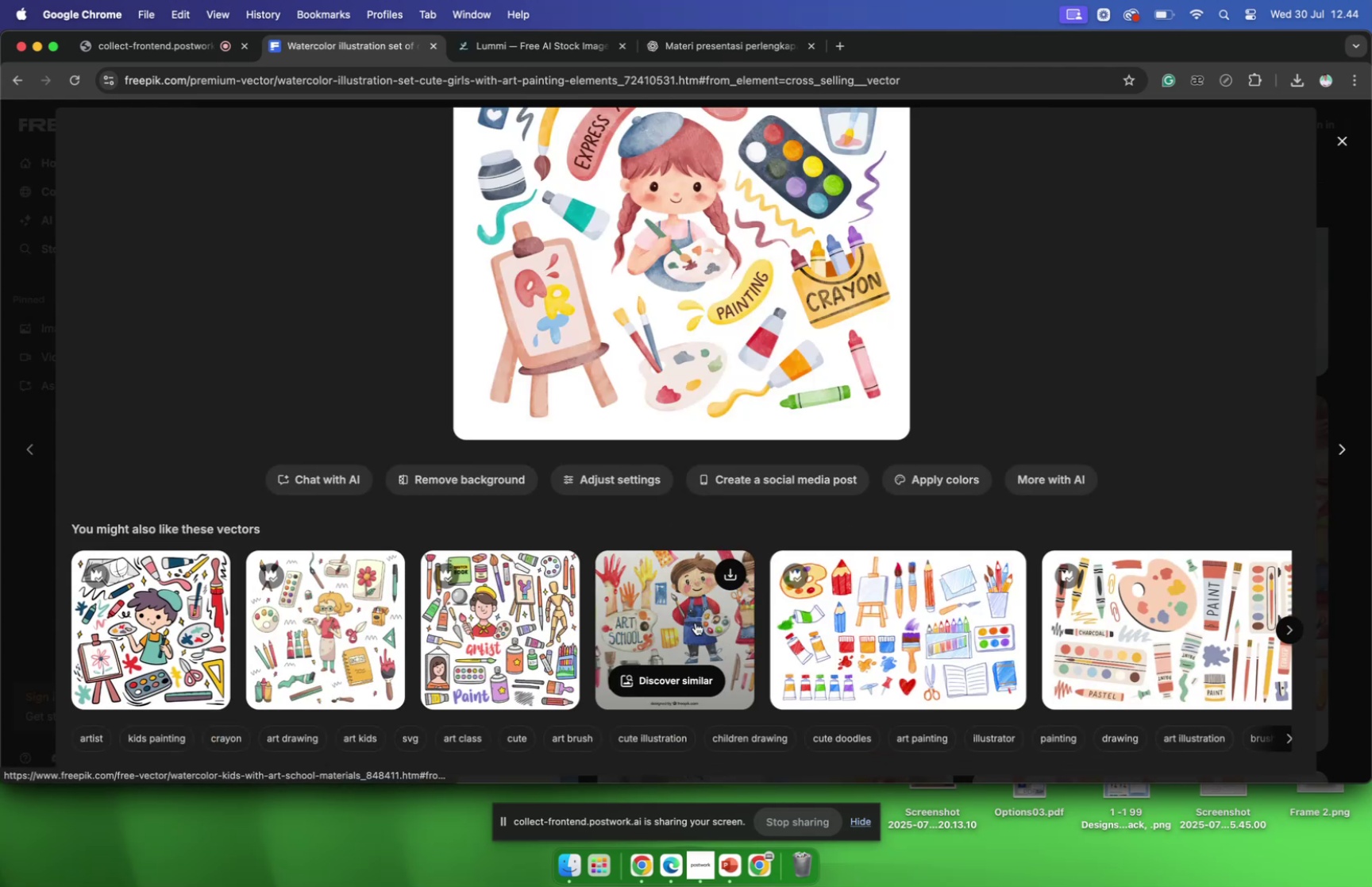 
scroll: coordinate [688, 614], scroll_direction: up, amount: 3.0
 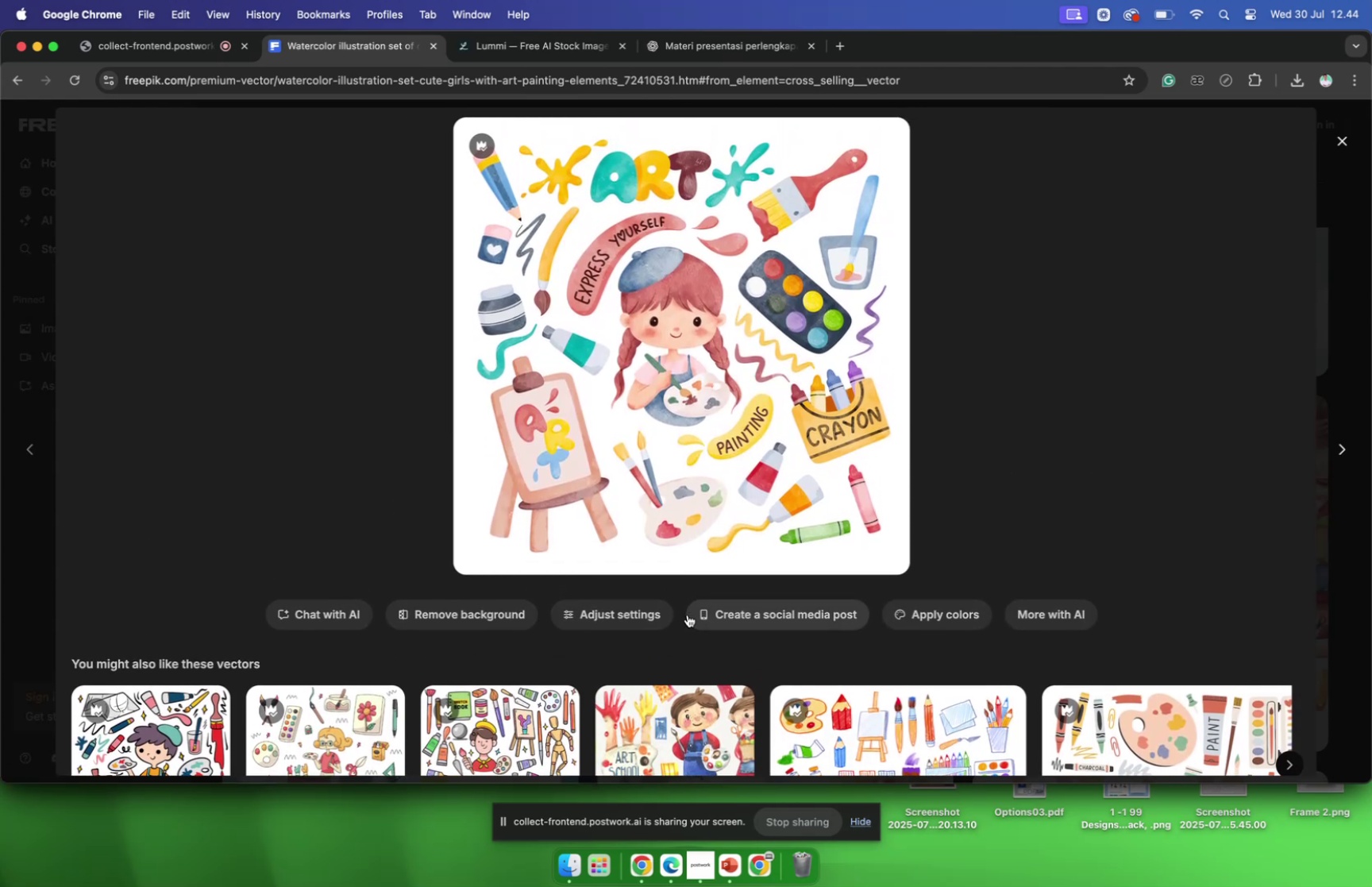 
scroll: coordinate [688, 614], scroll_direction: down, amount: 3.0
 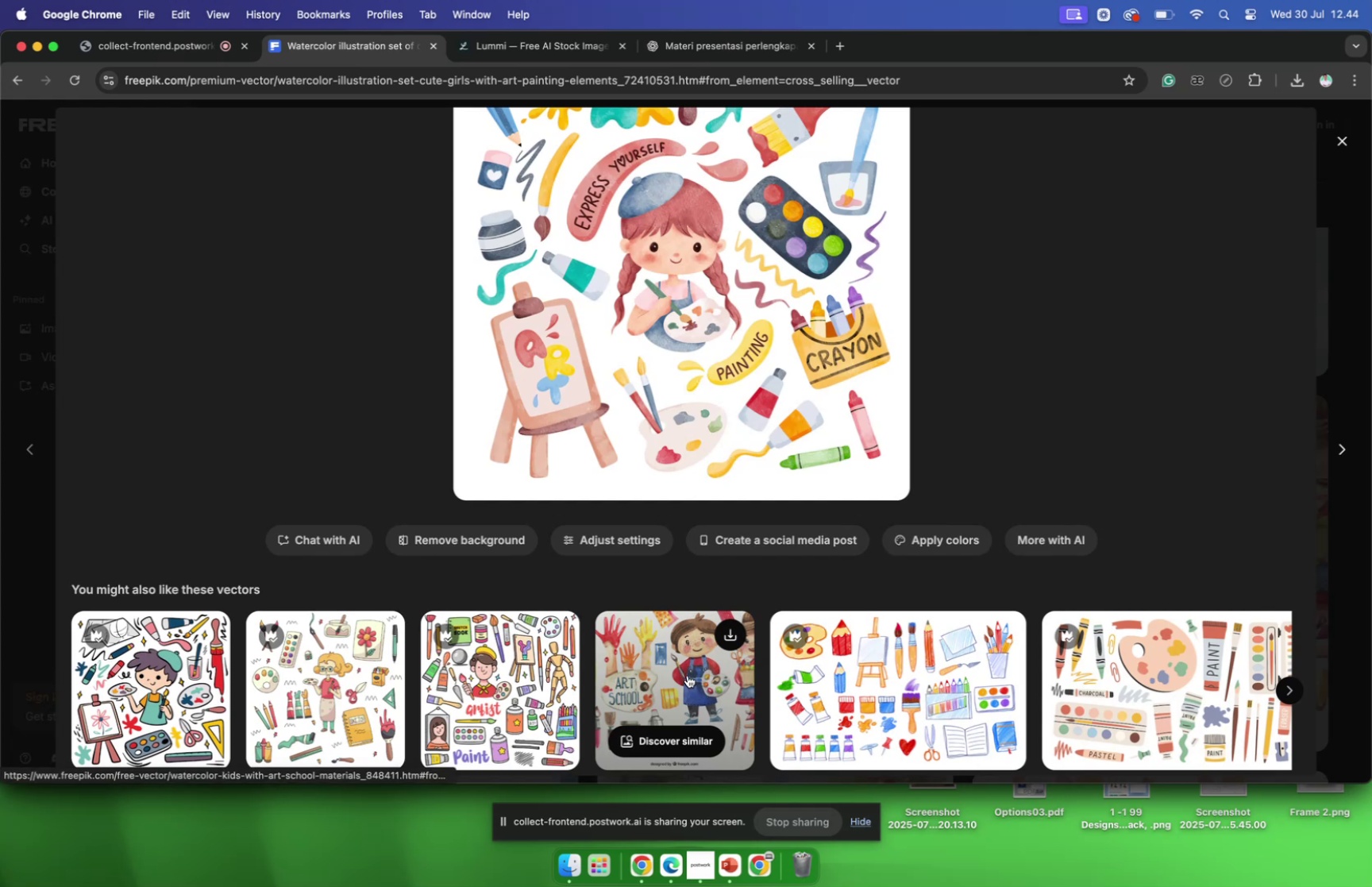 
left_click([688, 674])
 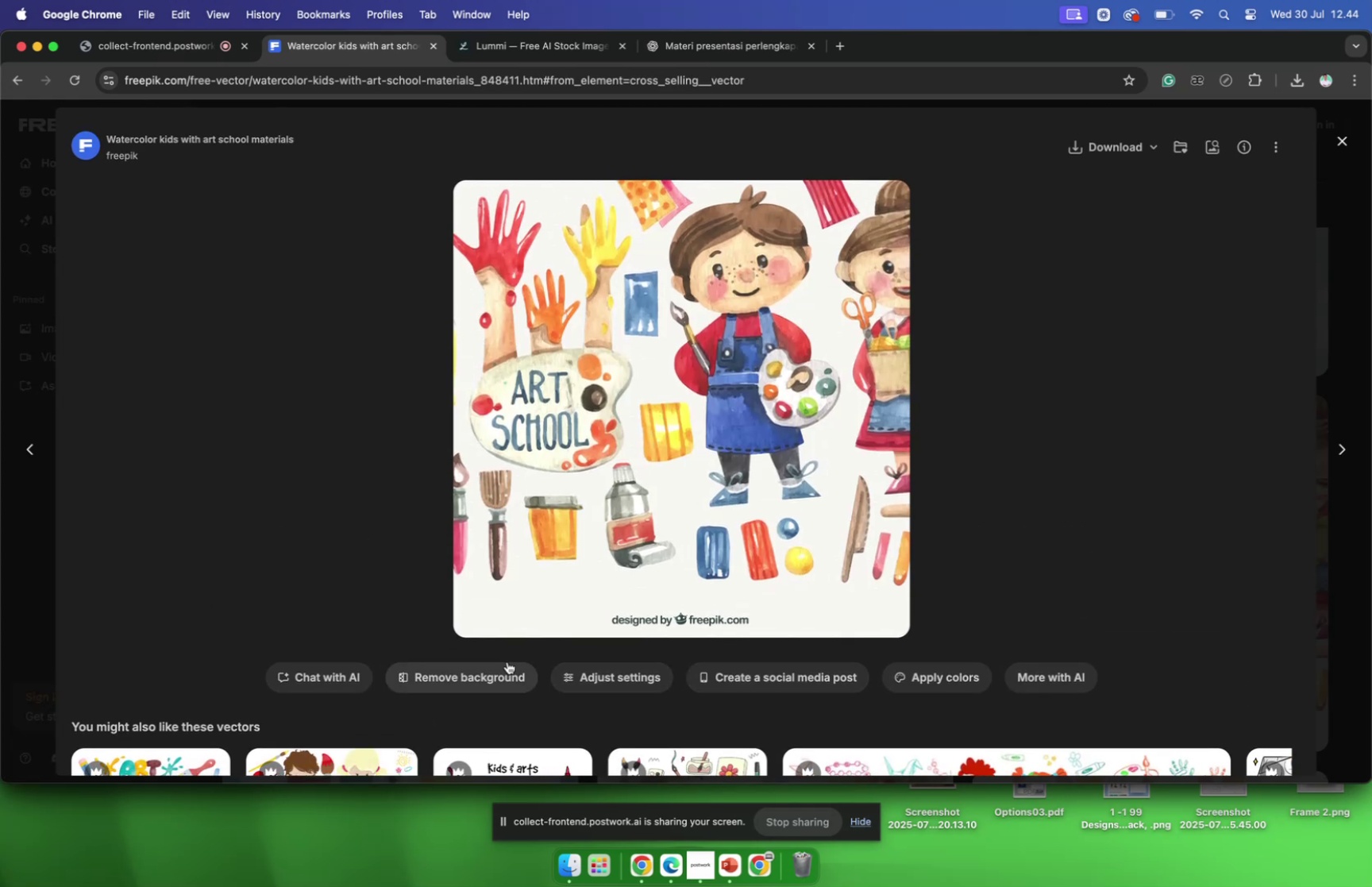 
left_click([500, 671])
 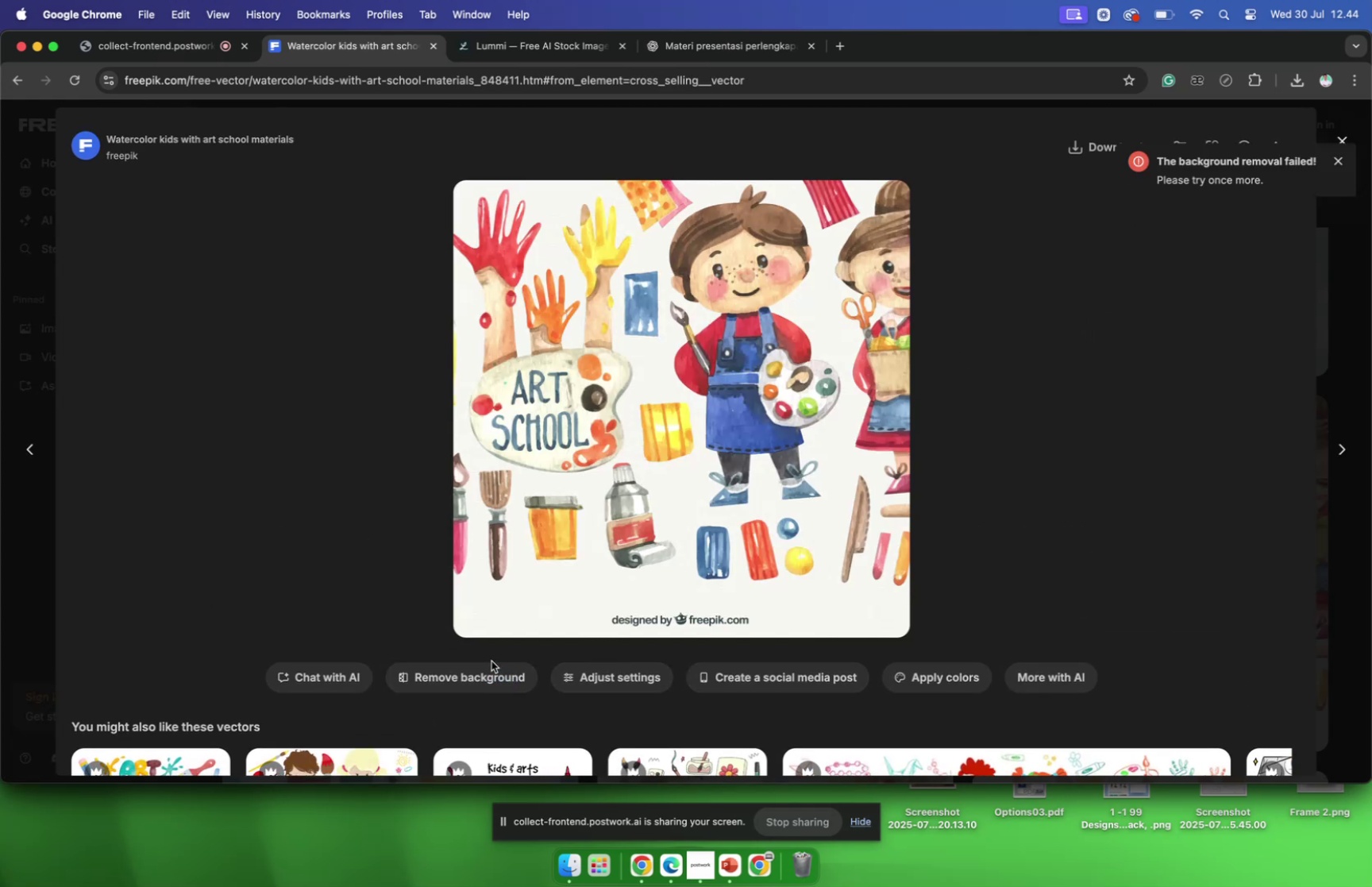 
wait(6.58)
 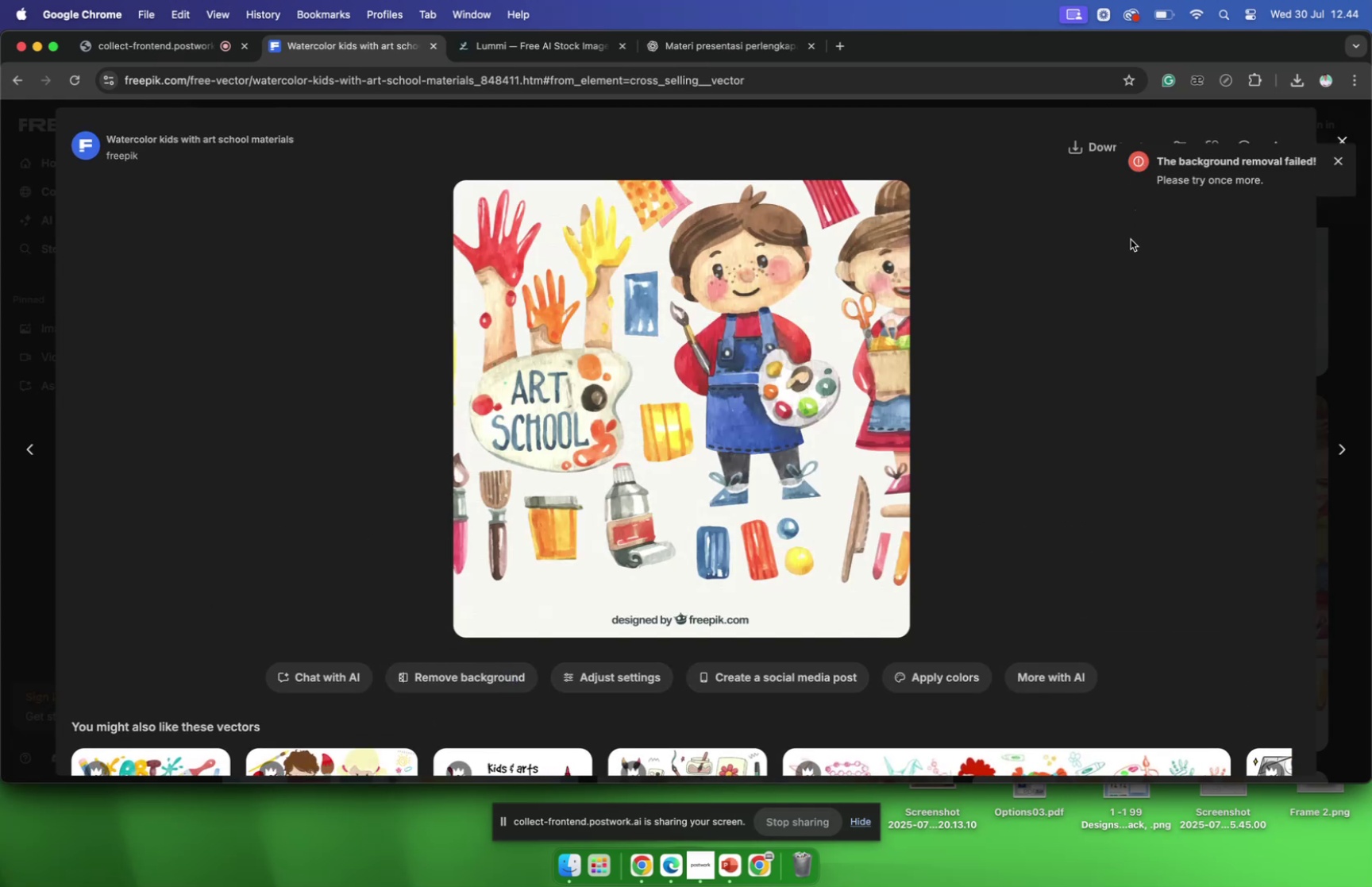 
left_click([1333, 161])
 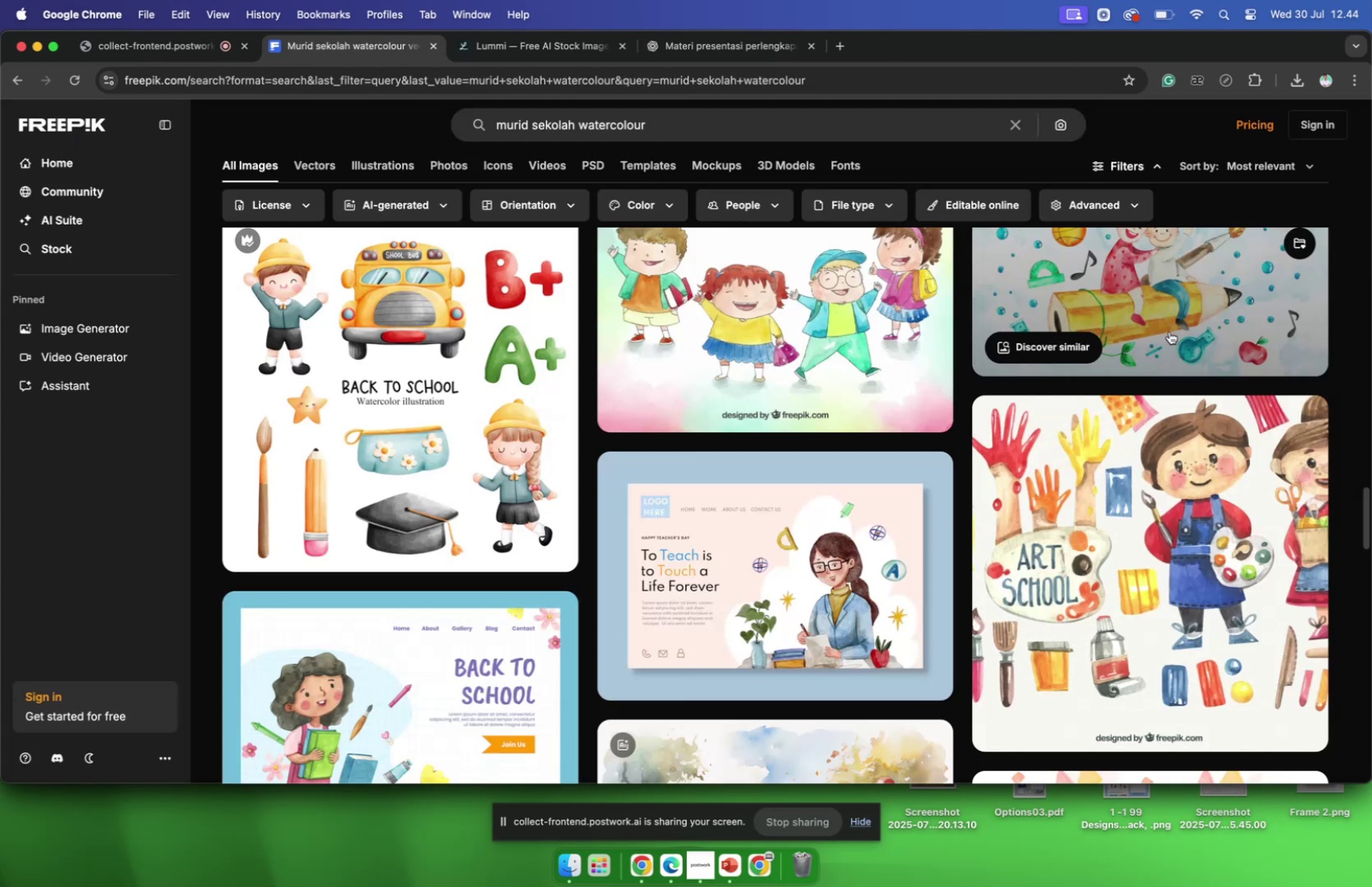 
scroll: coordinate [938, 357], scroll_direction: down, amount: 64.0
 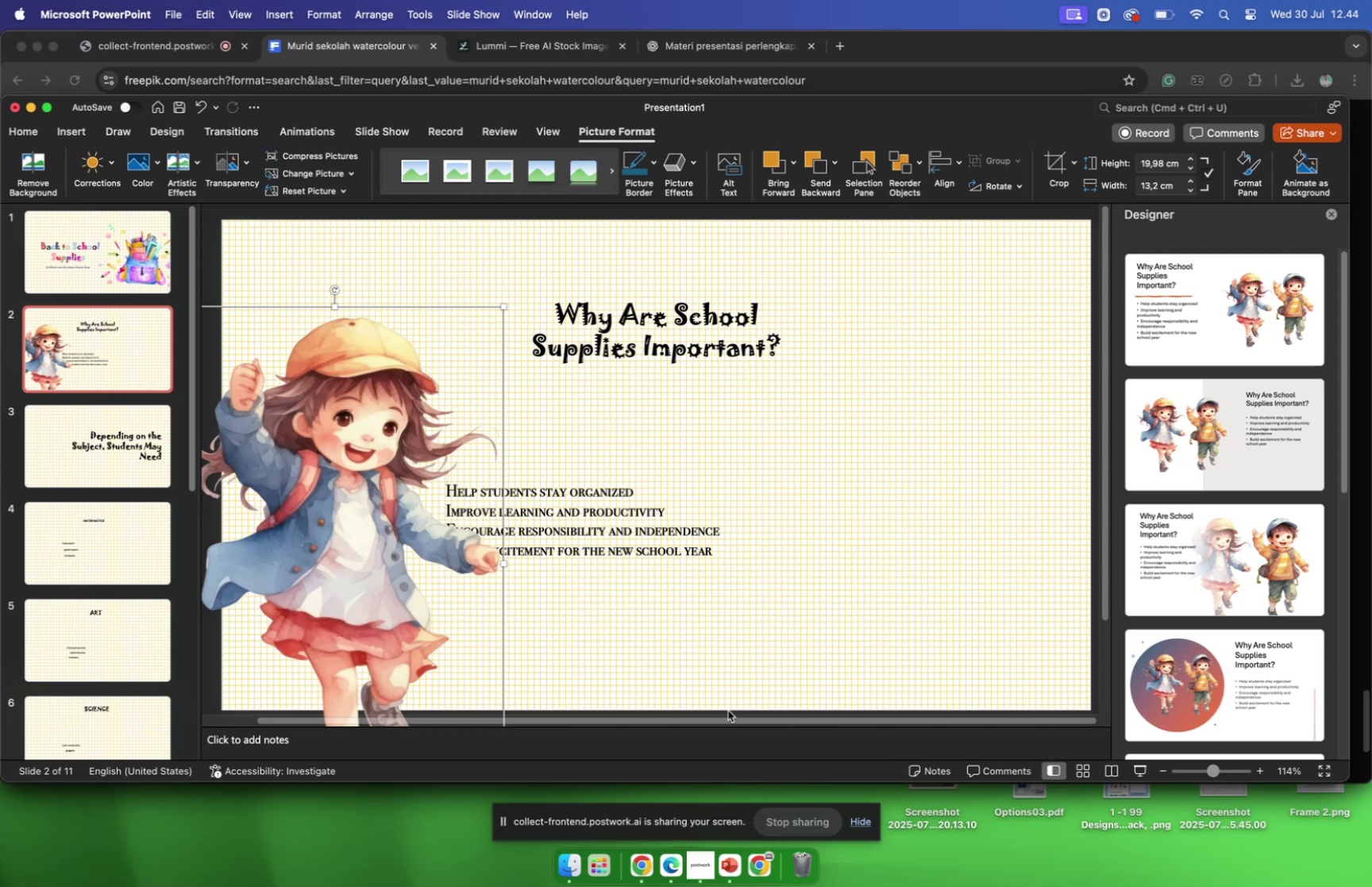 
wait(5.3)
 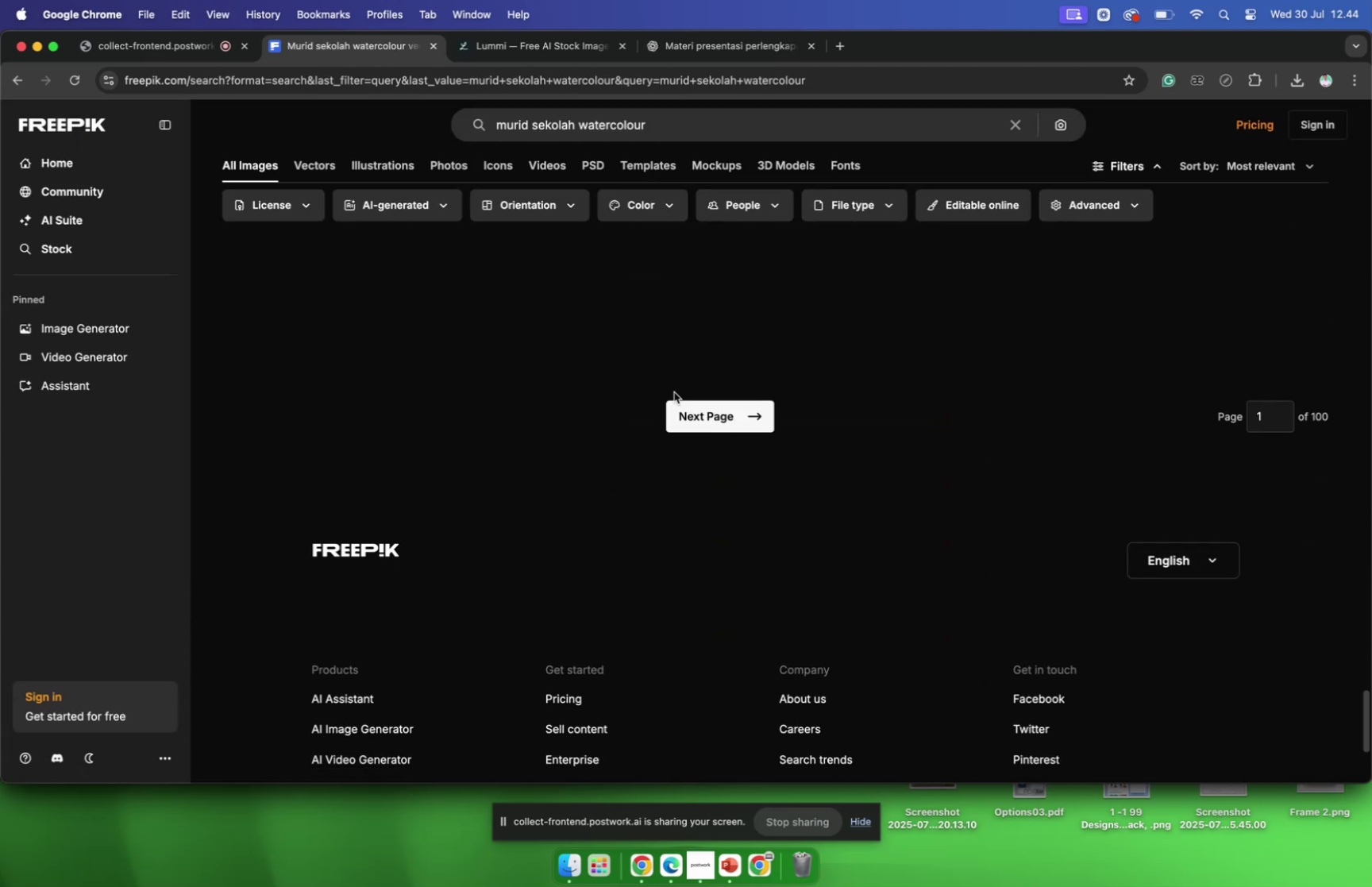 
left_click([544, 556])
 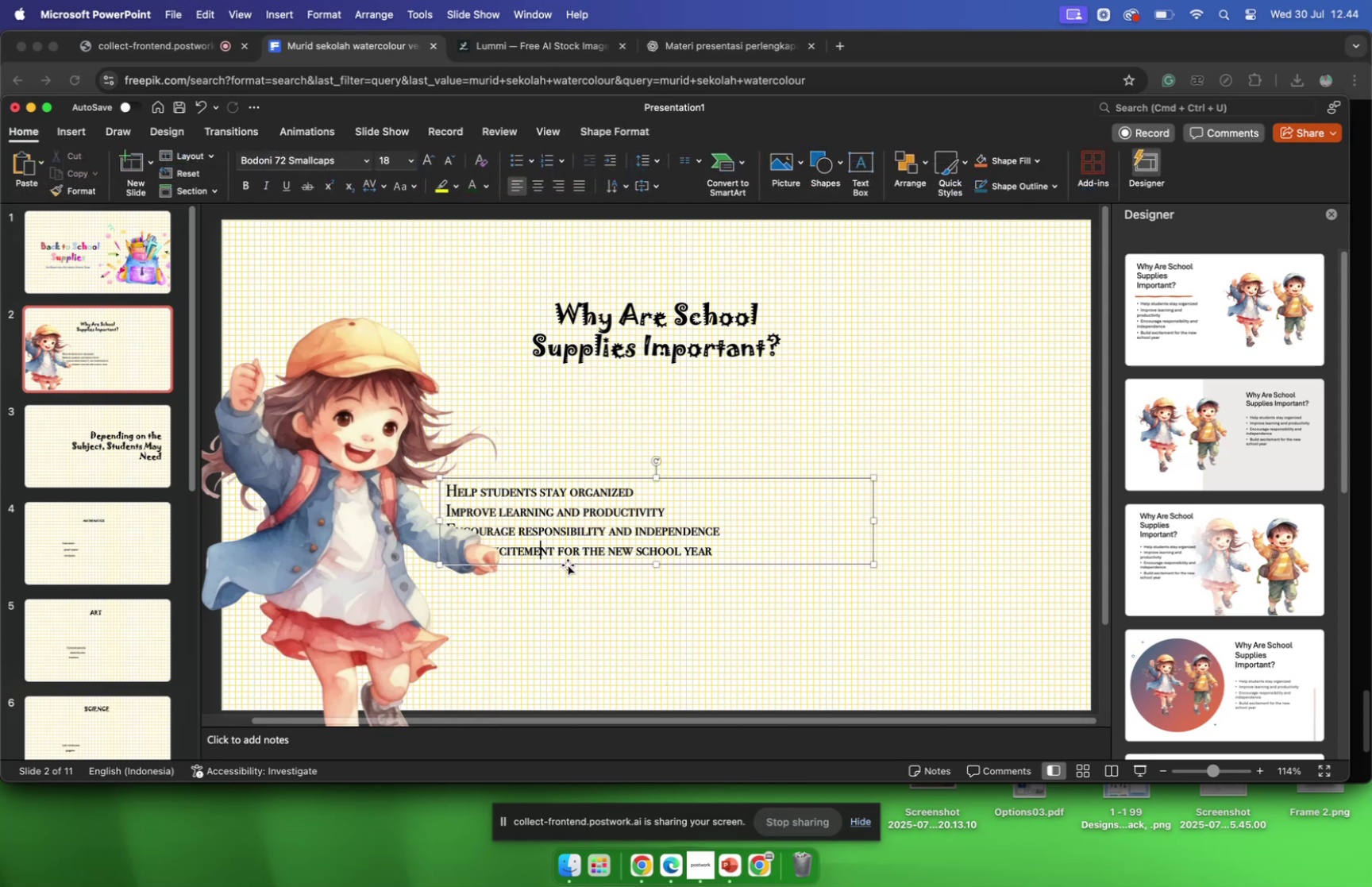 
left_click_drag(start_coordinate=[568, 563], to_coordinate=[605, 565])
 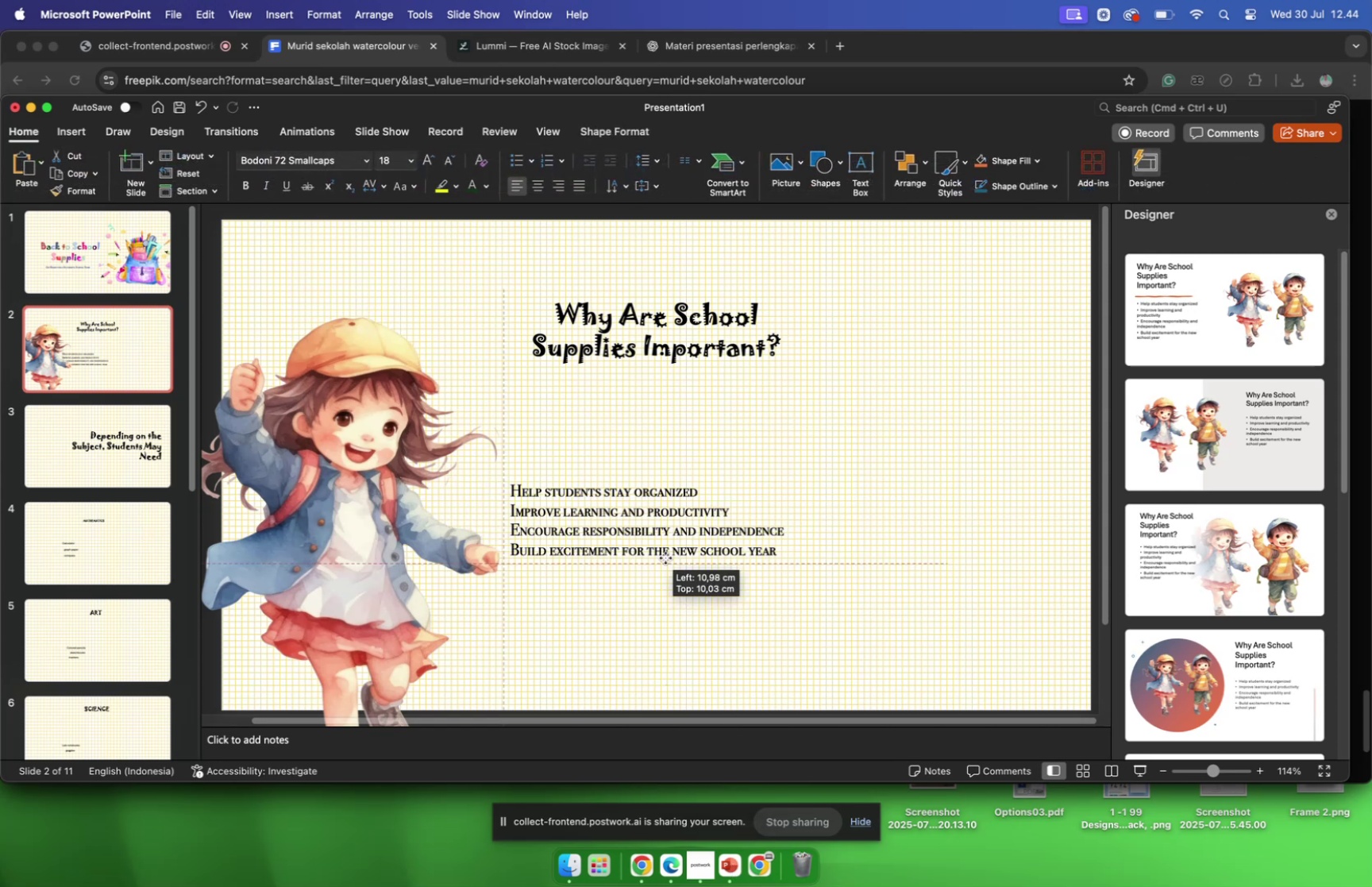 
left_click_drag(start_coordinate=[636, 561], to_coordinate=[760, 542])
 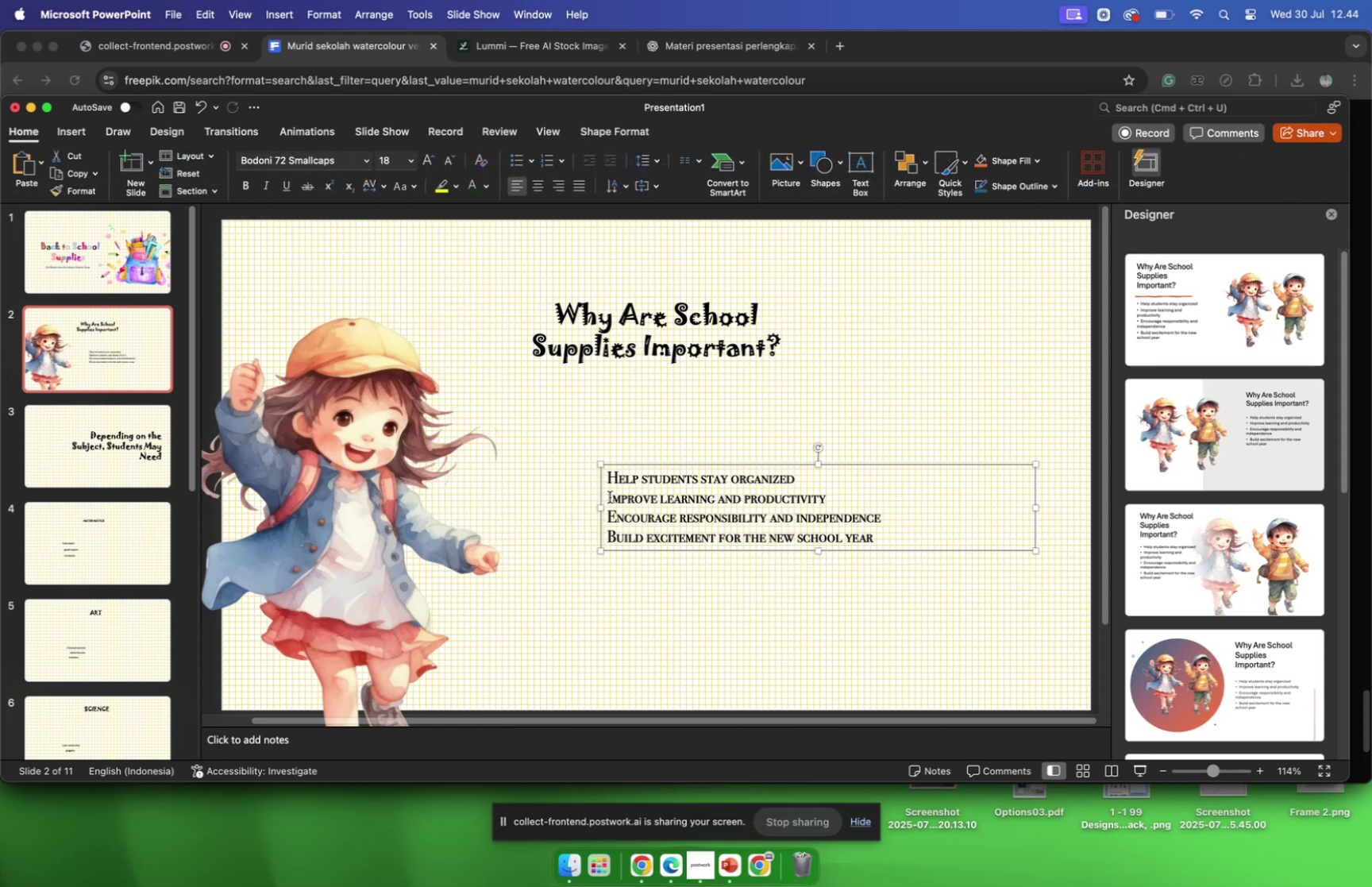 
left_click([610, 496])
 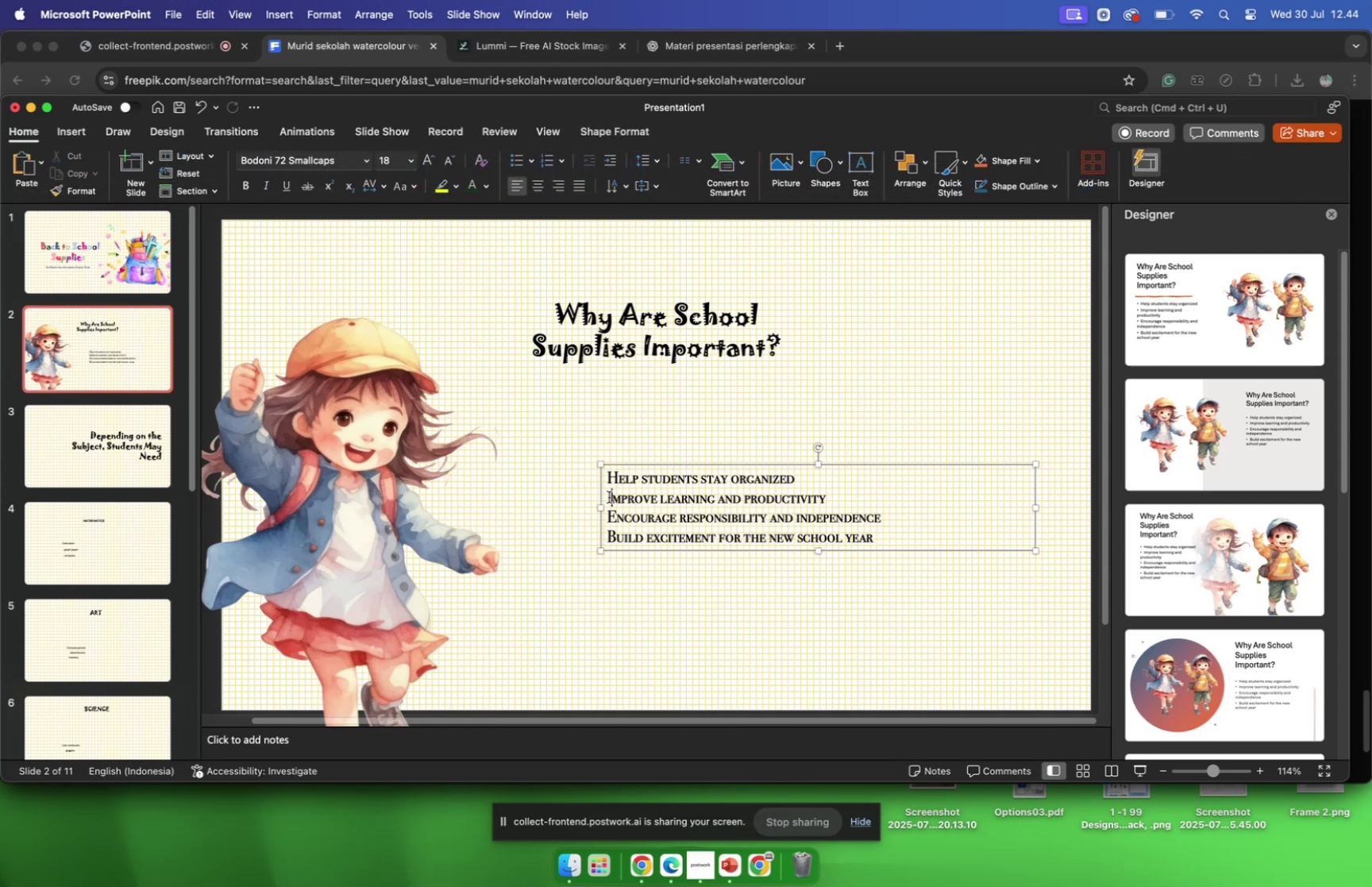 
left_click([608, 496])
 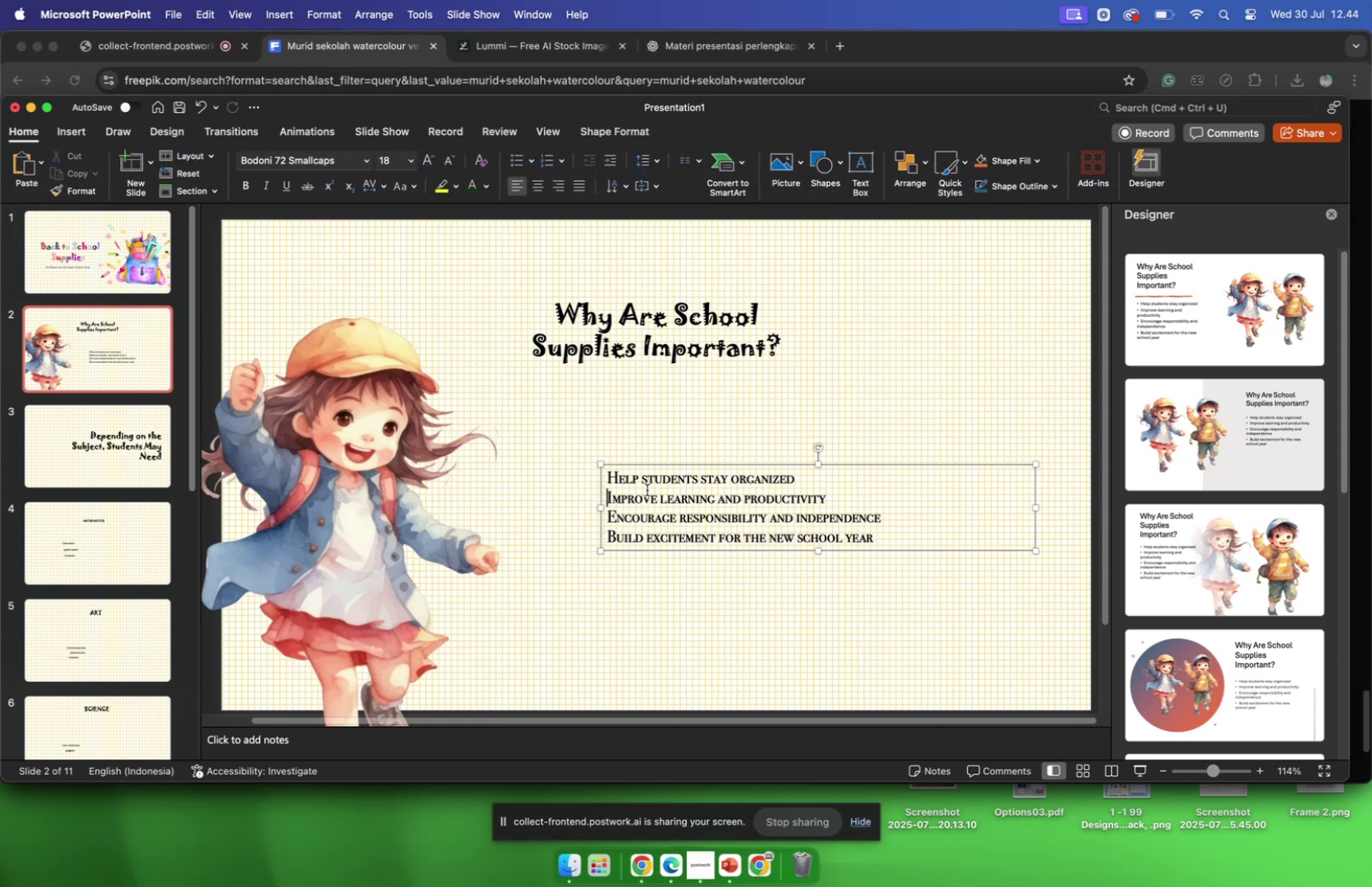 
key(Backspace)
 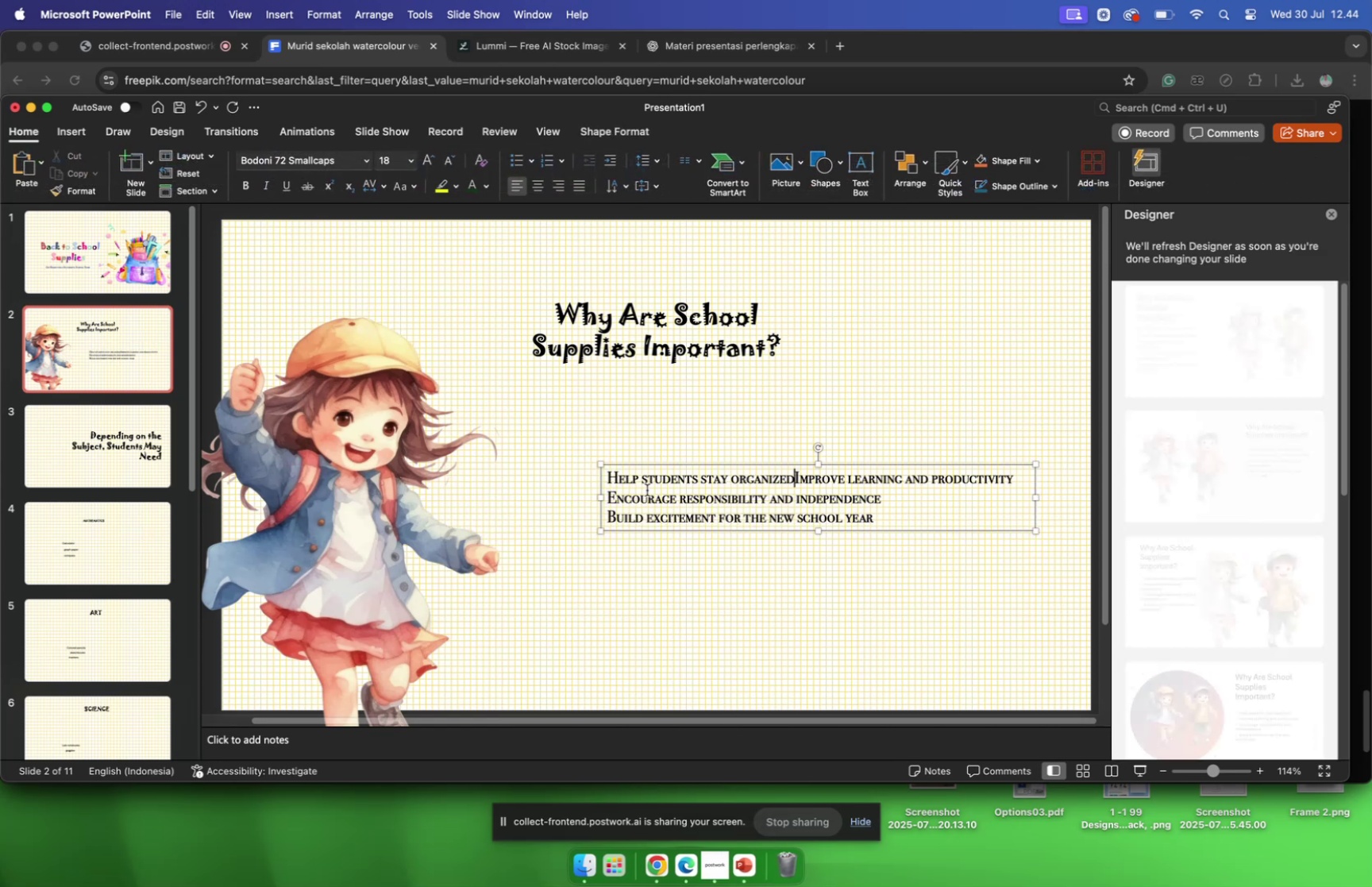 
key(Comma)
 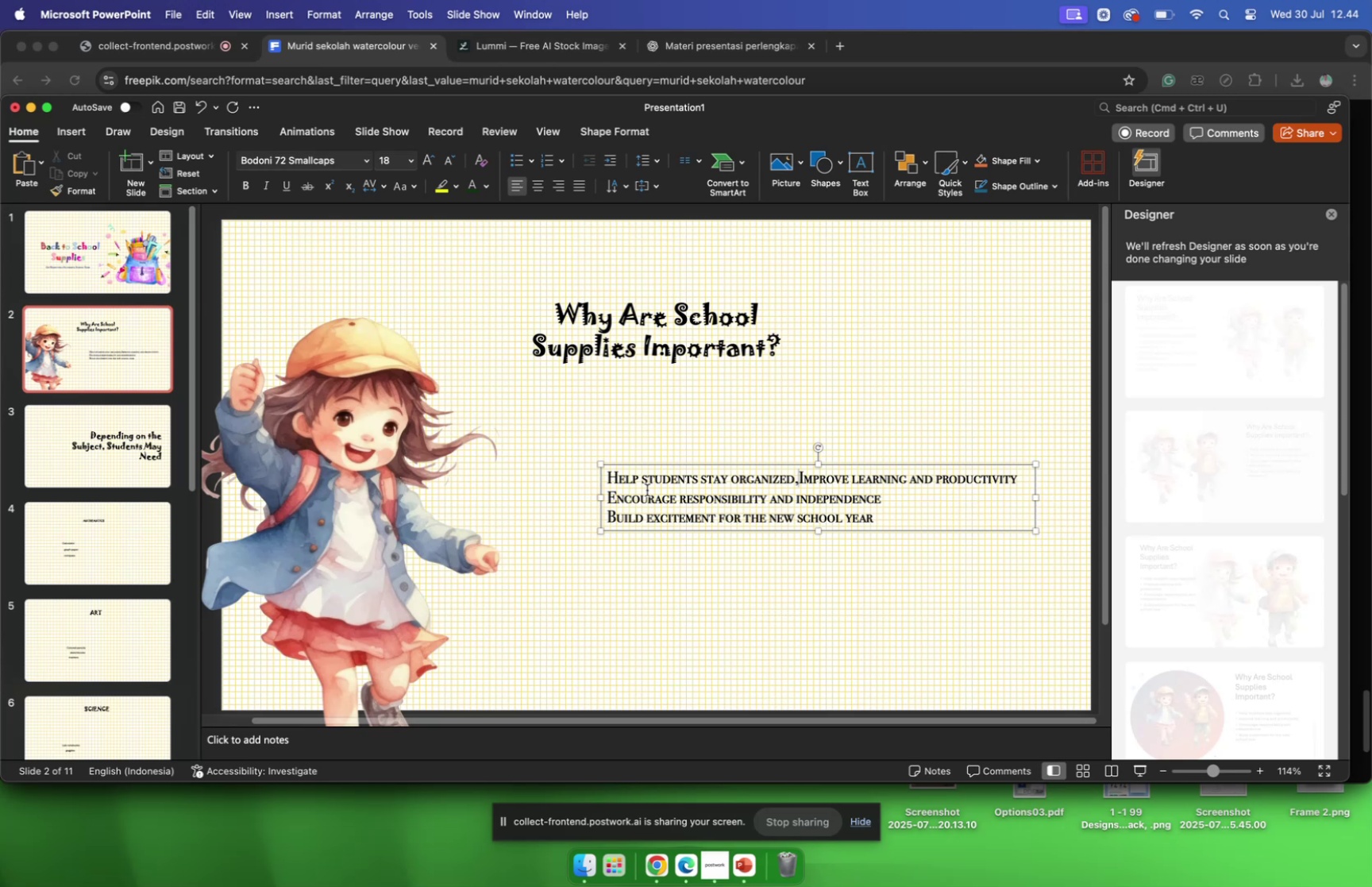 
key(Space)
 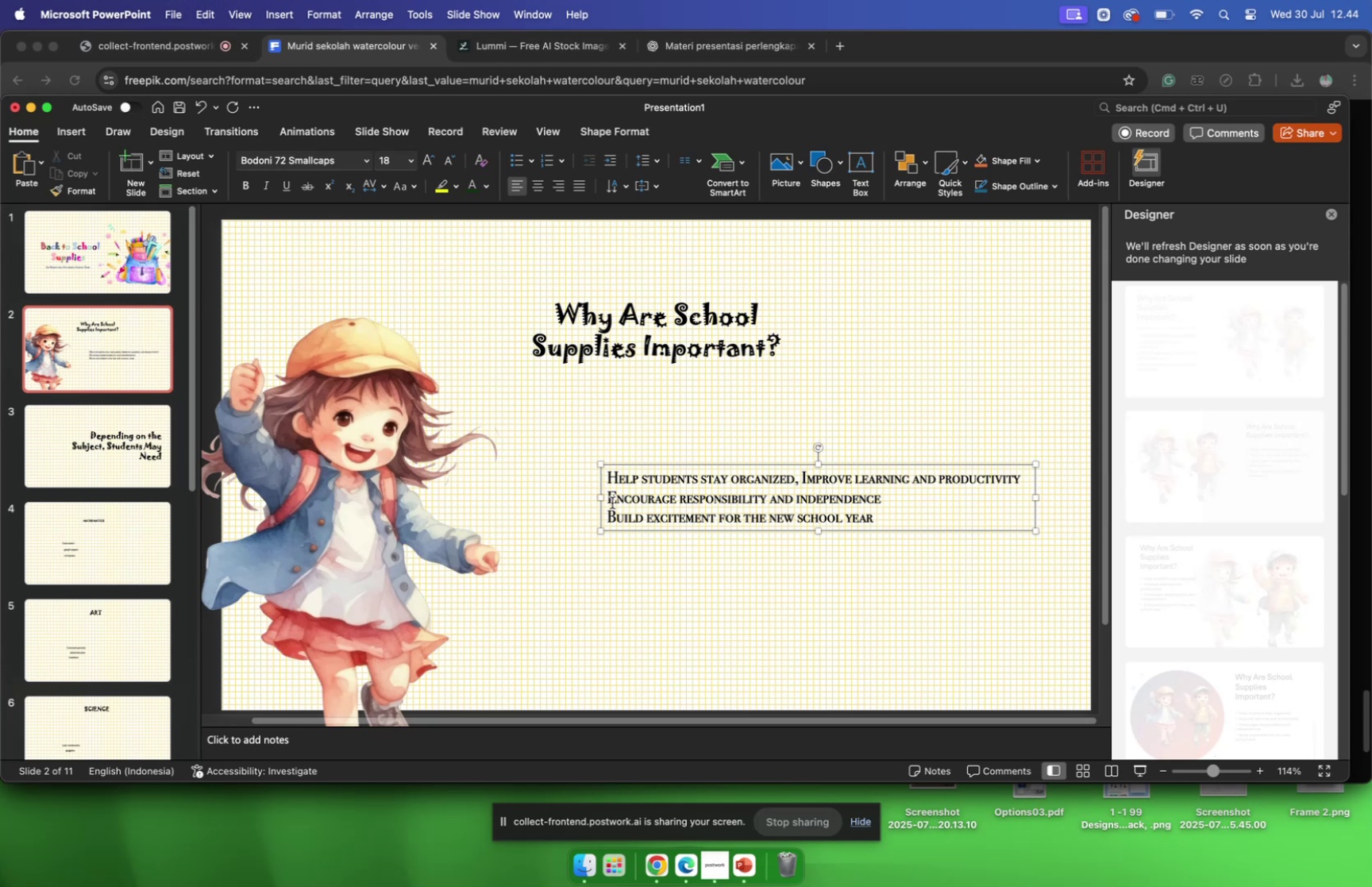 
left_click([611, 499])
 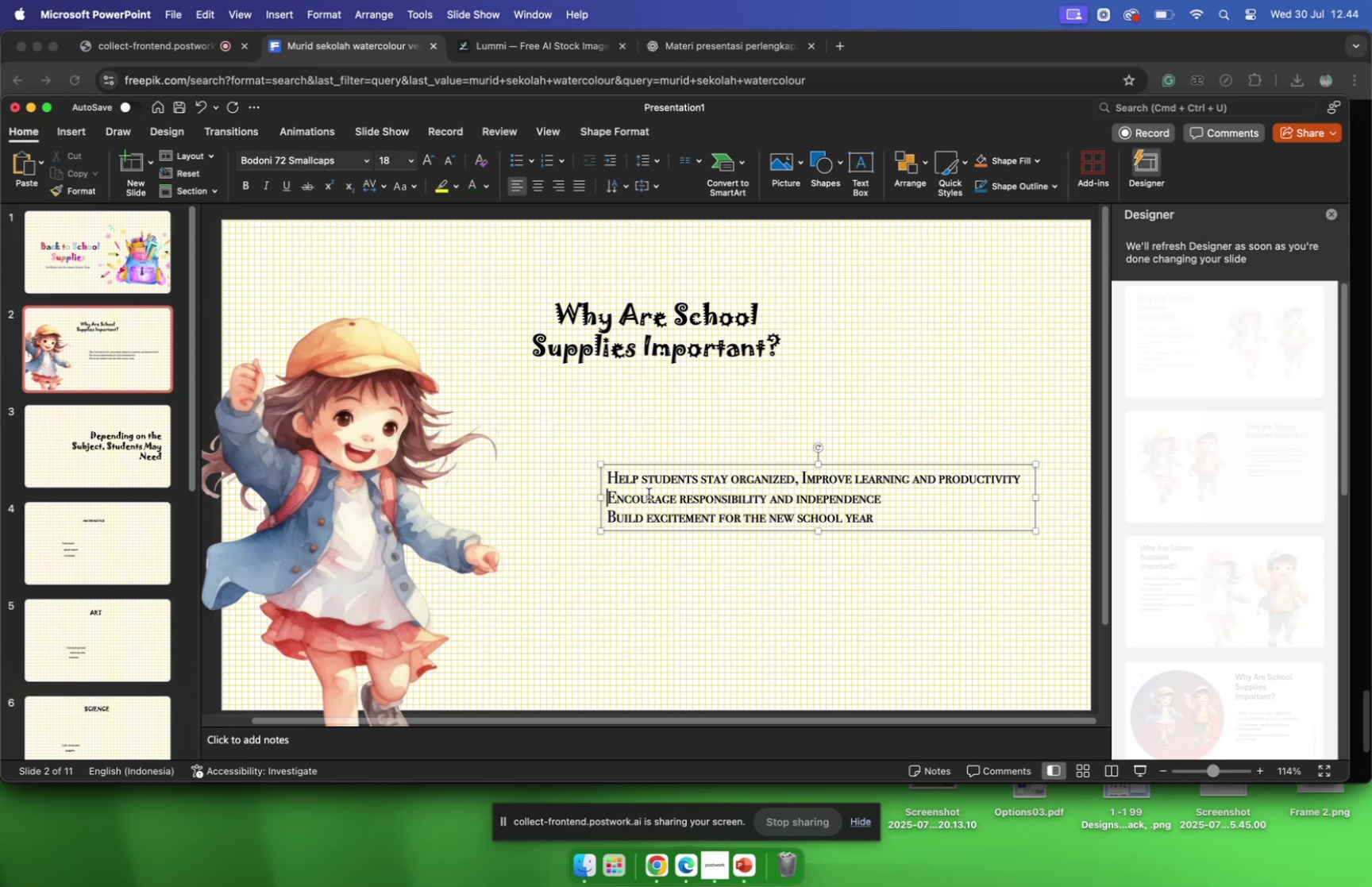 
key(Backspace)
 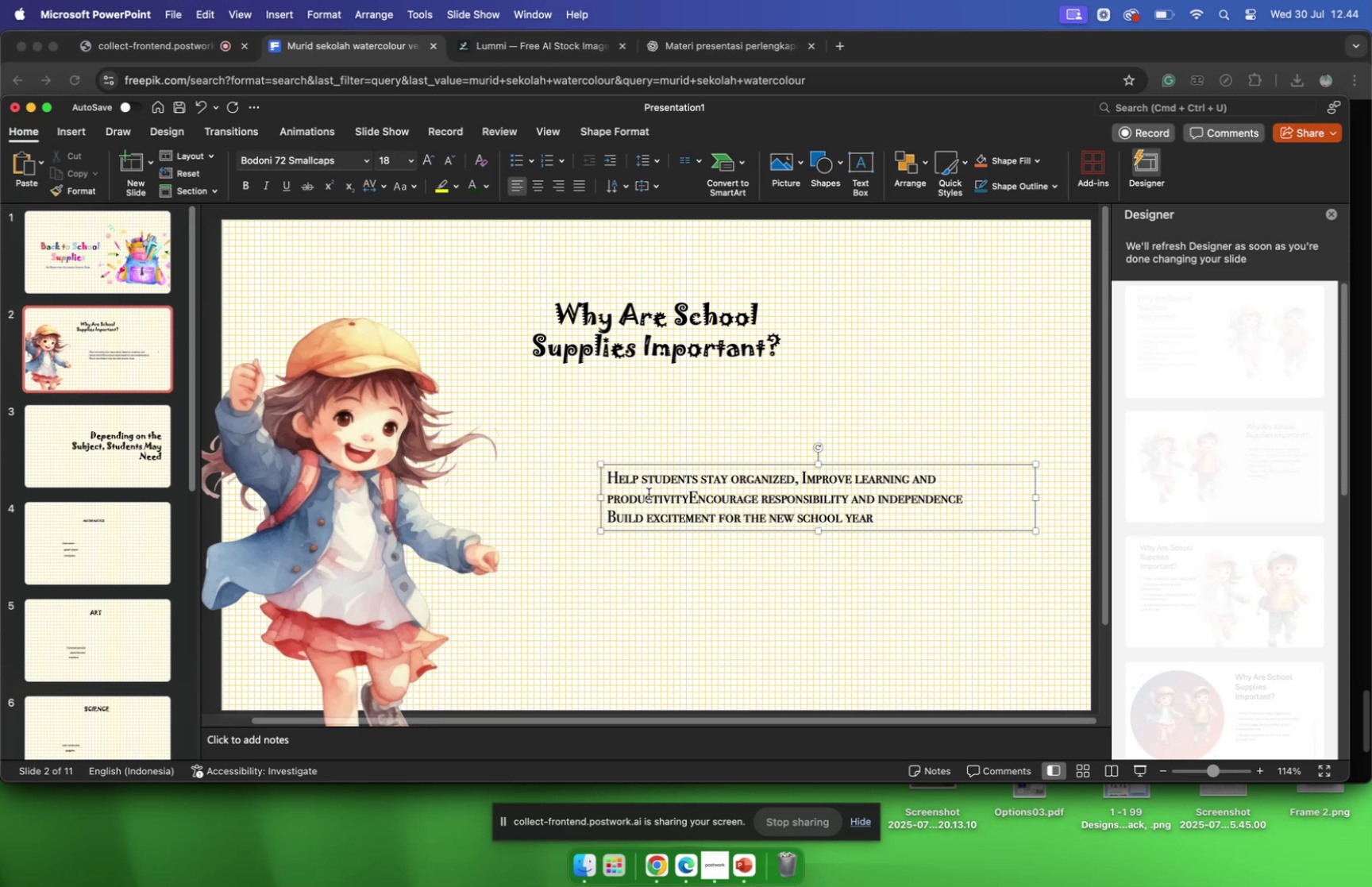 
key(Comma)
 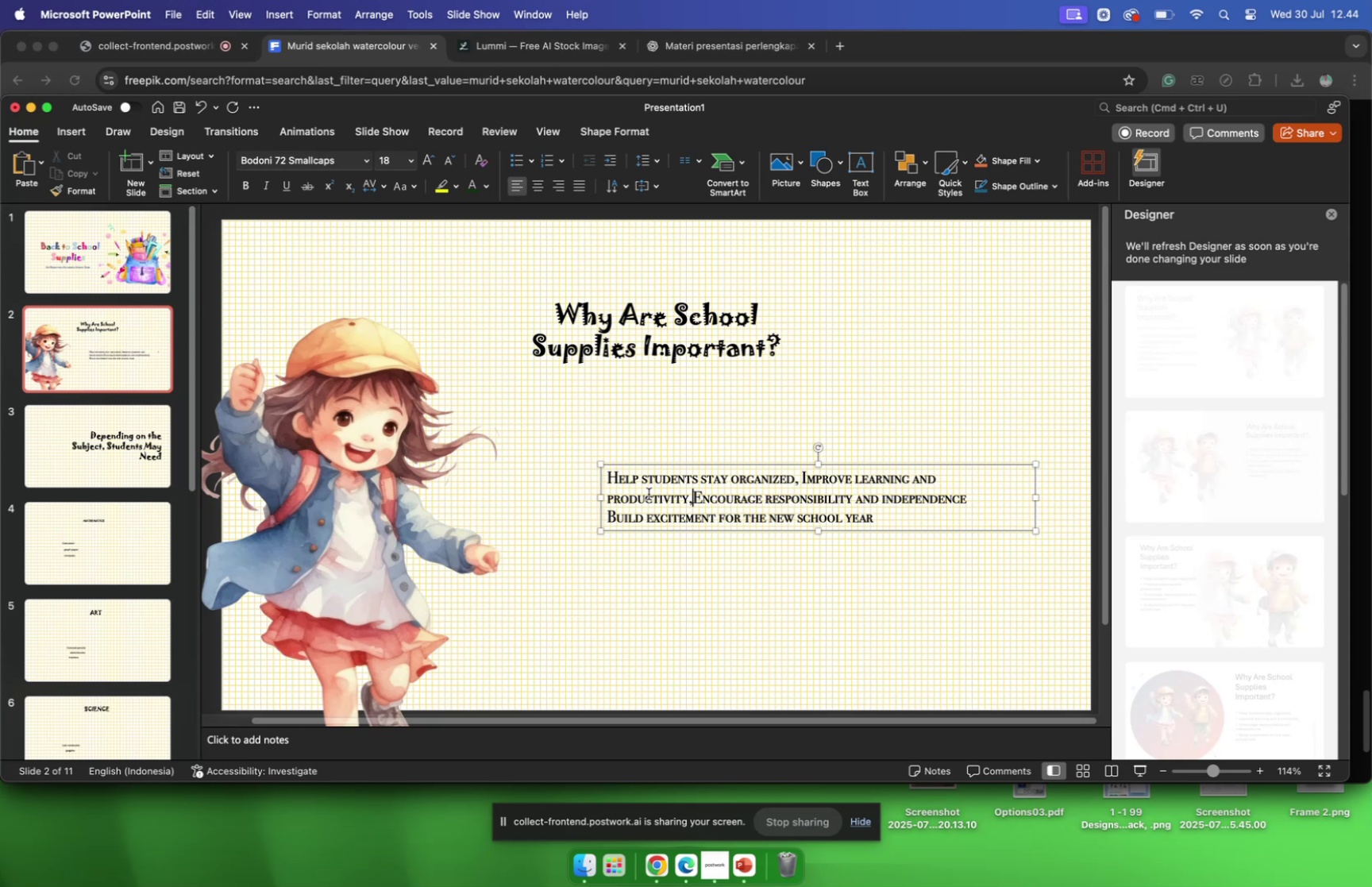 
key(Space)
 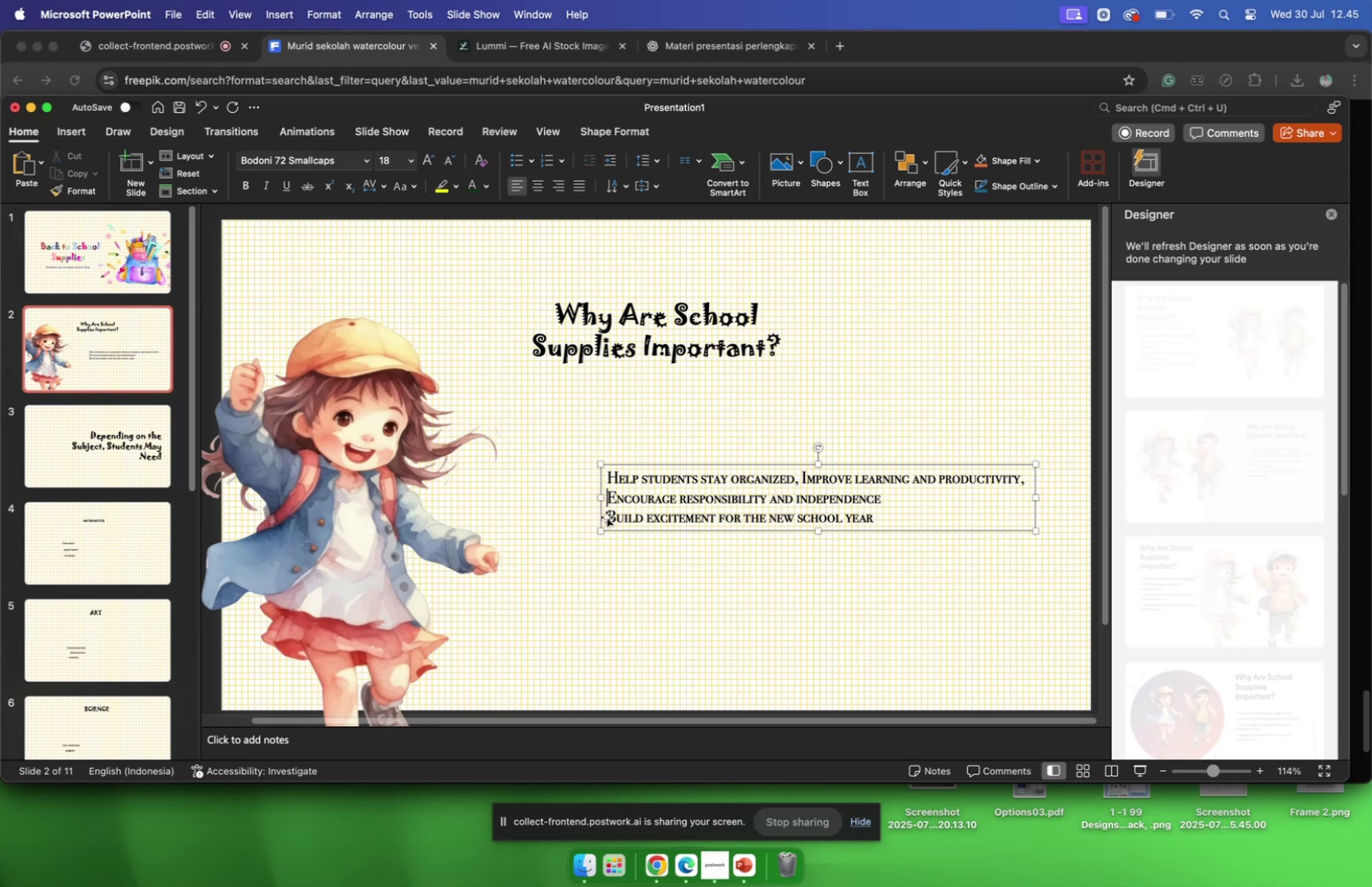 
left_click([610, 516])
 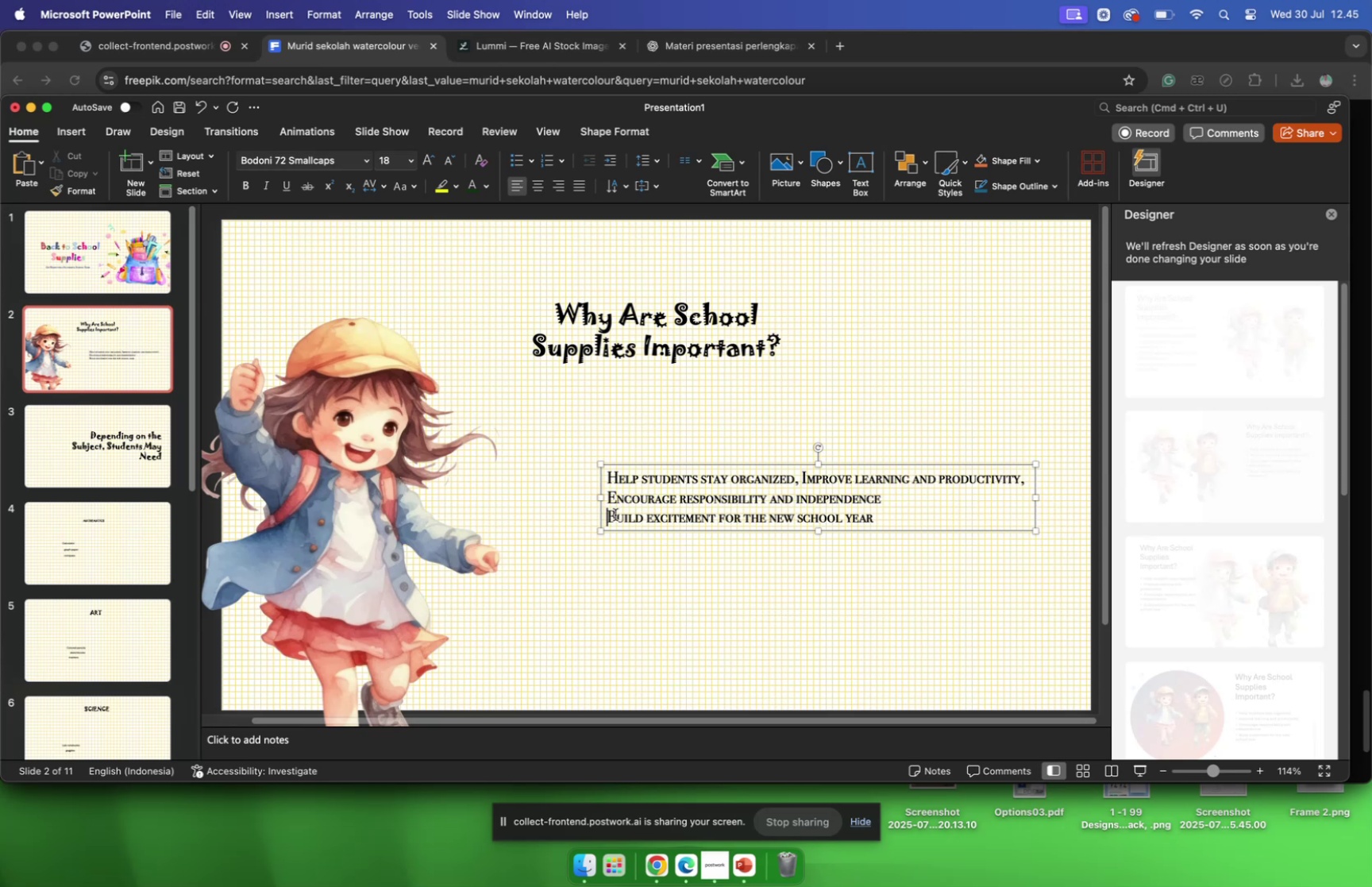 
key(Backspace)
 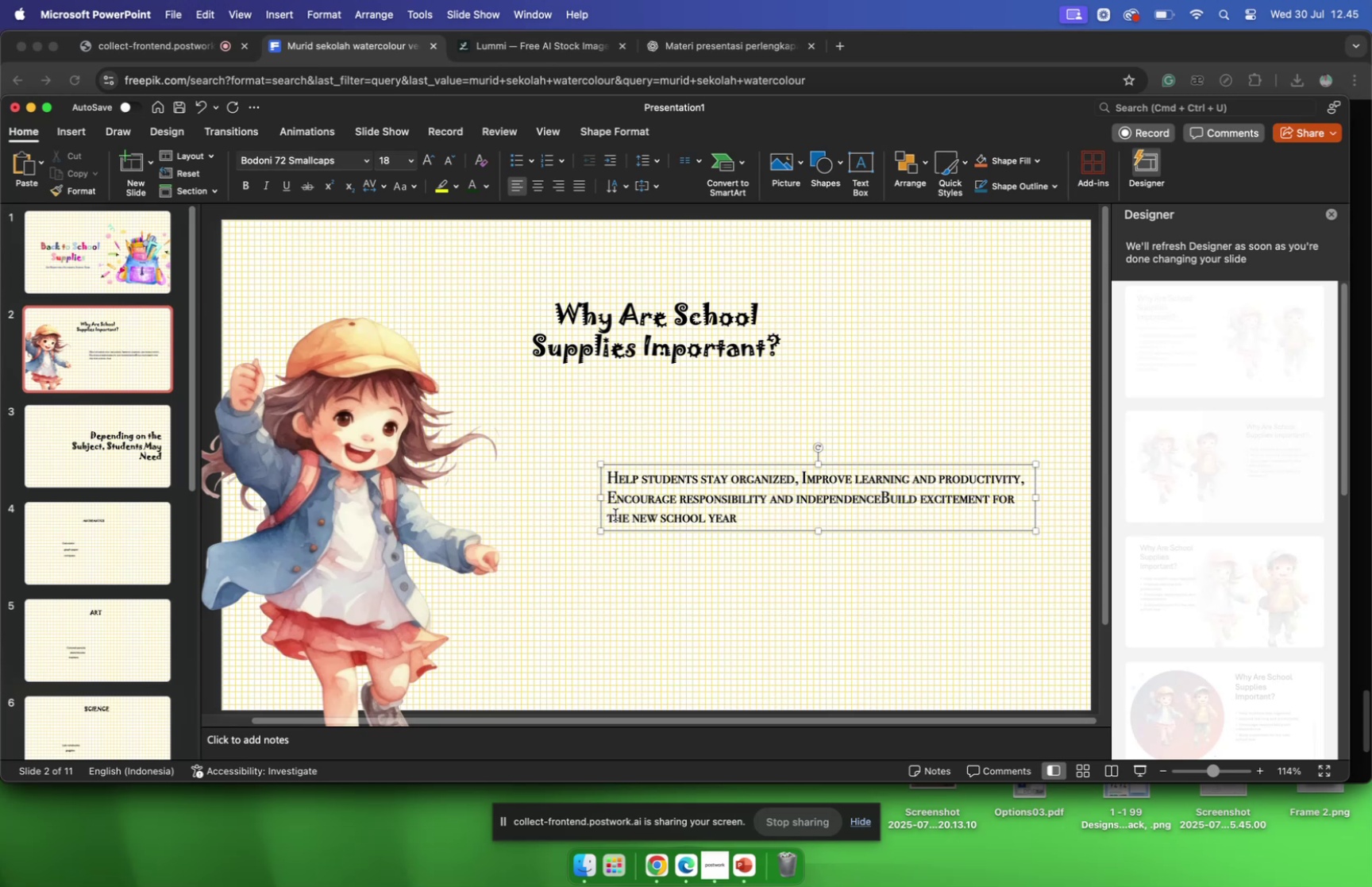 
key(Comma)
 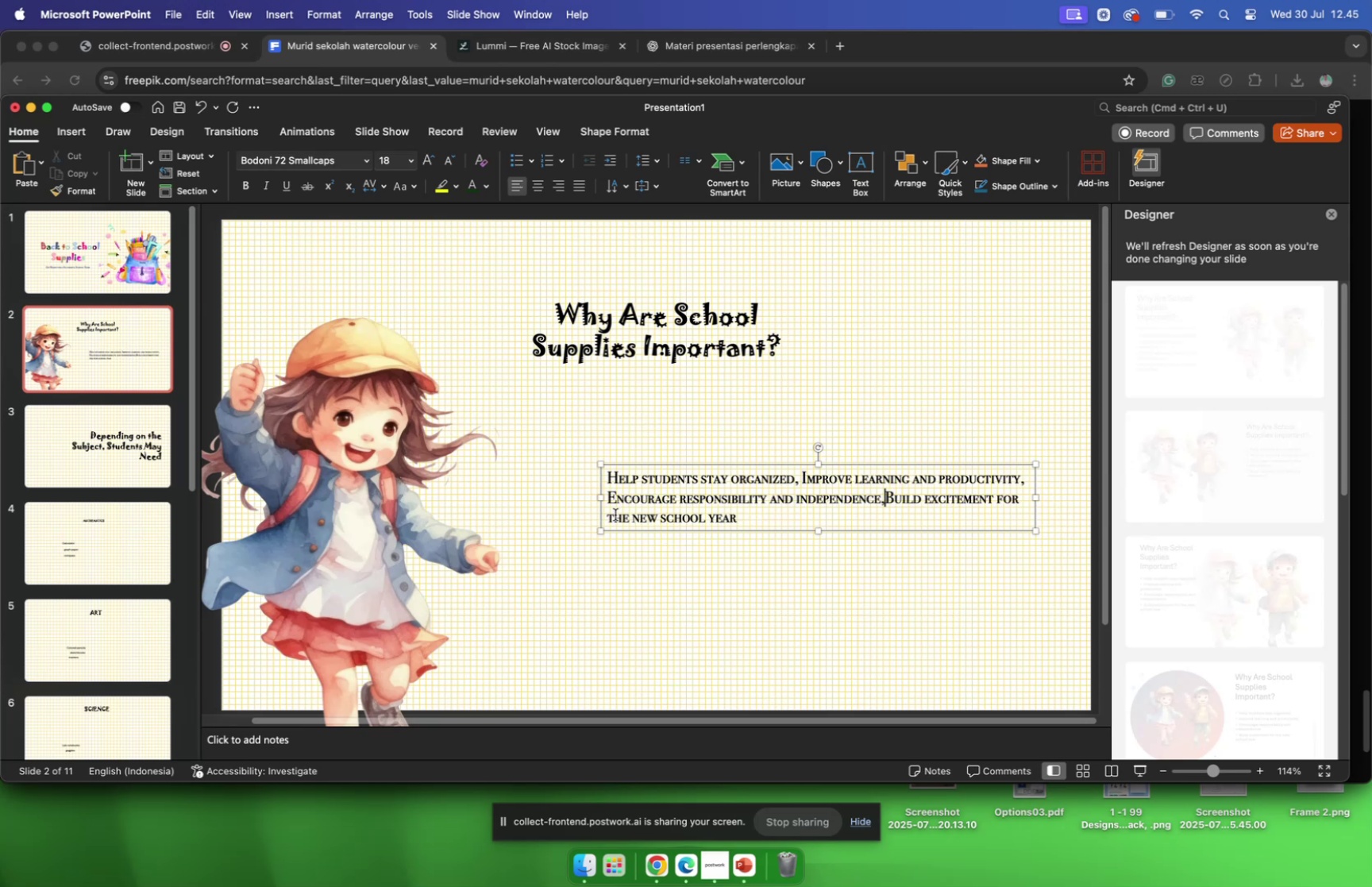 
key(Space)
 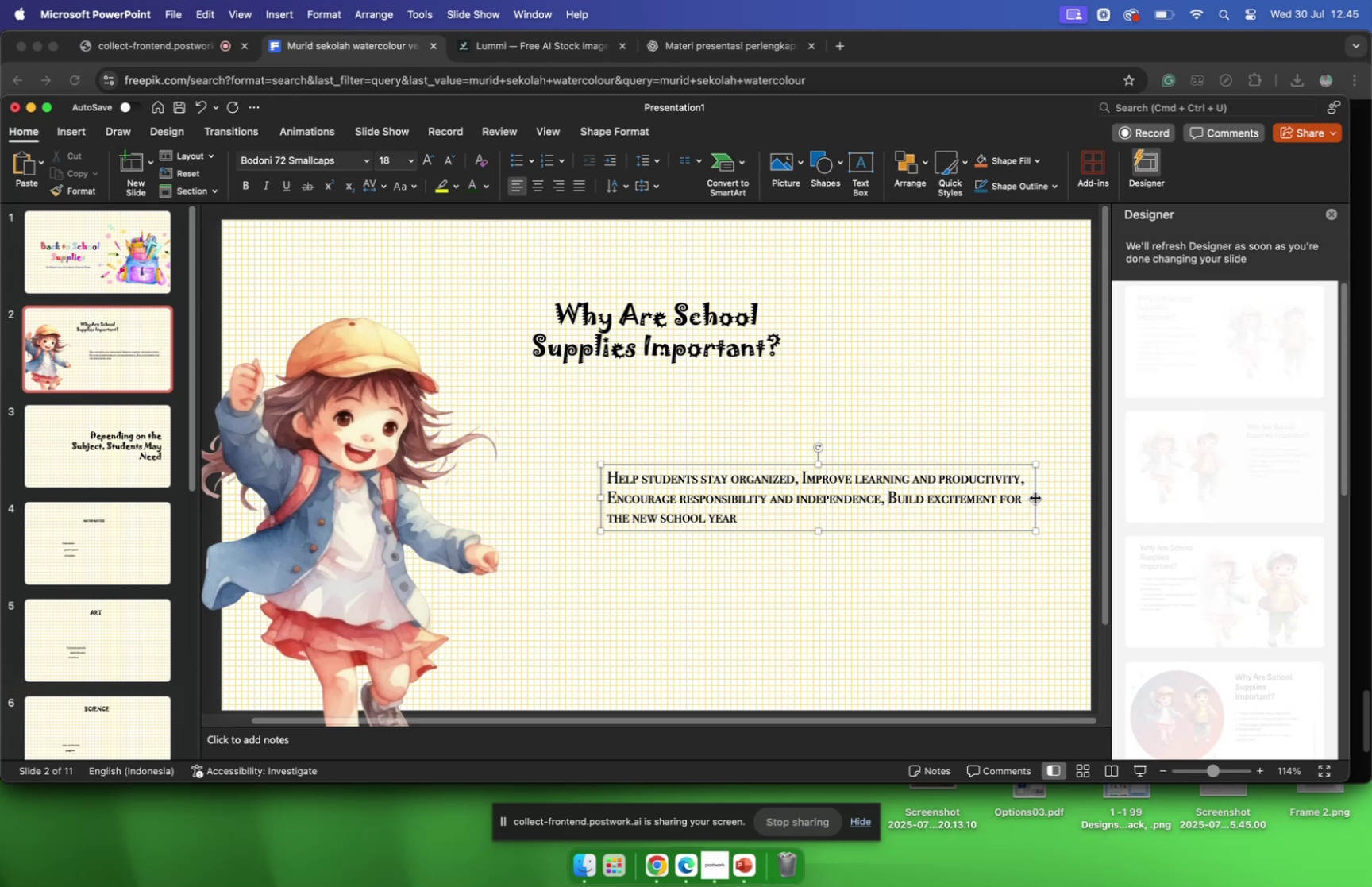 
left_click_drag(start_coordinate=[1038, 499], to_coordinate=[871, 503])
 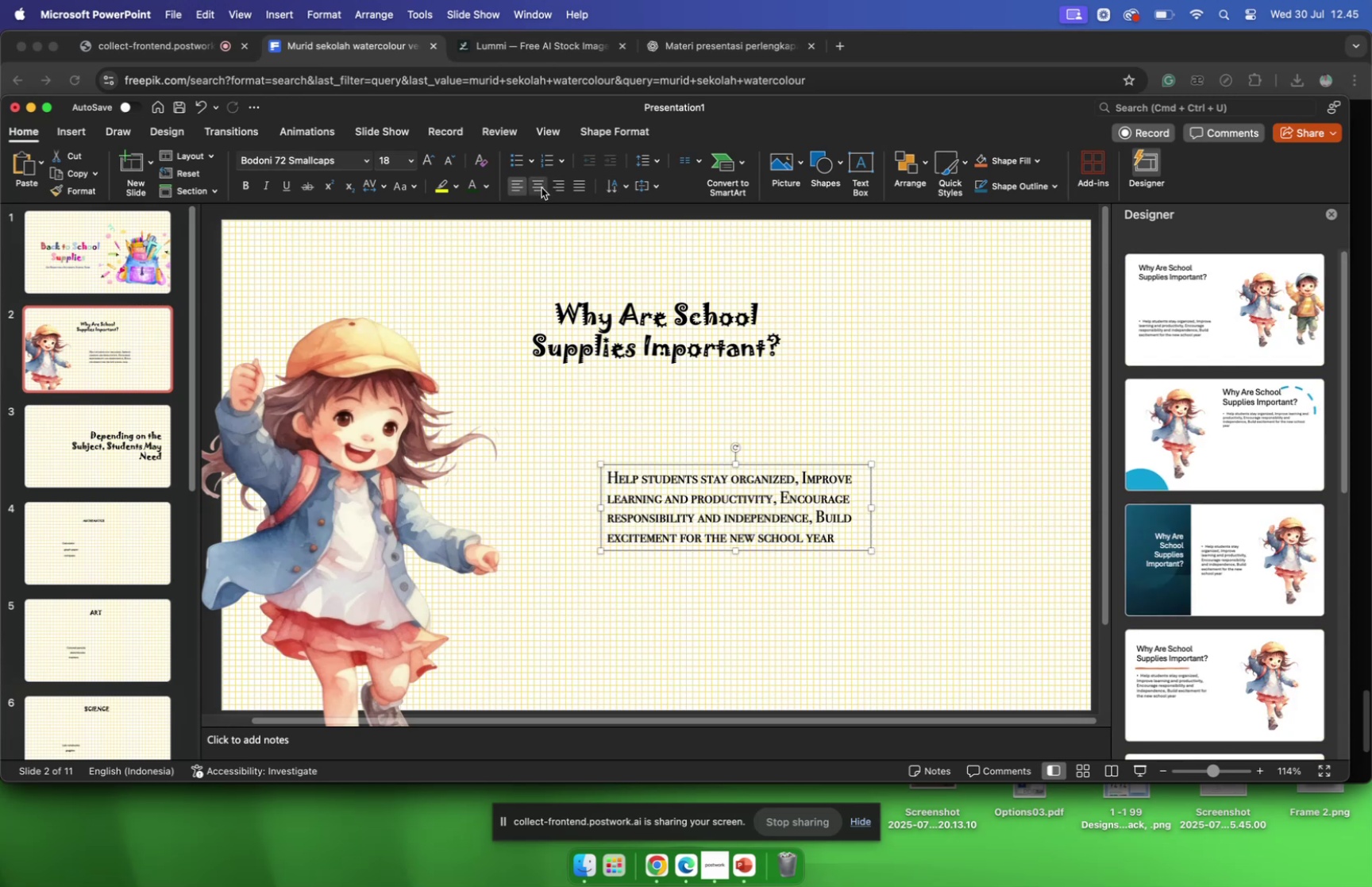 
left_click([533, 187])
 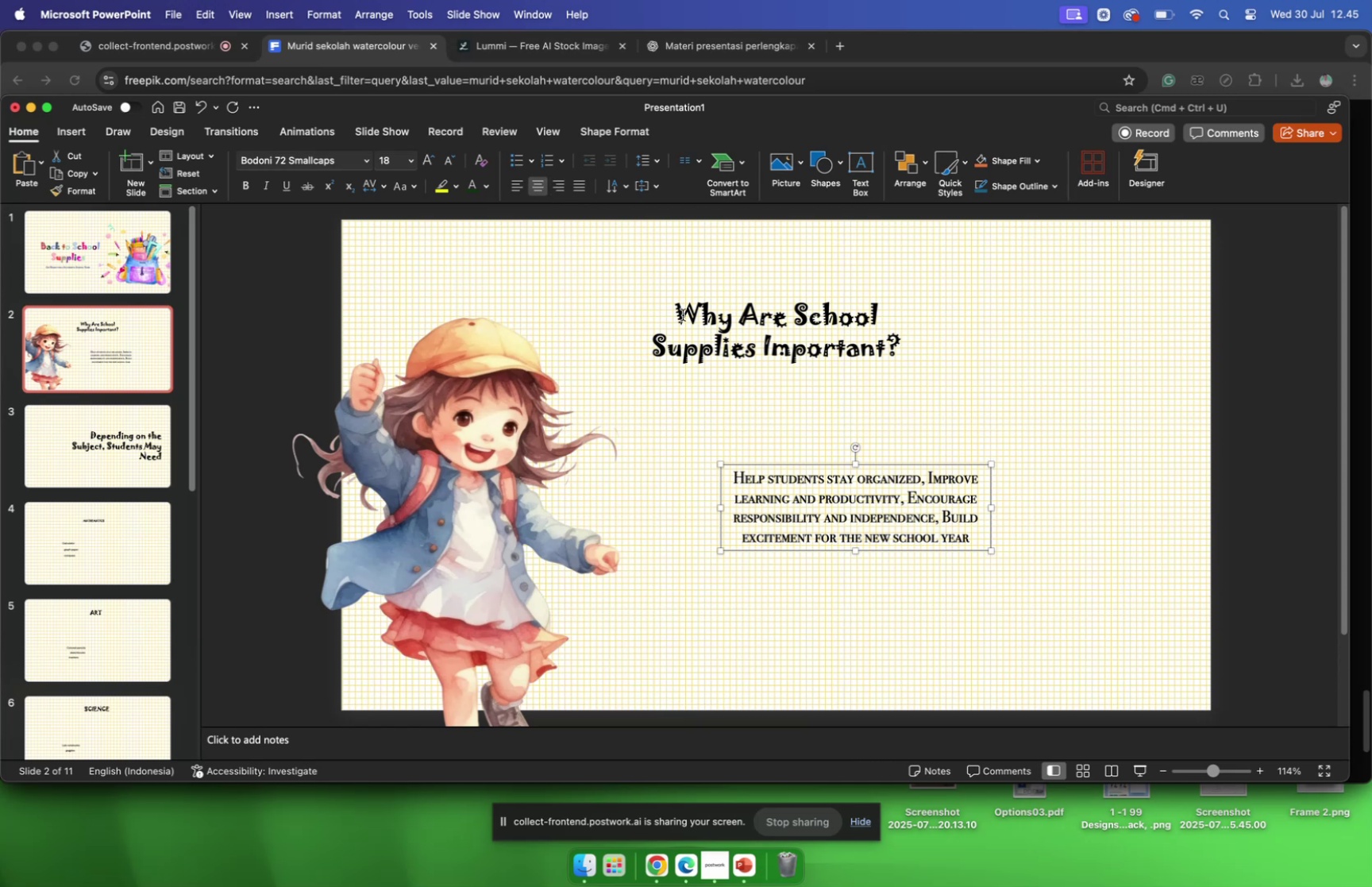 
left_click([732, 326])
 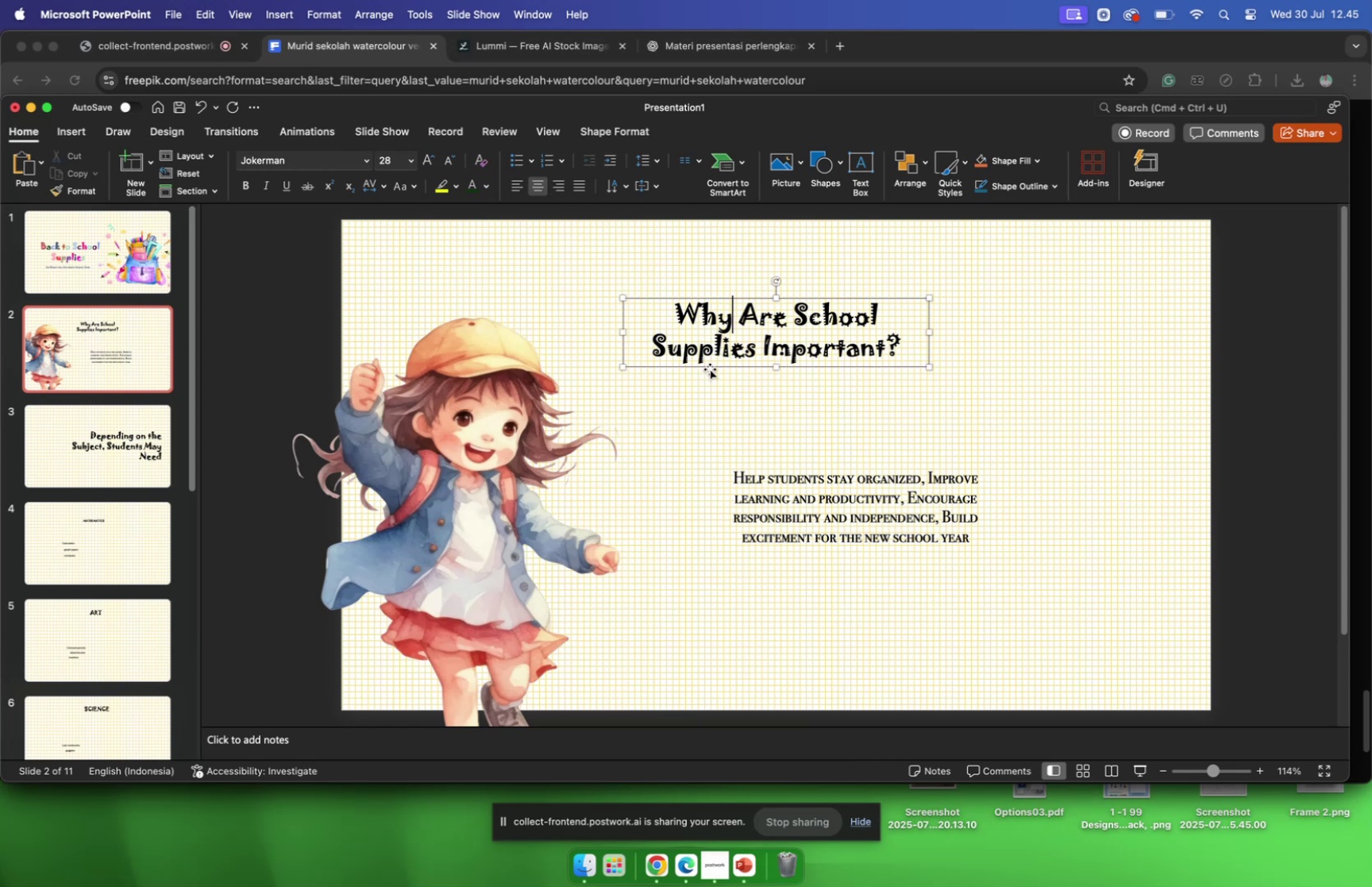 
left_click_drag(start_coordinate=[711, 368], to_coordinate=[827, 418])
 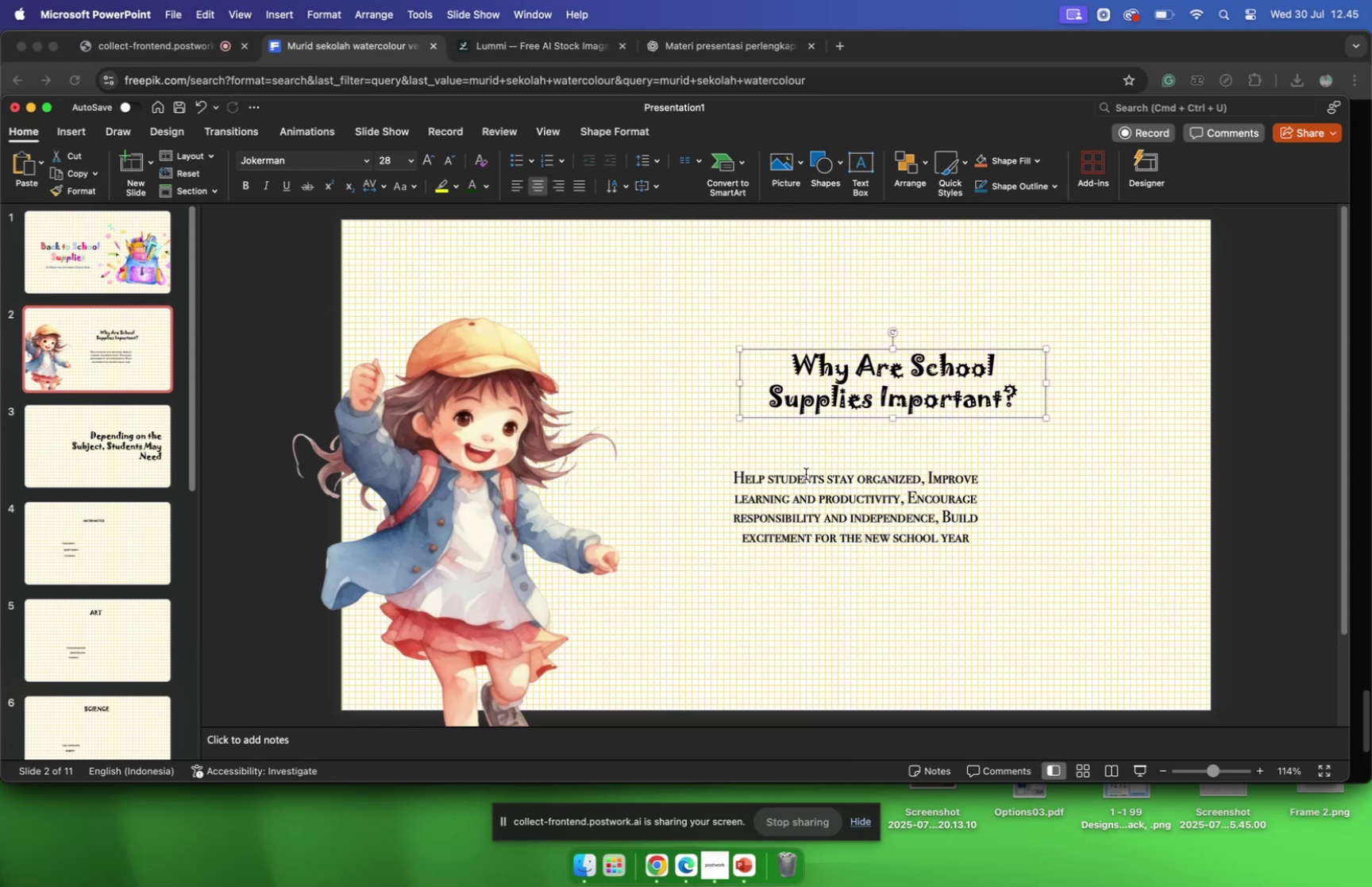 
left_click([806, 473])
 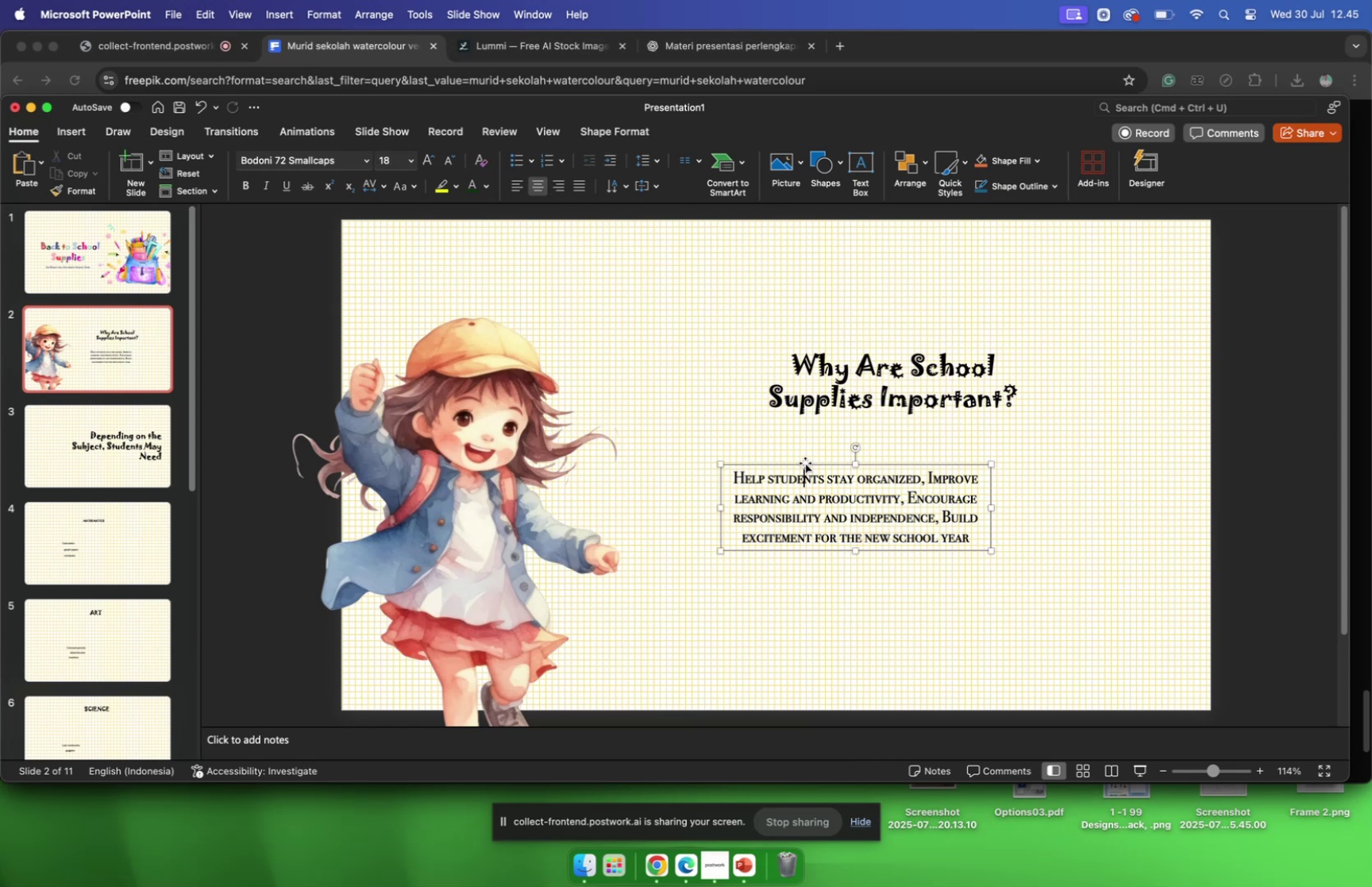 
left_click_drag(start_coordinate=[805, 462], to_coordinate=[846, 416])
 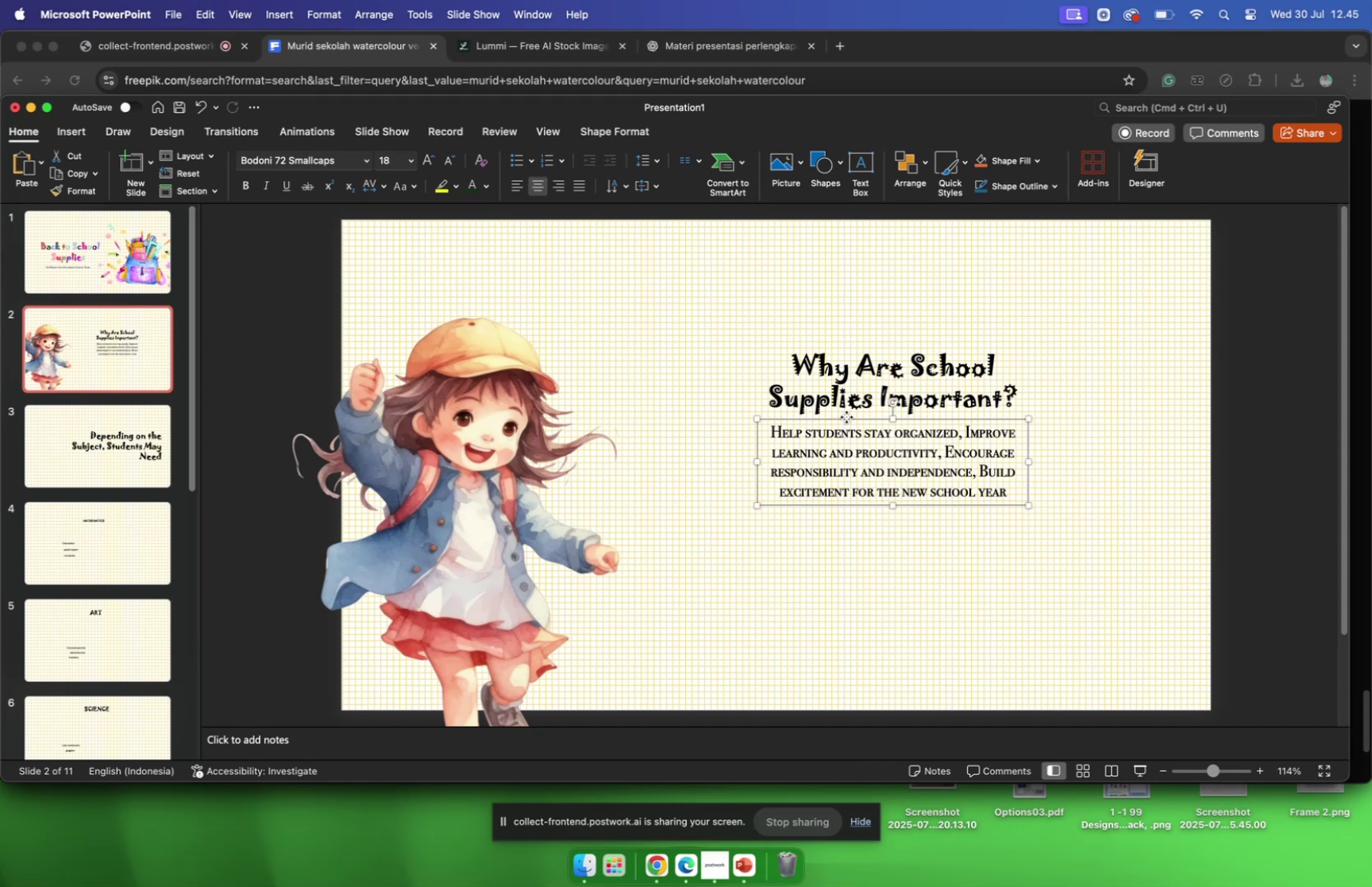 
left_click_drag(start_coordinate=[846, 417], to_coordinate=[848, 444])
 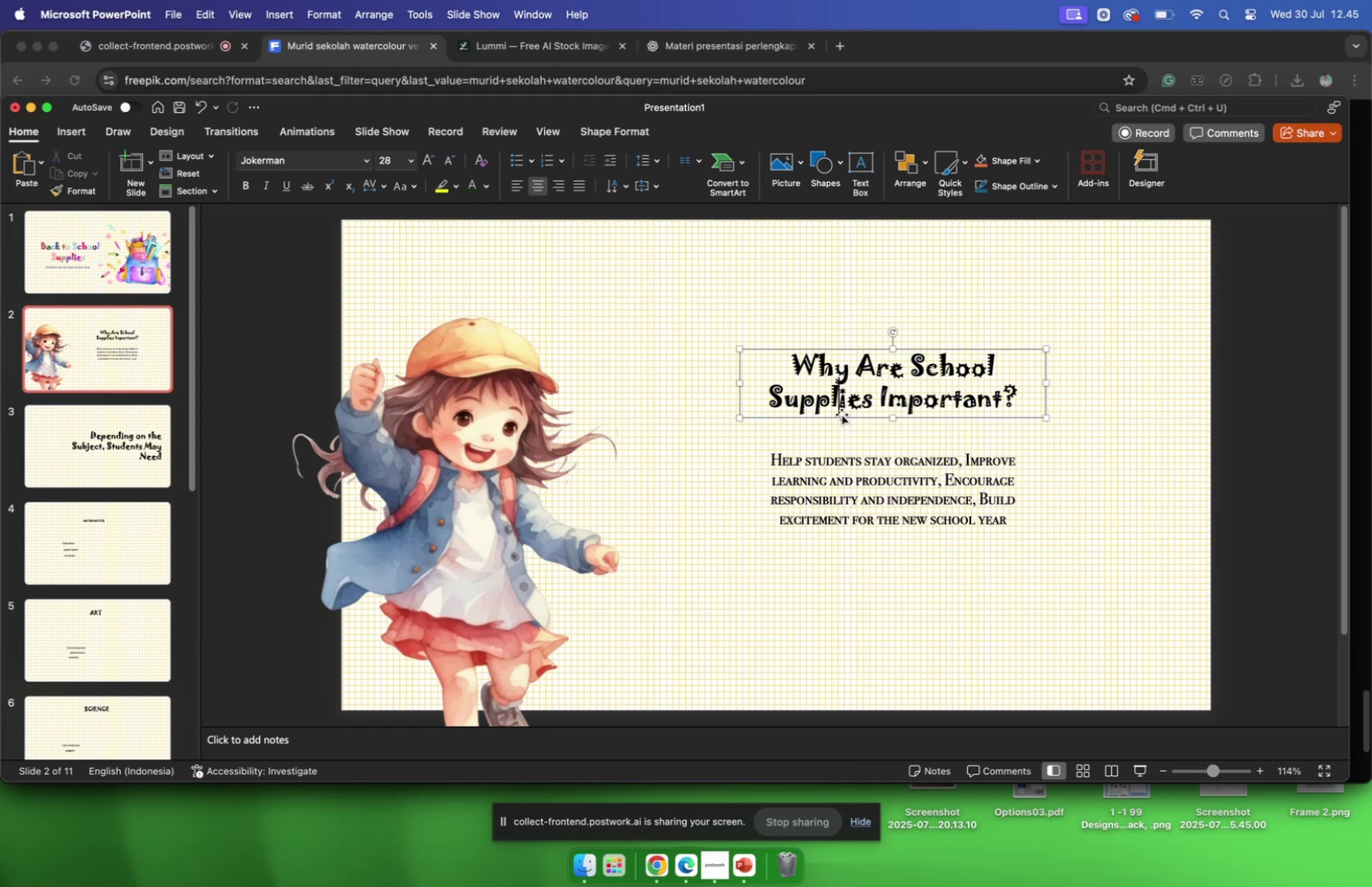 
left_click_drag(start_coordinate=[842, 418], to_coordinate=[842, 429])
 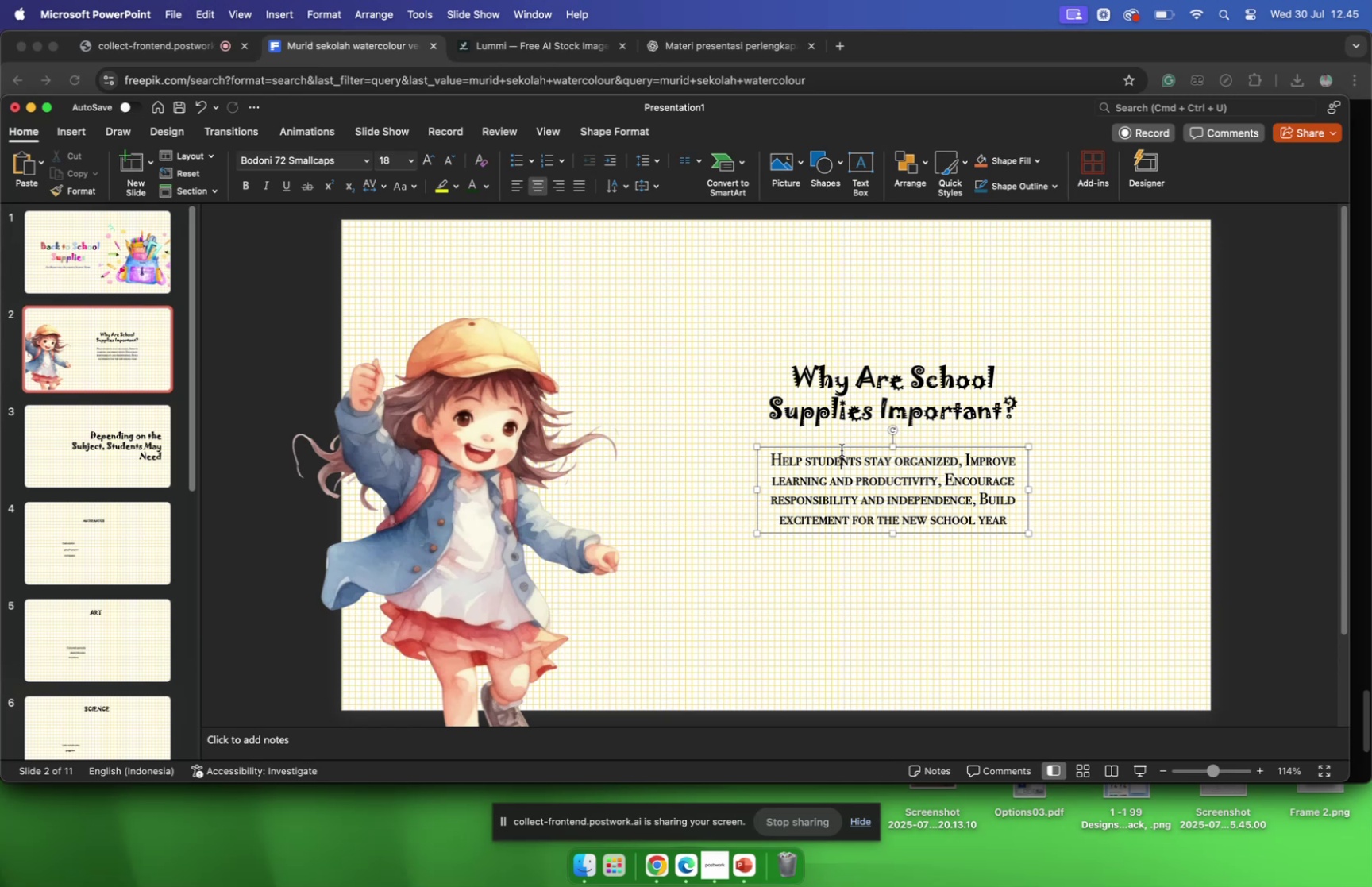 
left_click_drag(start_coordinate=[842, 446], to_coordinate=[842, 485])
 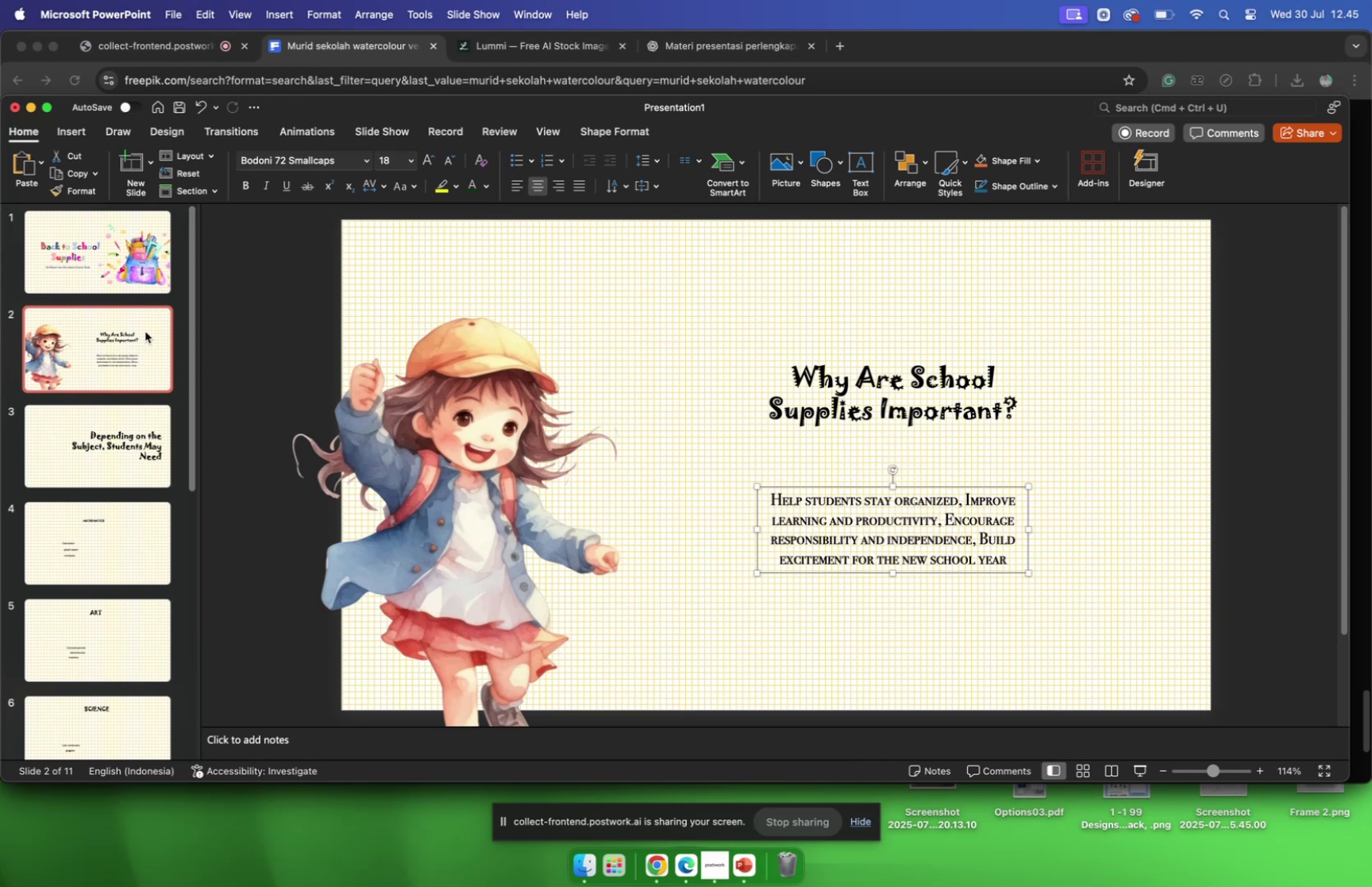 
left_click([121, 262])
 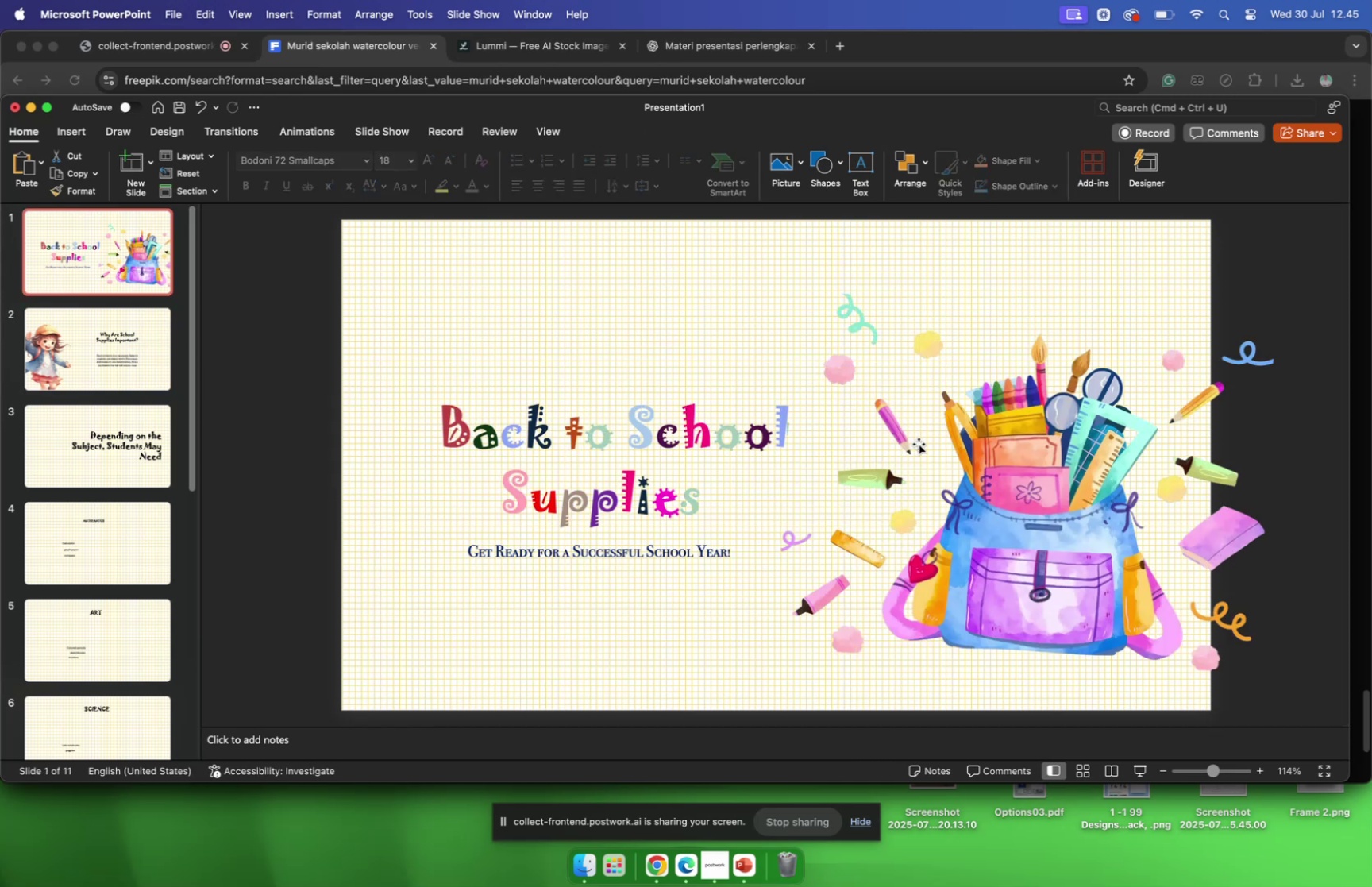 
left_click([1007, 452])
 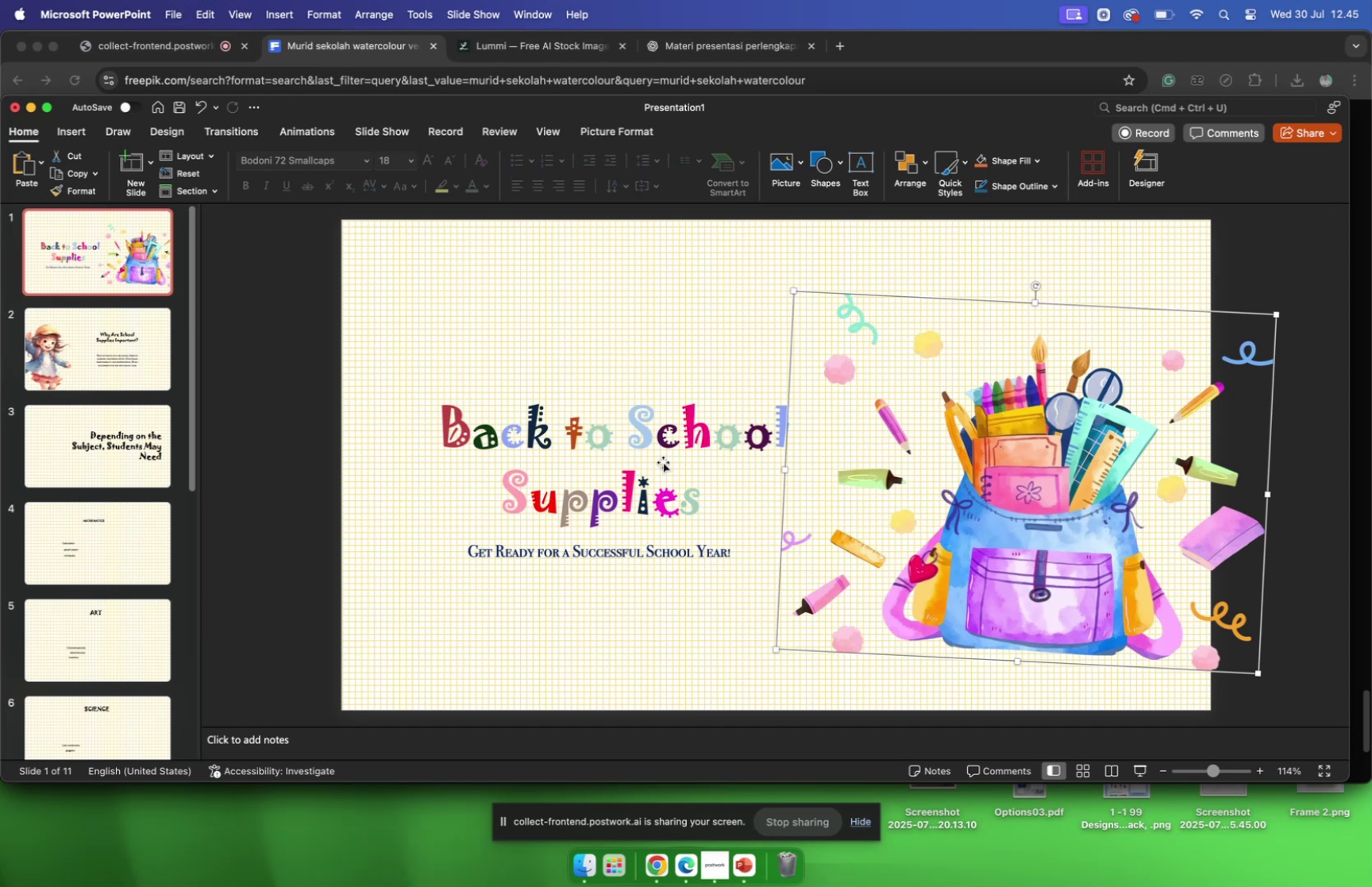 
left_click([629, 549])
 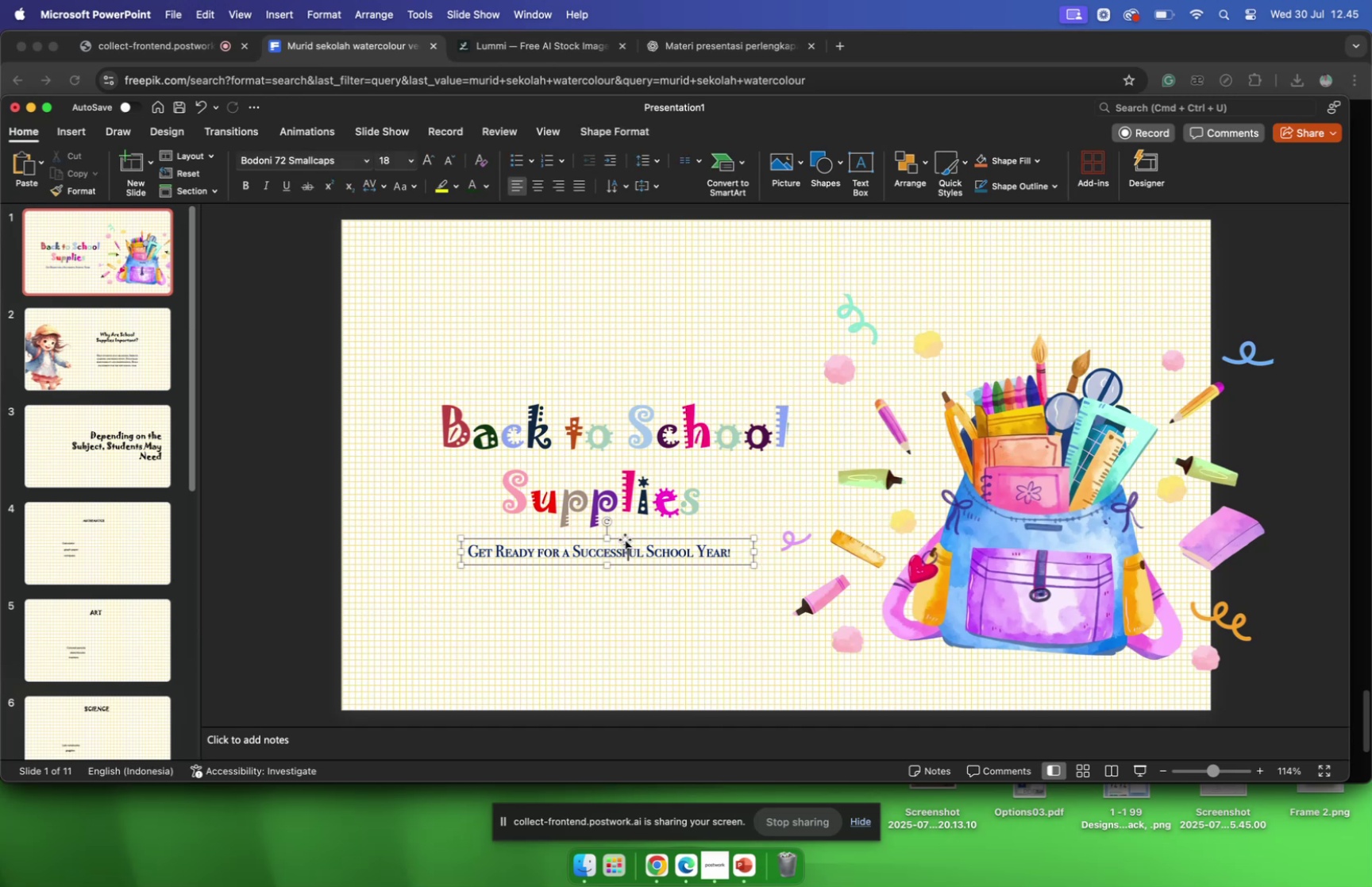 
left_click_drag(start_coordinate=[625, 538], to_coordinate=[626, 564])
 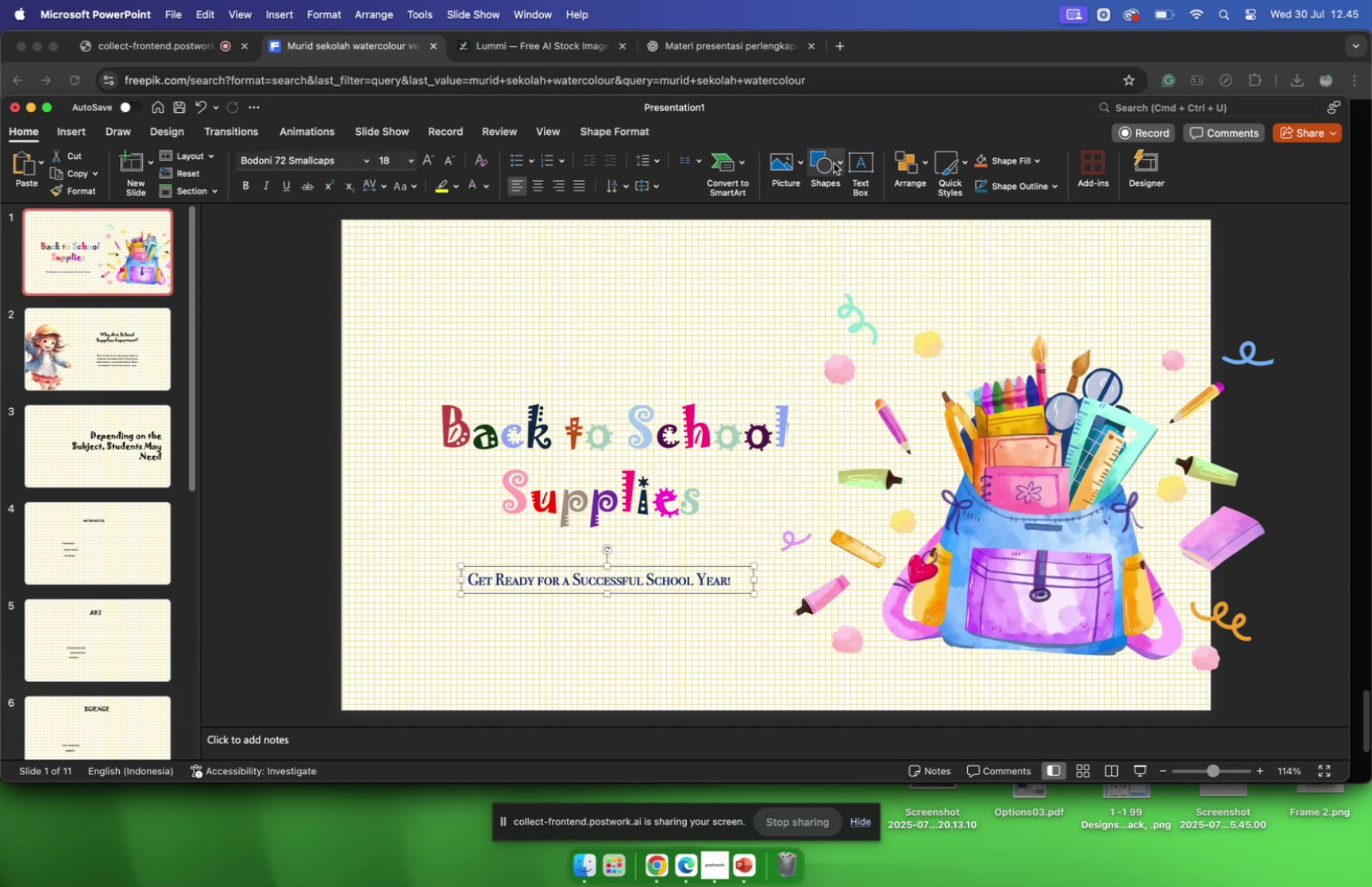 
left_click([834, 162])
 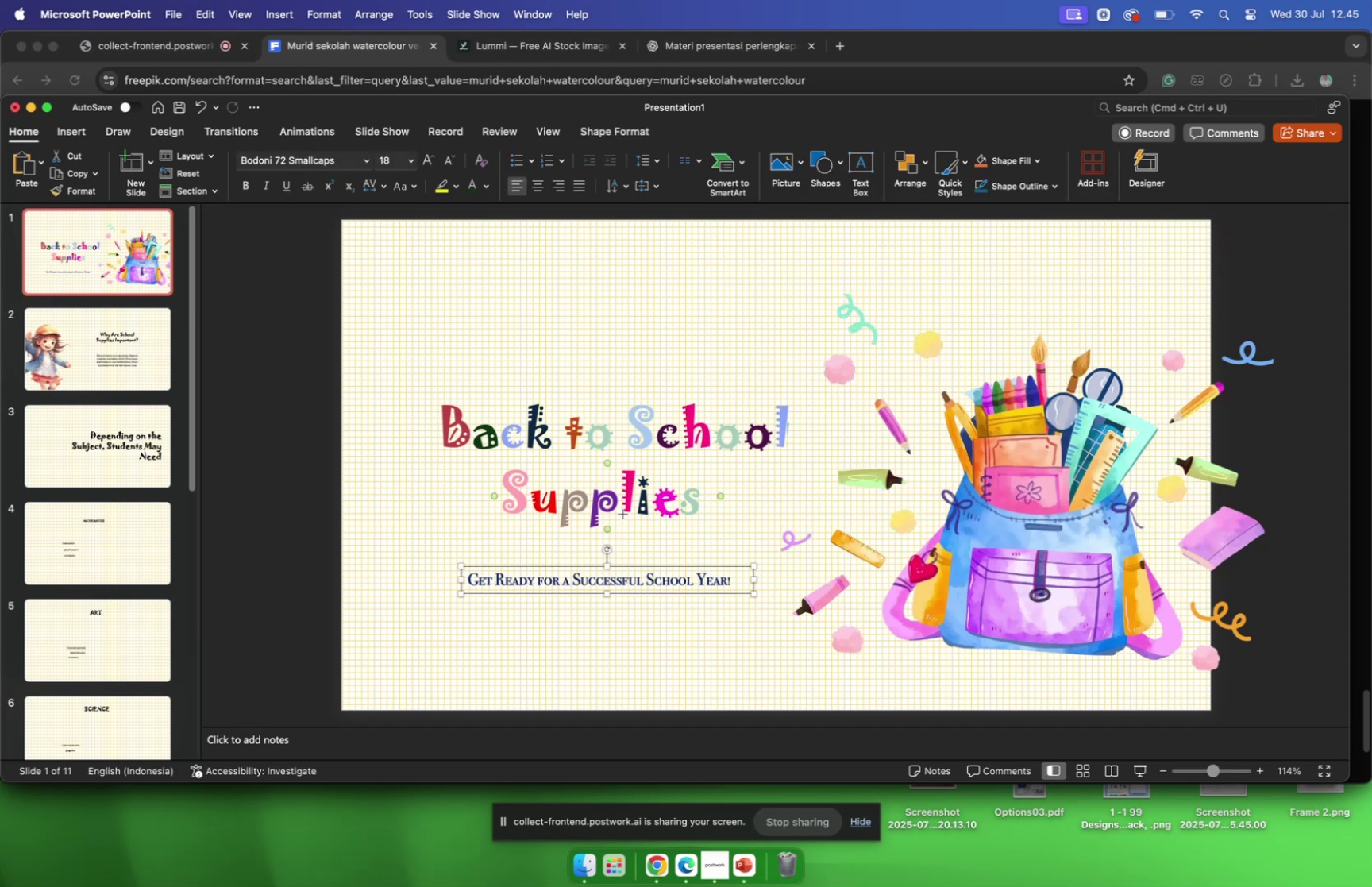 
left_click_drag(start_coordinate=[495, 529], to_coordinate=[730, 530])
 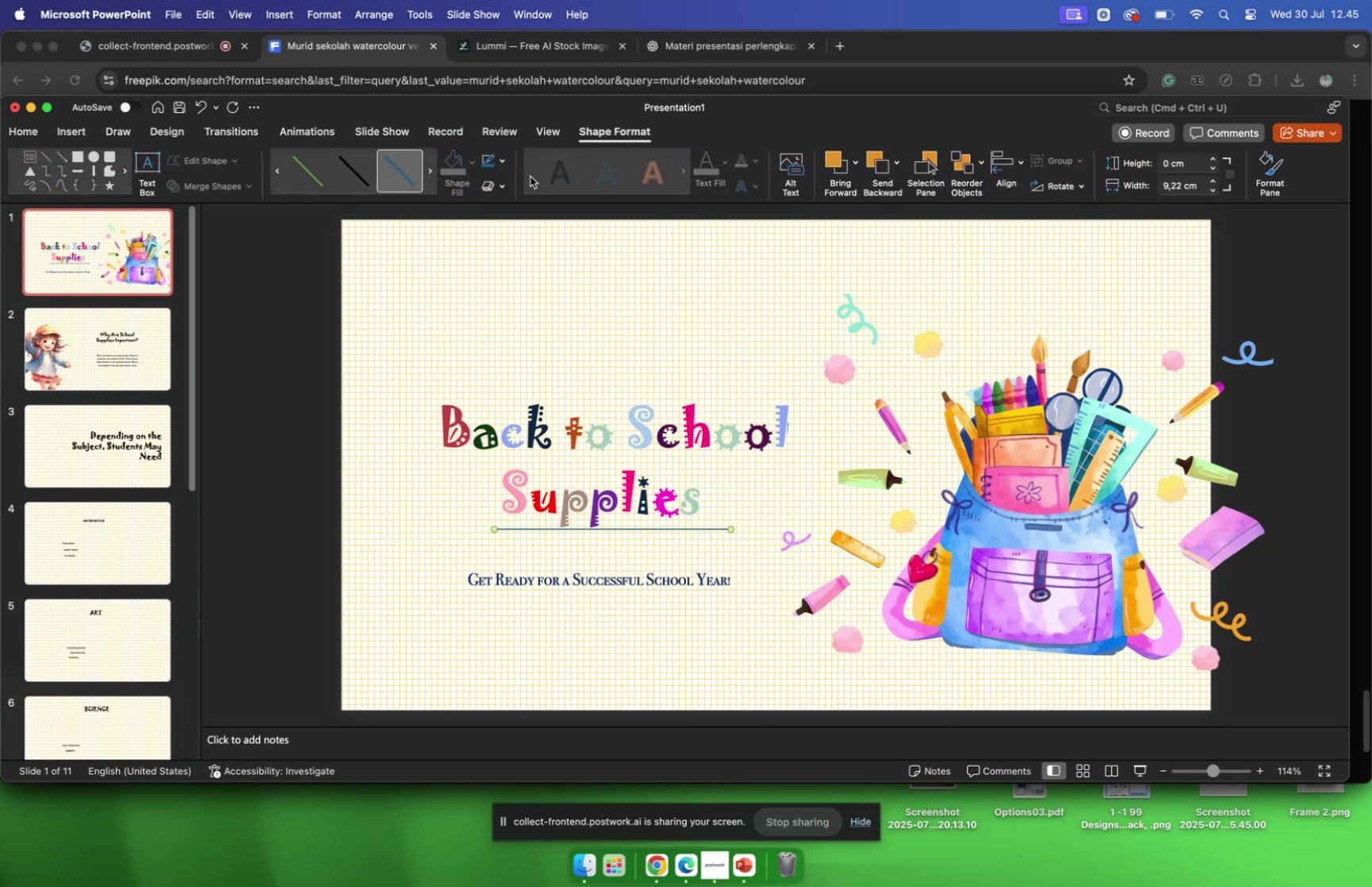 
mouse_move([517, 180])
 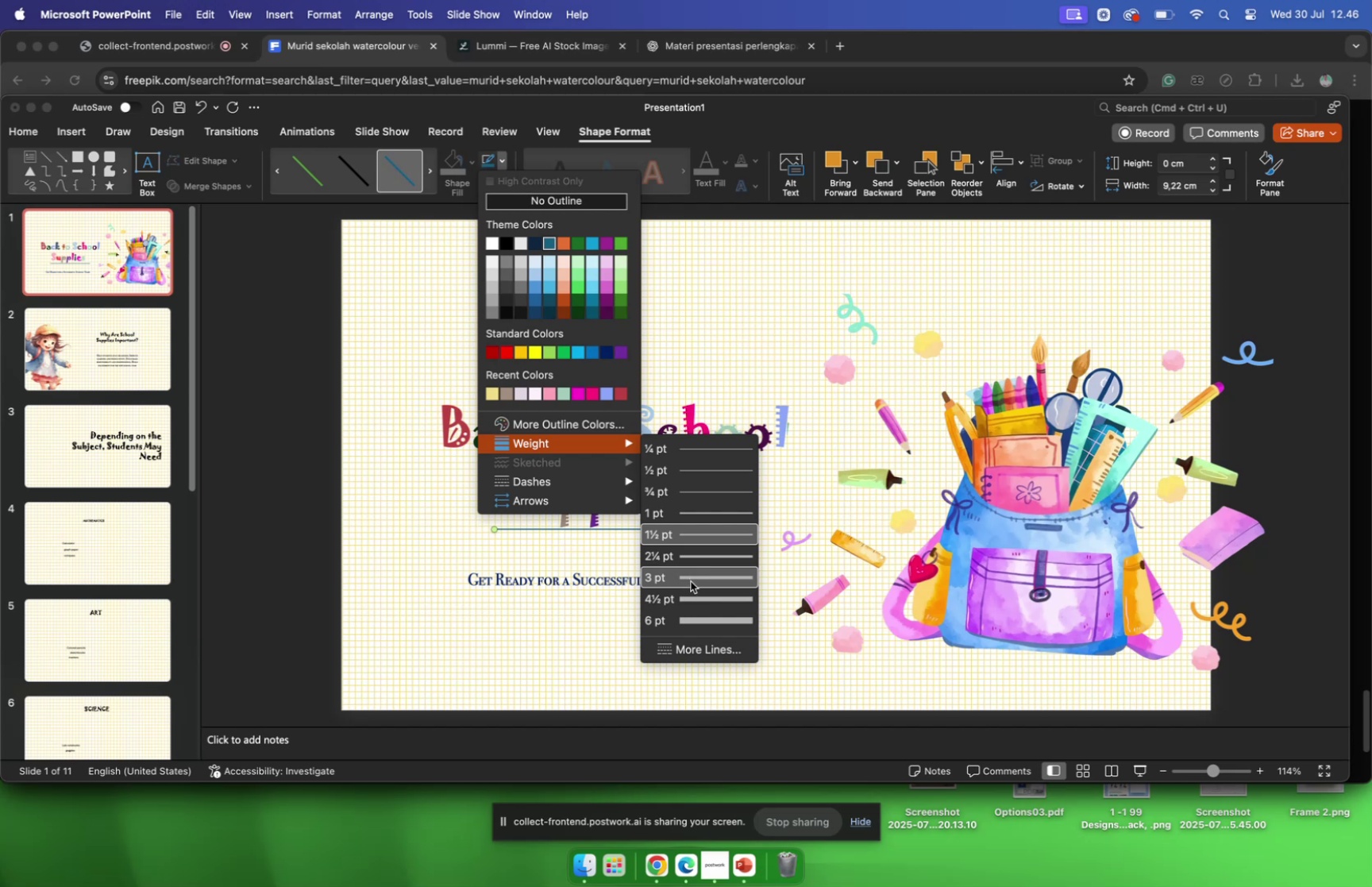 
left_click([686, 557])
 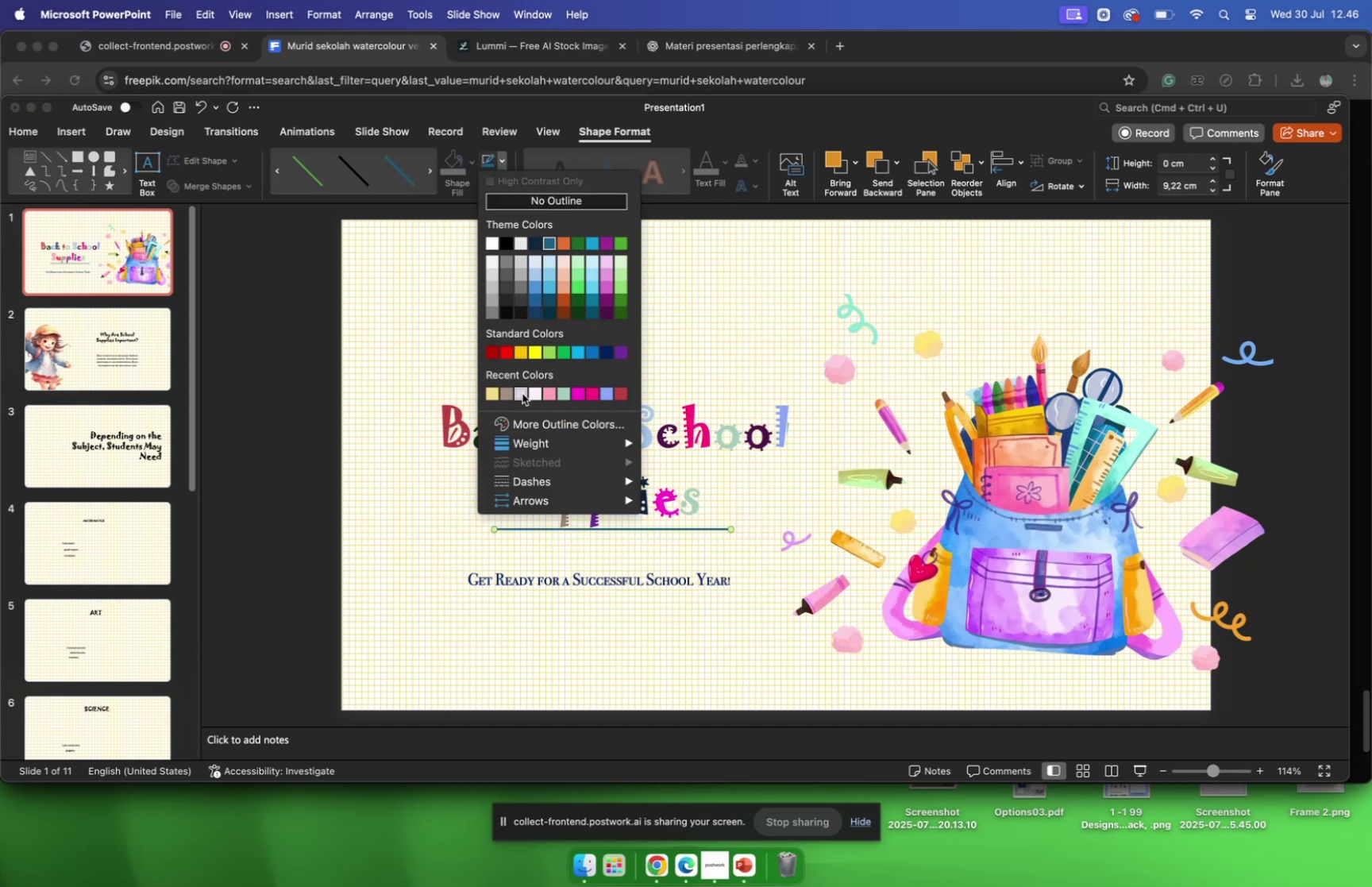 
left_click([618, 353])
 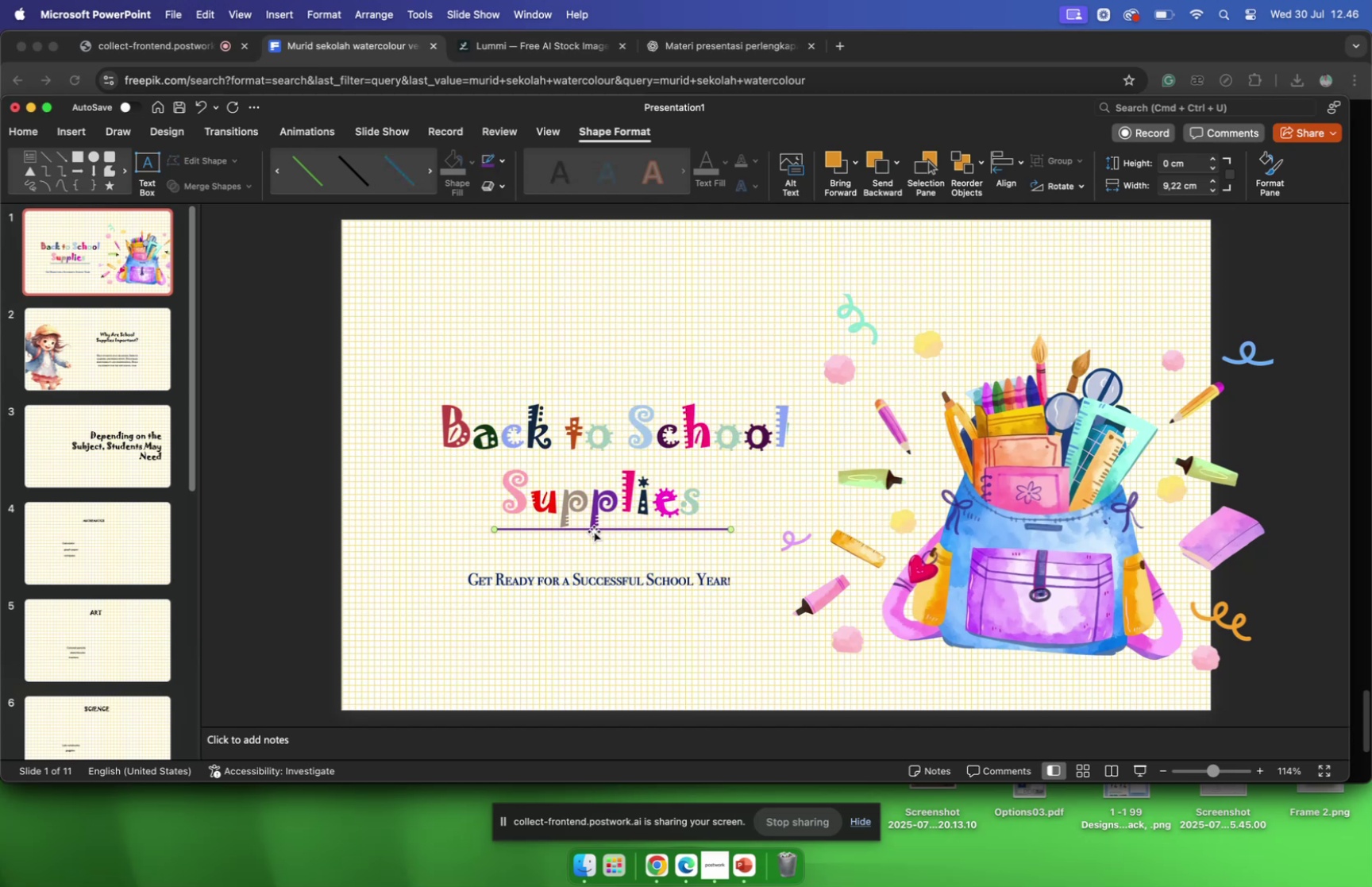 
left_click_drag(start_coordinate=[594, 529], to_coordinate=[575, 534])
 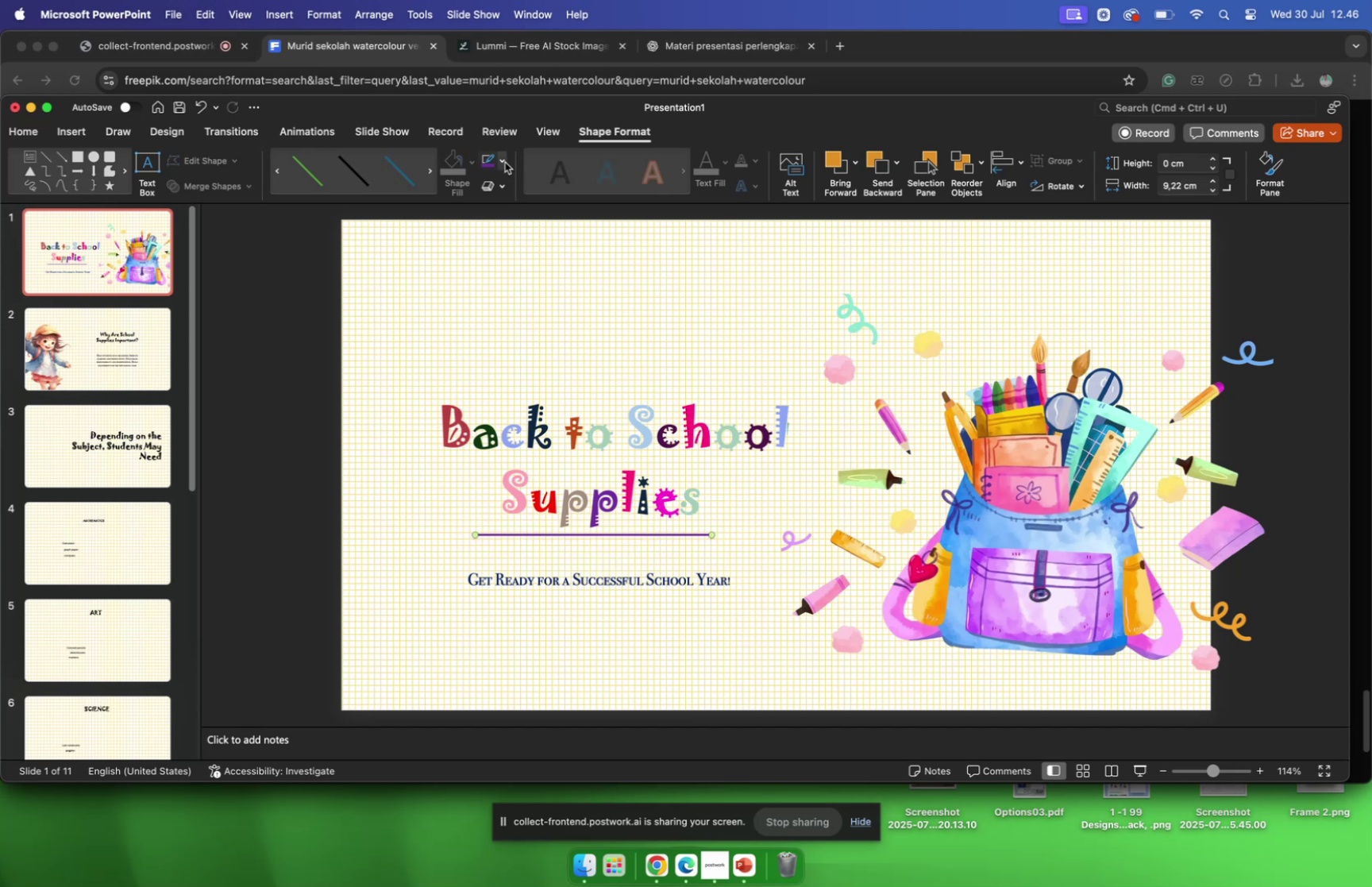 
left_click([505, 162])
 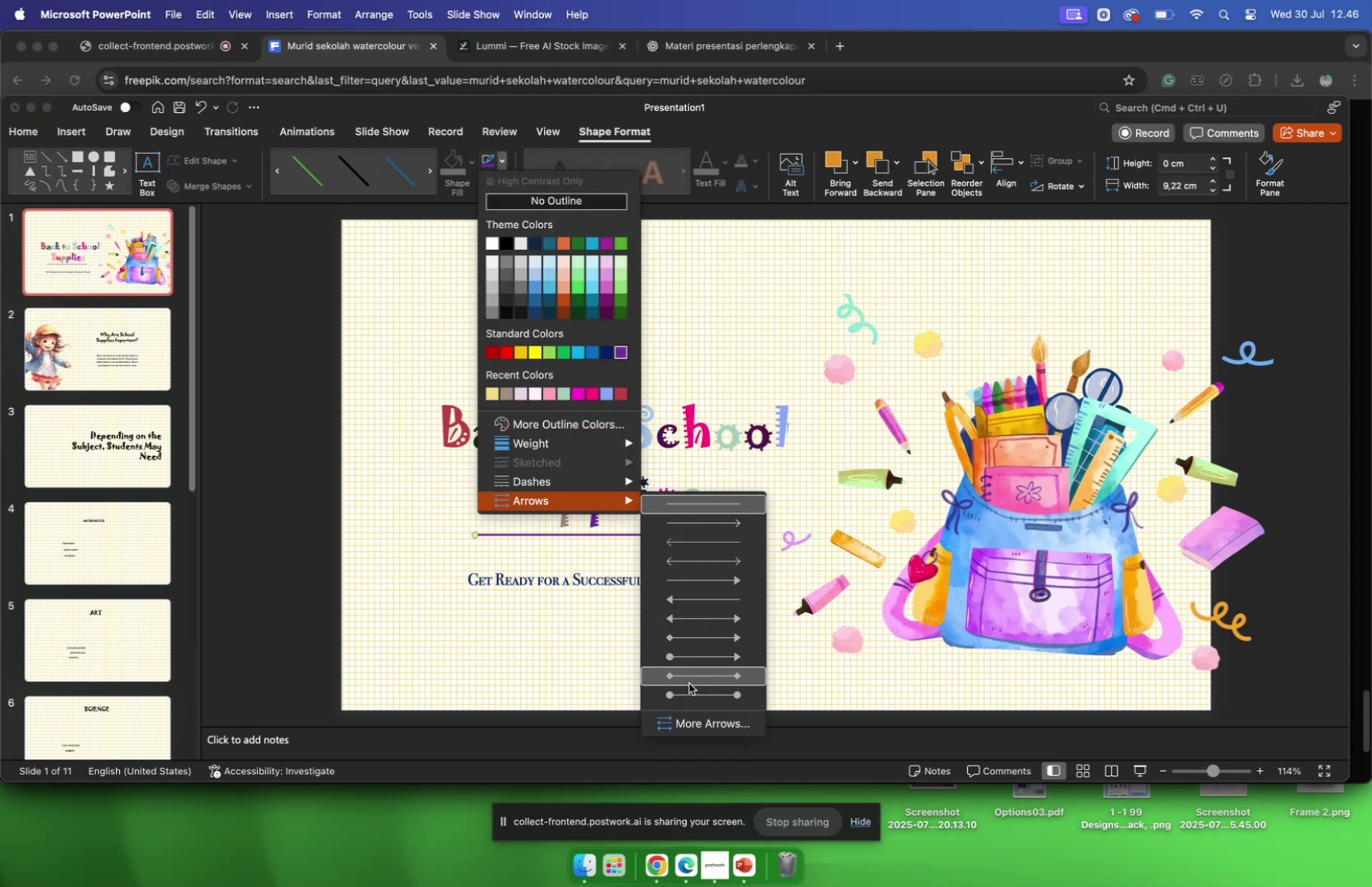 
left_click([692, 696])
 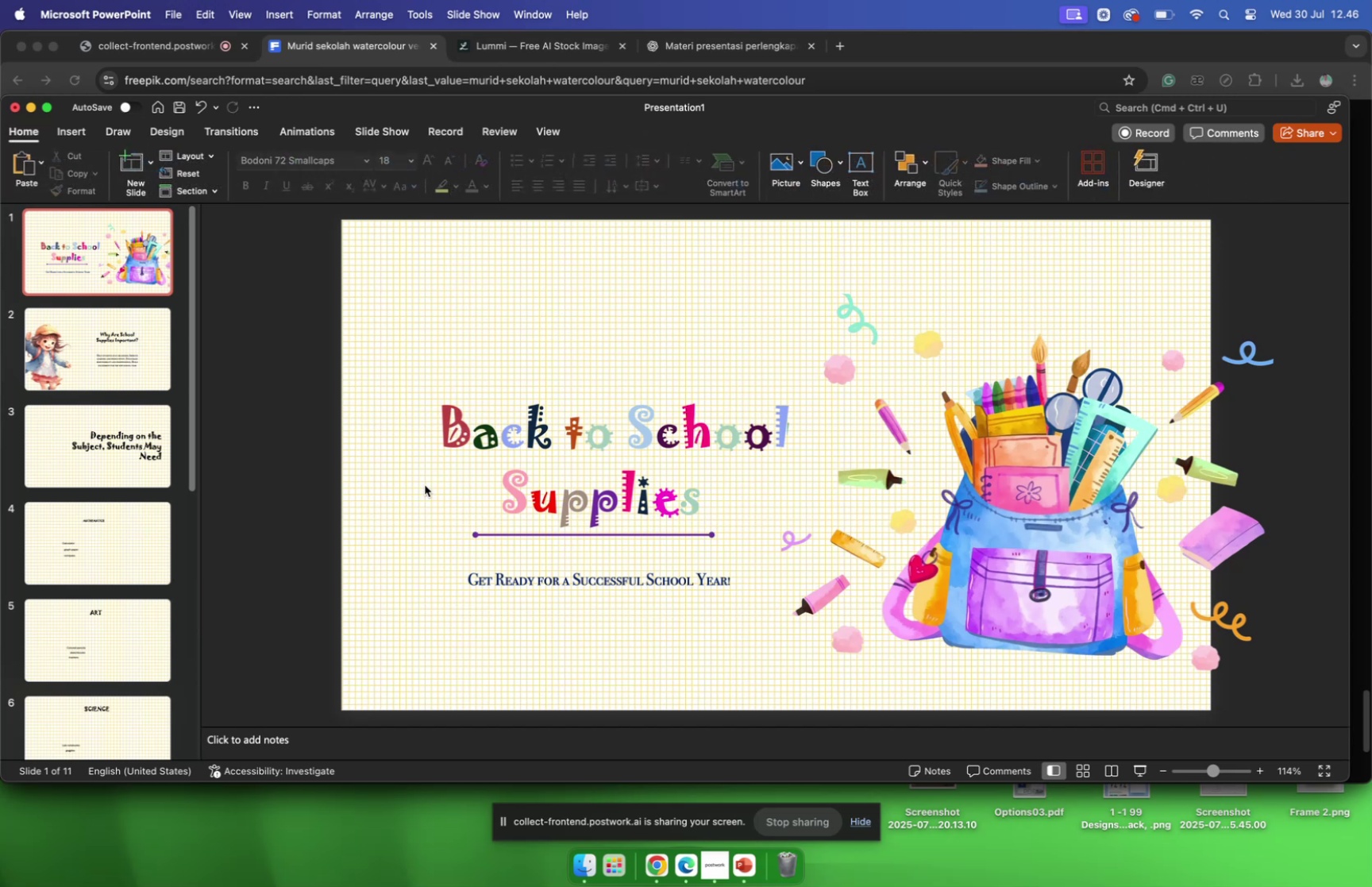 
left_click_drag(start_coordinate=[527, 534], to_coordinate=[537, 539])
 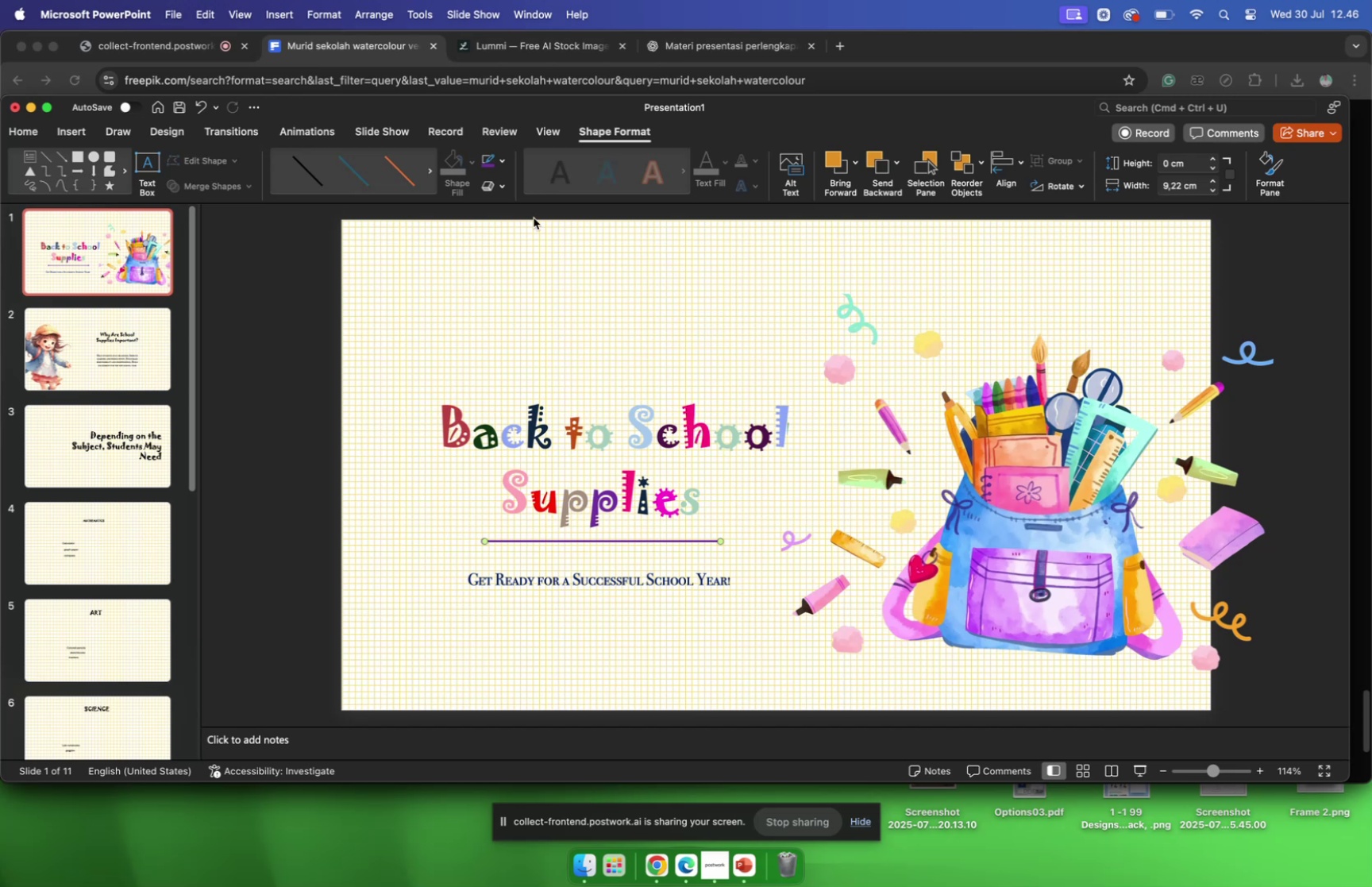 
left_click([504, 159])
 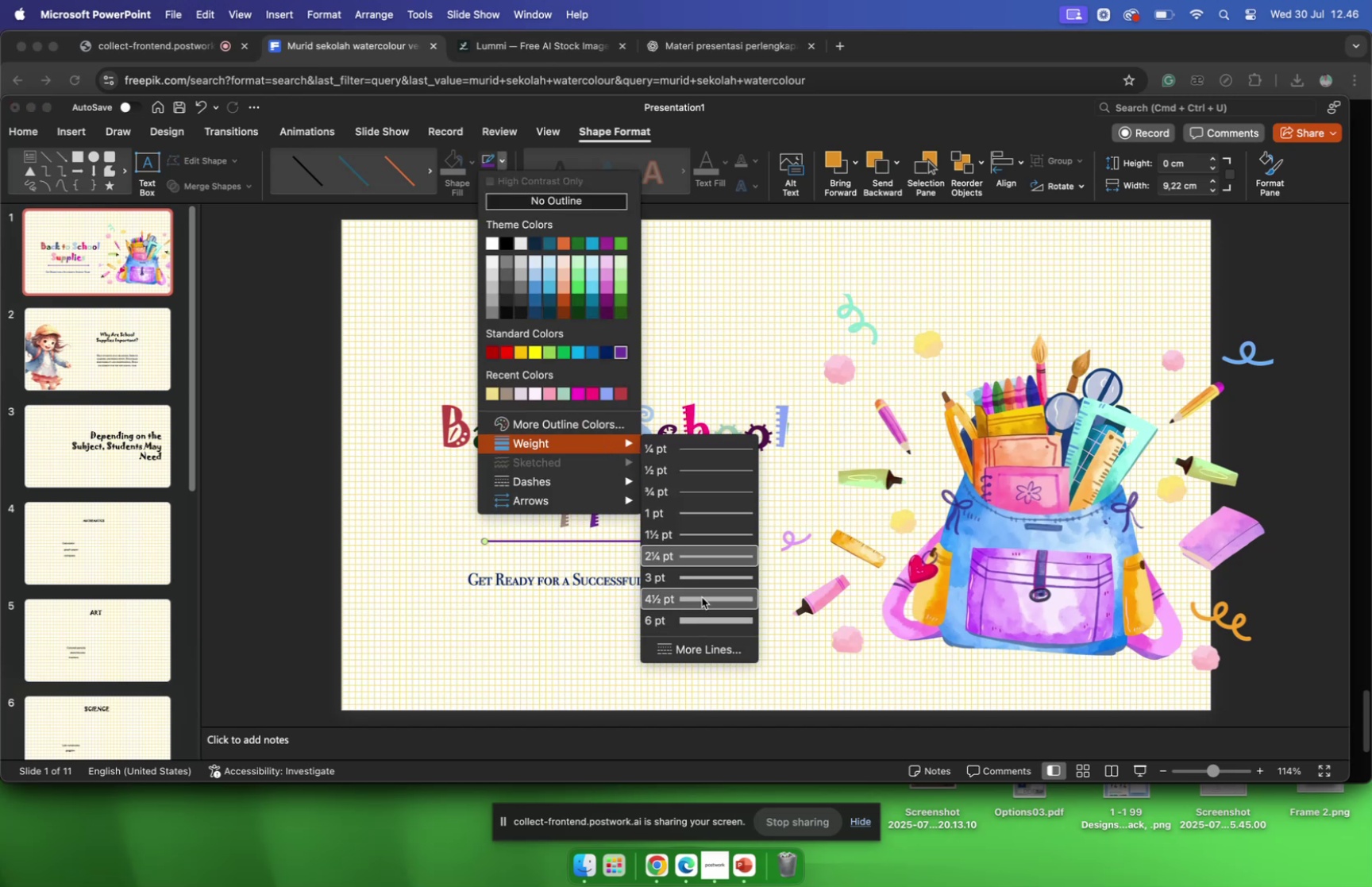 
left_click([702, 596])
 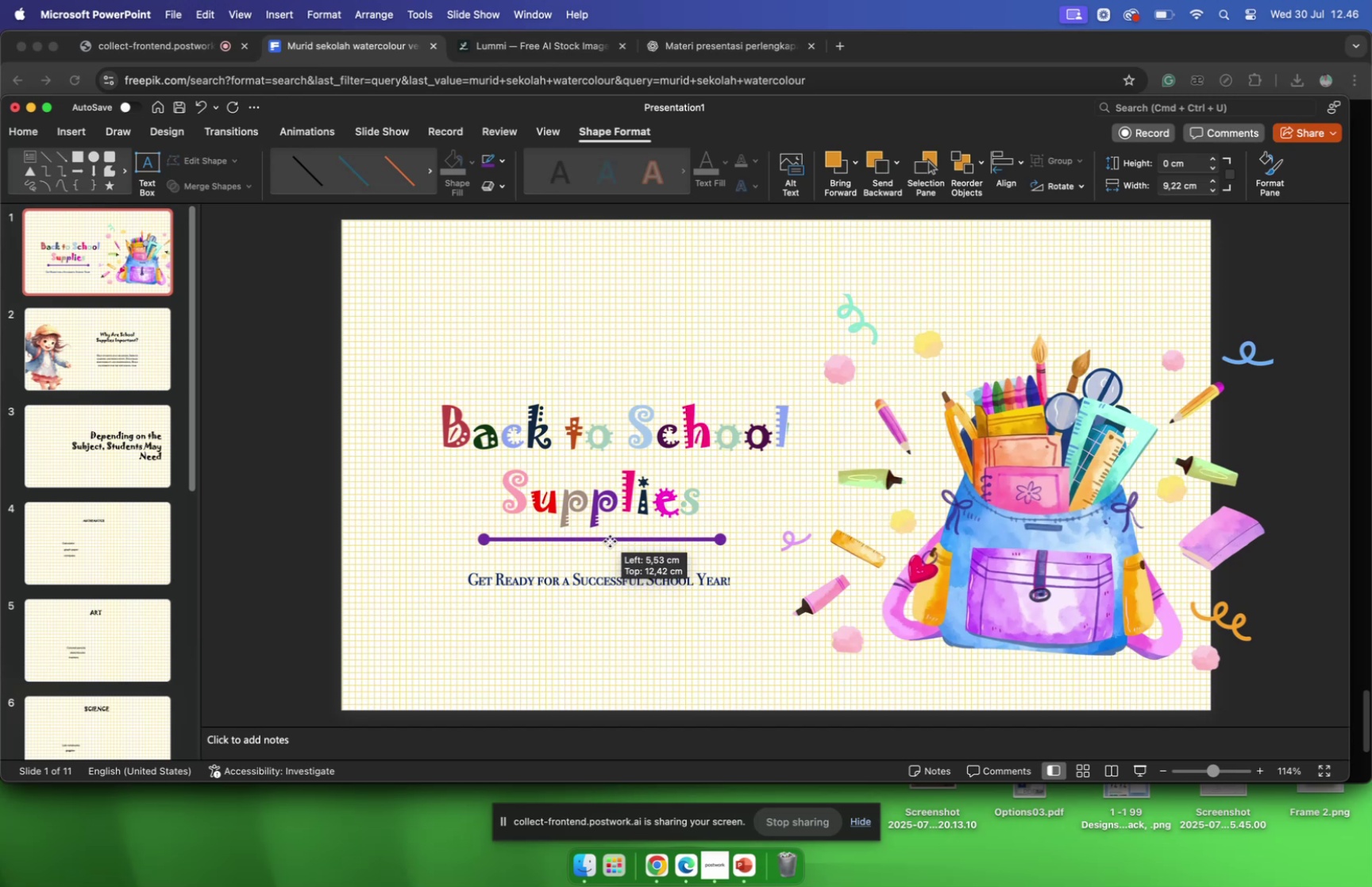 
wait(14.56)
 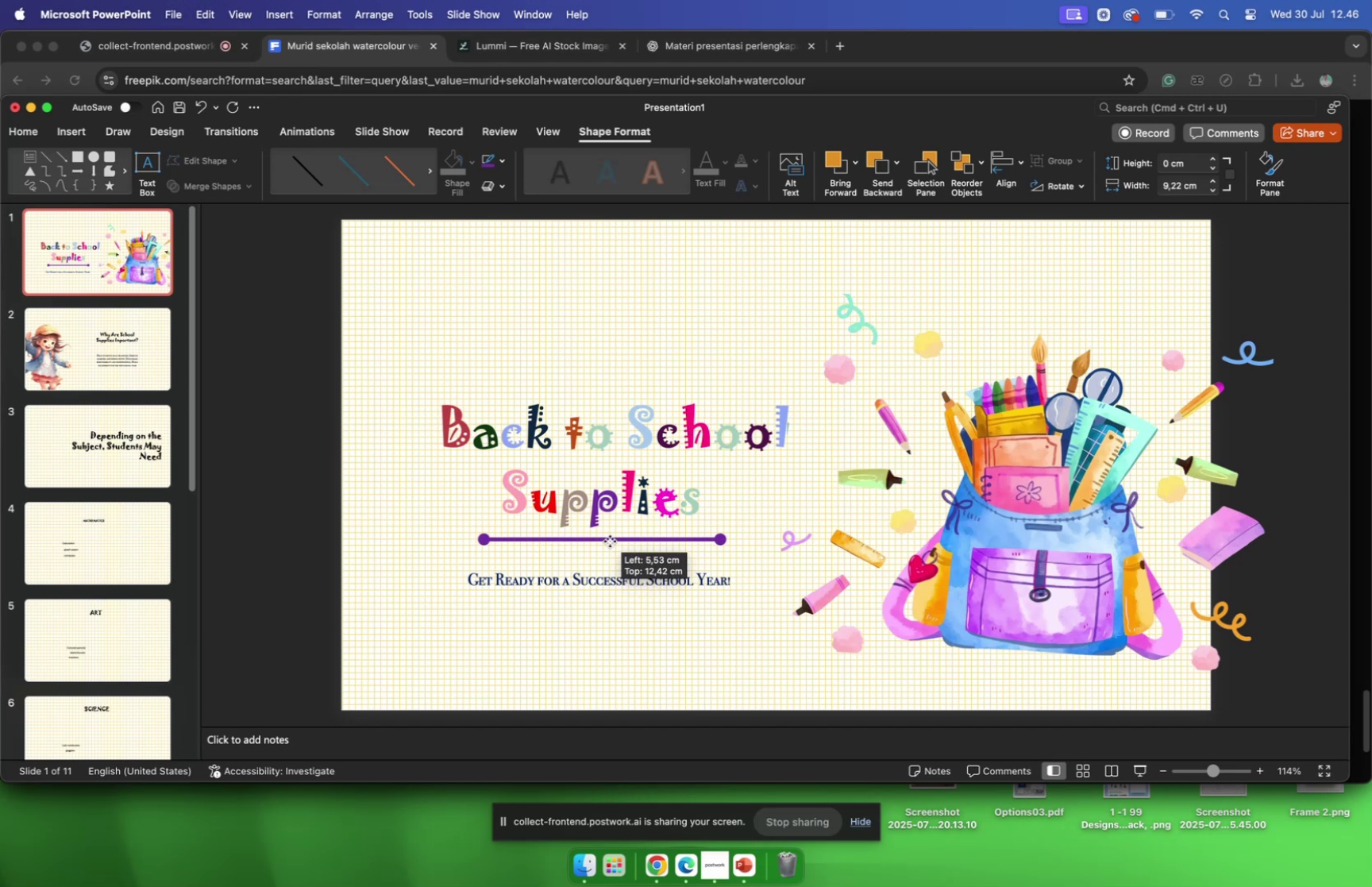 
left_click([296, 502])
 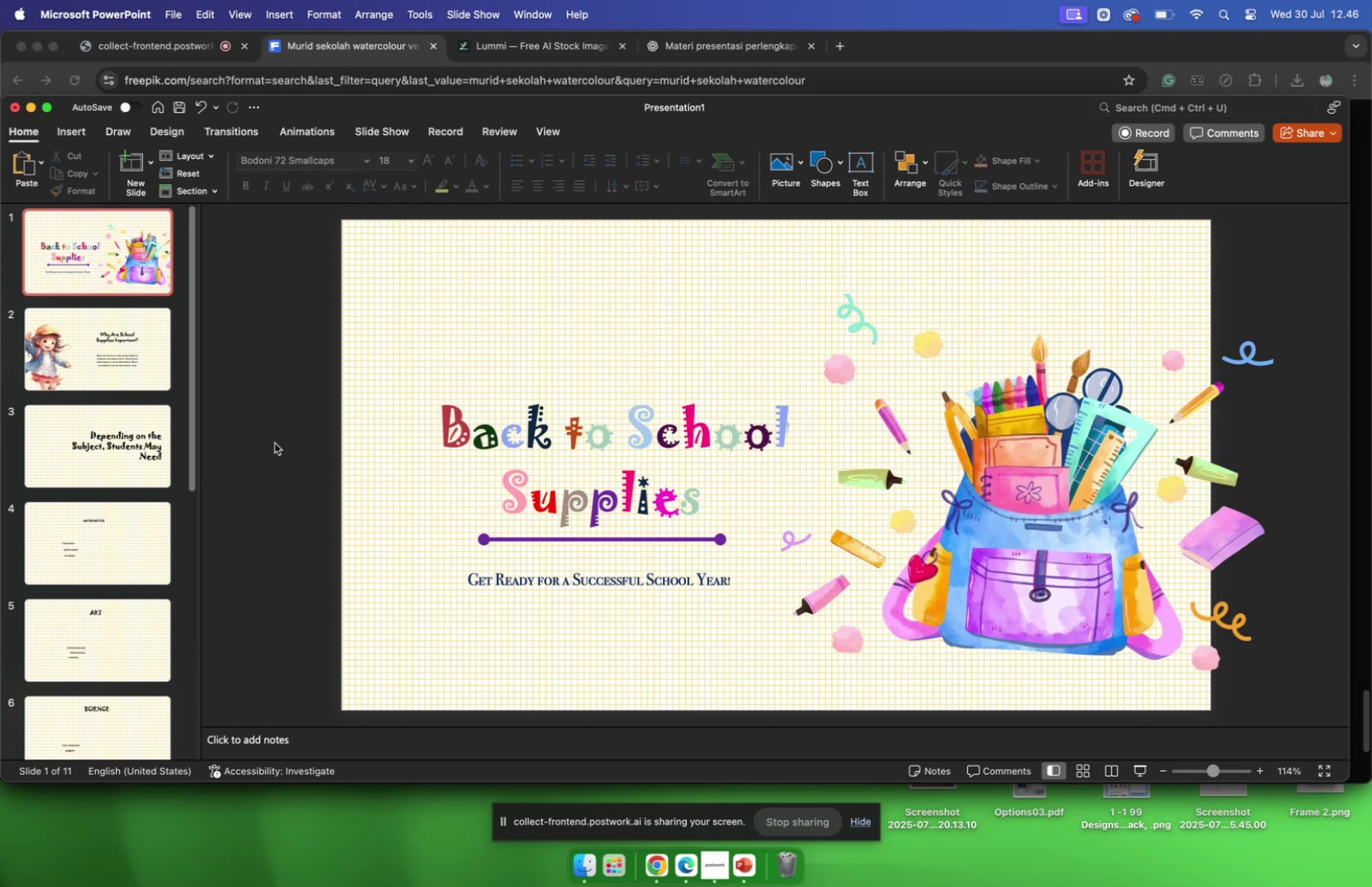 
wait(5.81)
 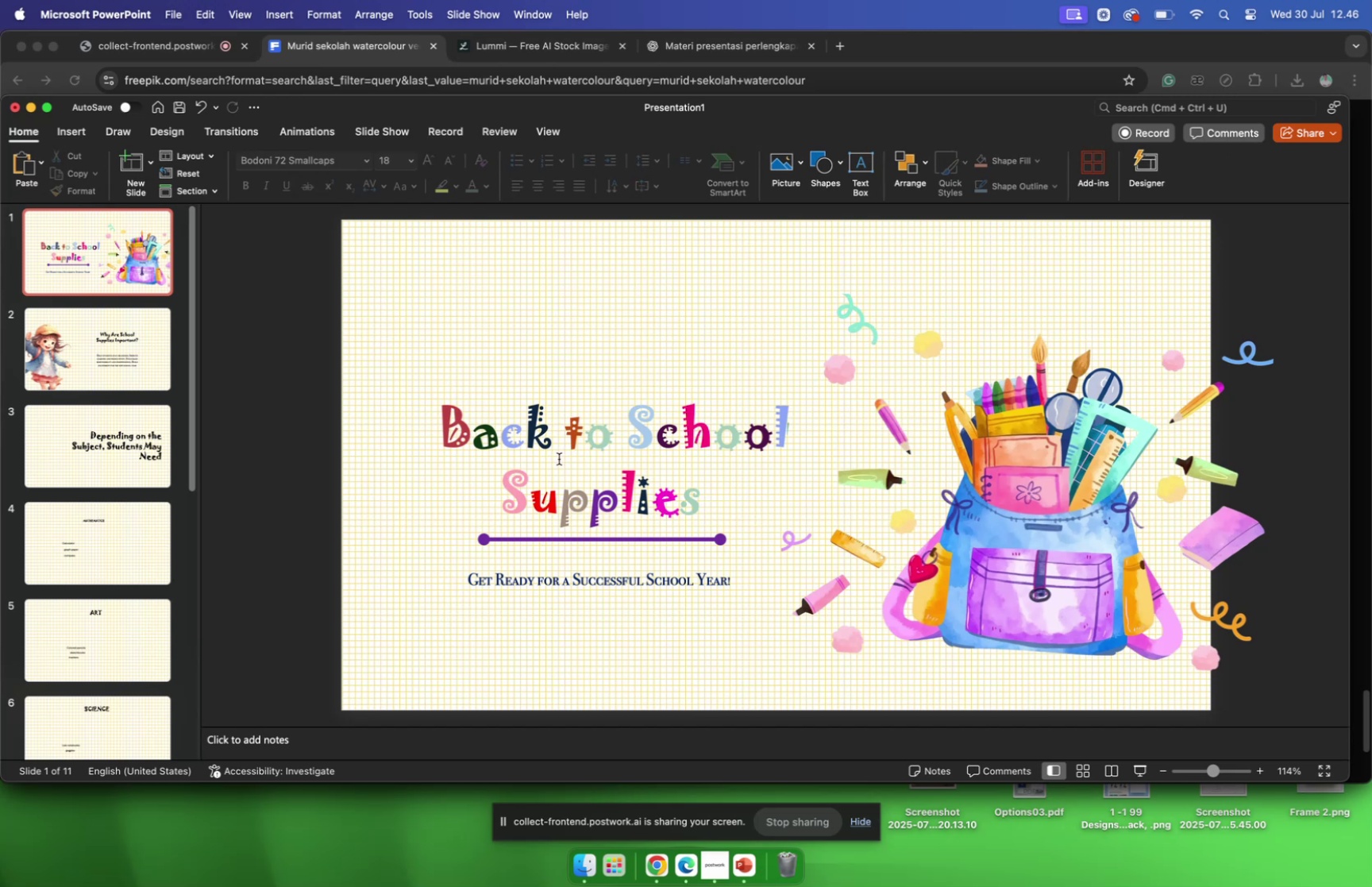 
left_click([544, 584])
 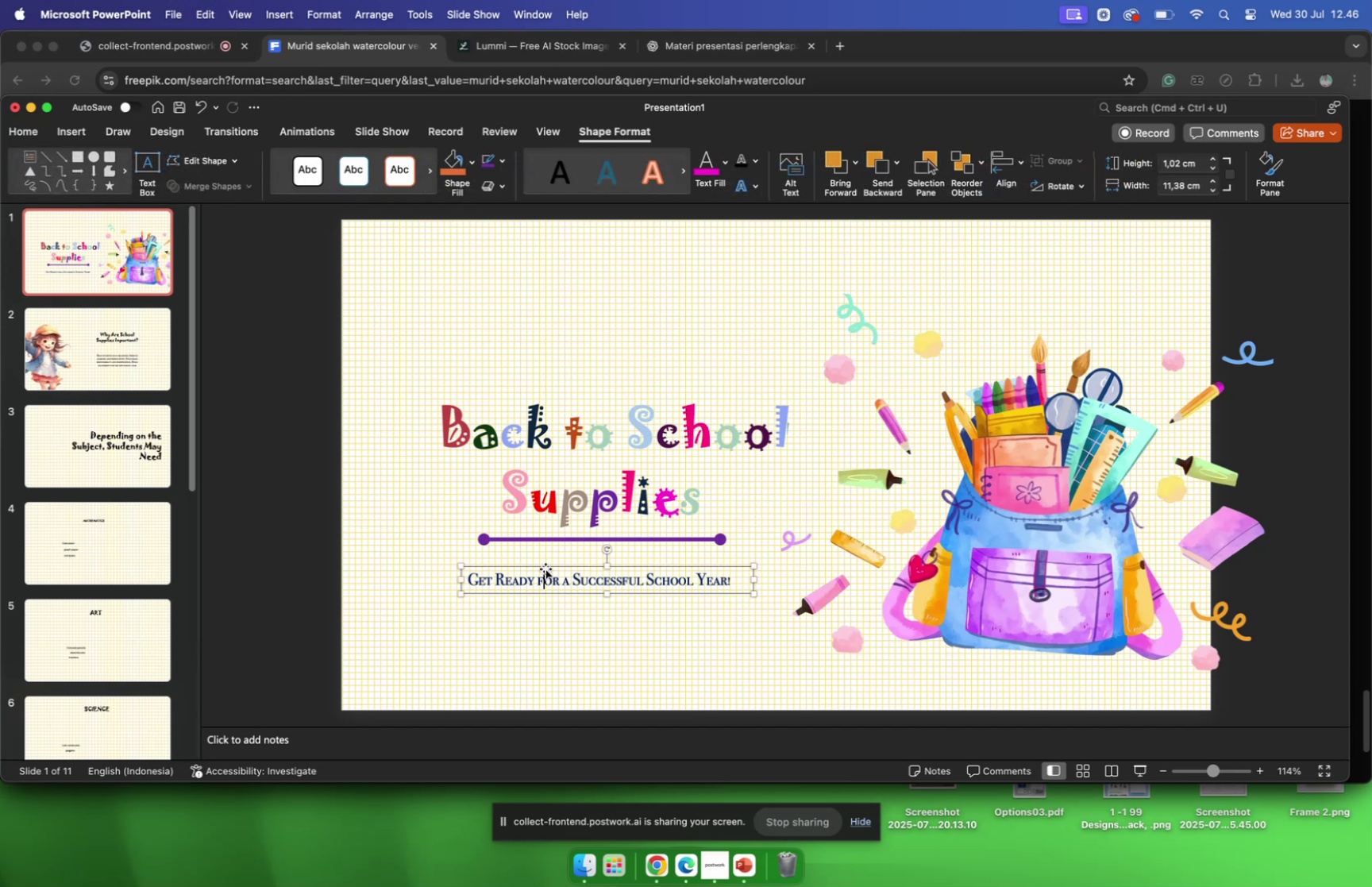 
left_click_drag(start_coordinate=[545, 568], to_coordinate=[548, 553])
 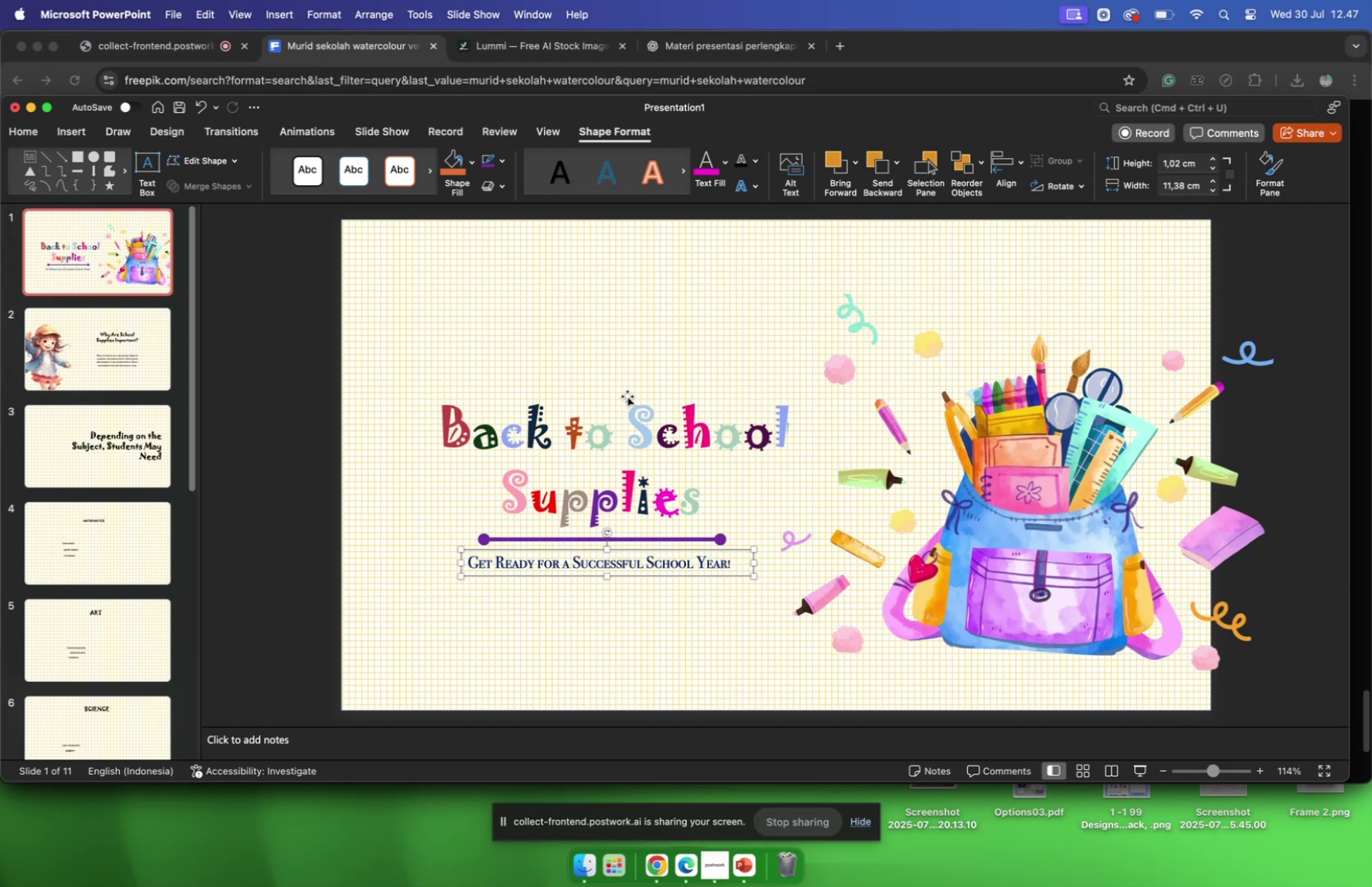 
wait(27.93)
 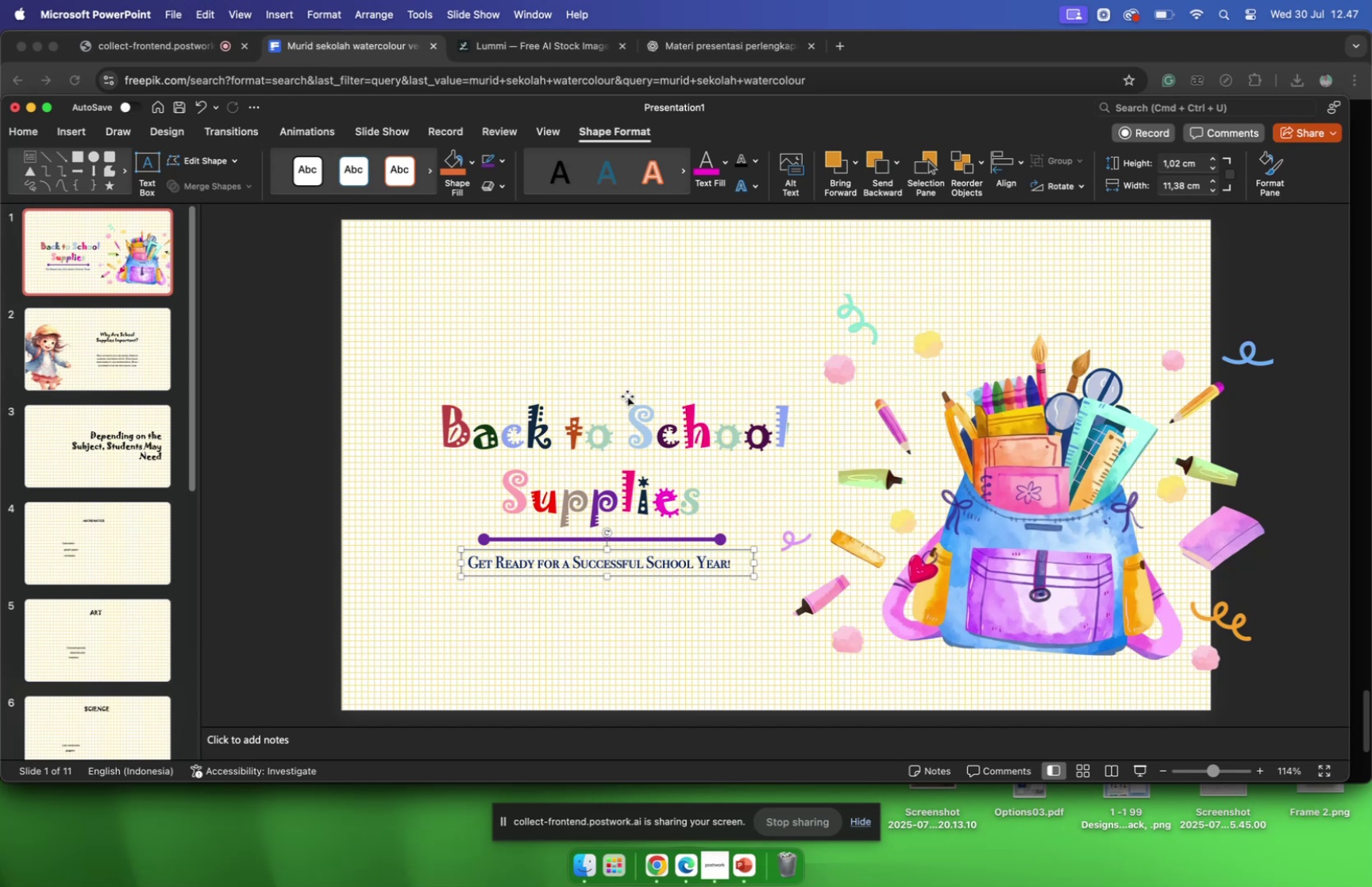 
left_click([71, 367])
 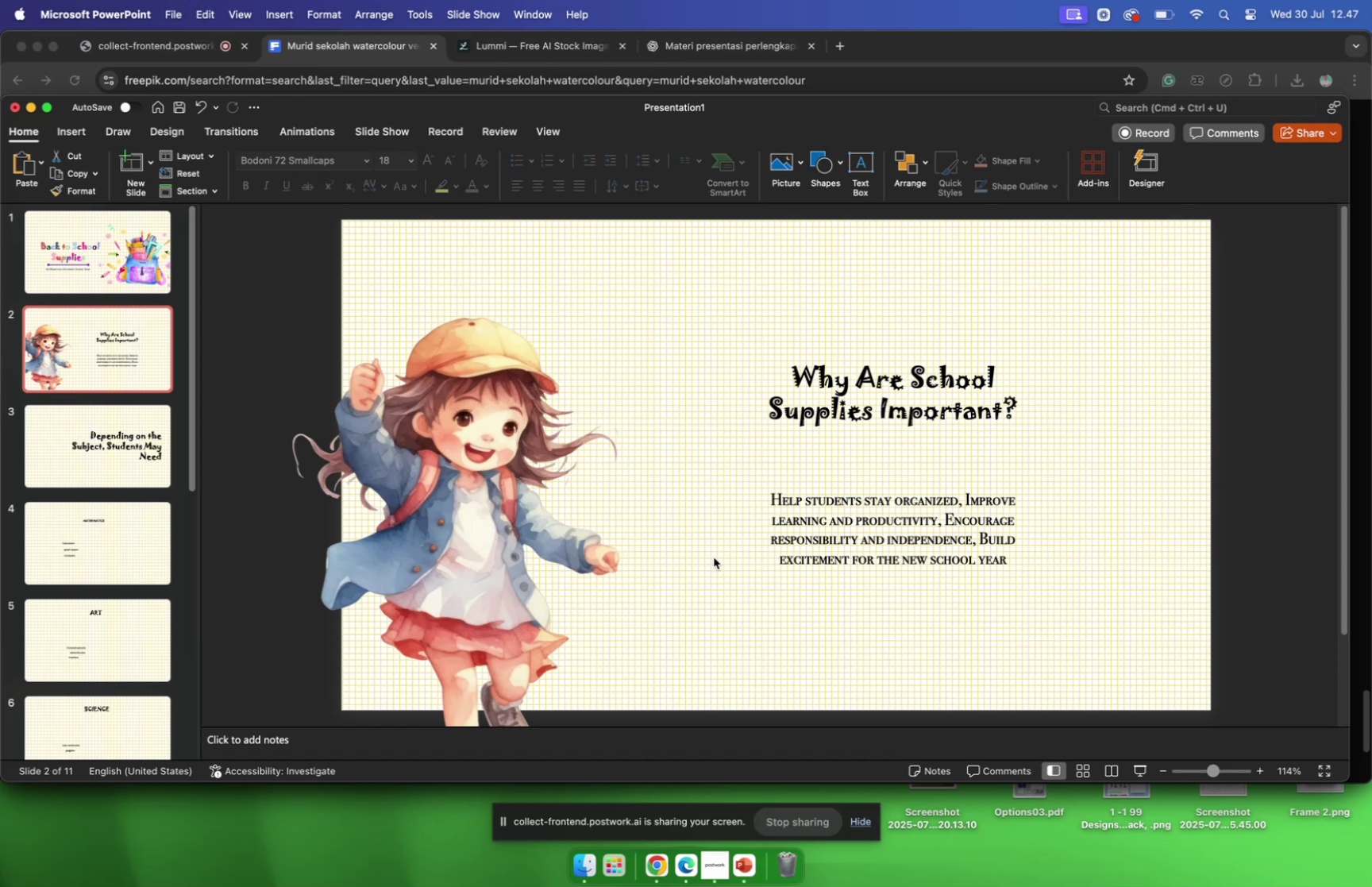 
wait(20.99)
 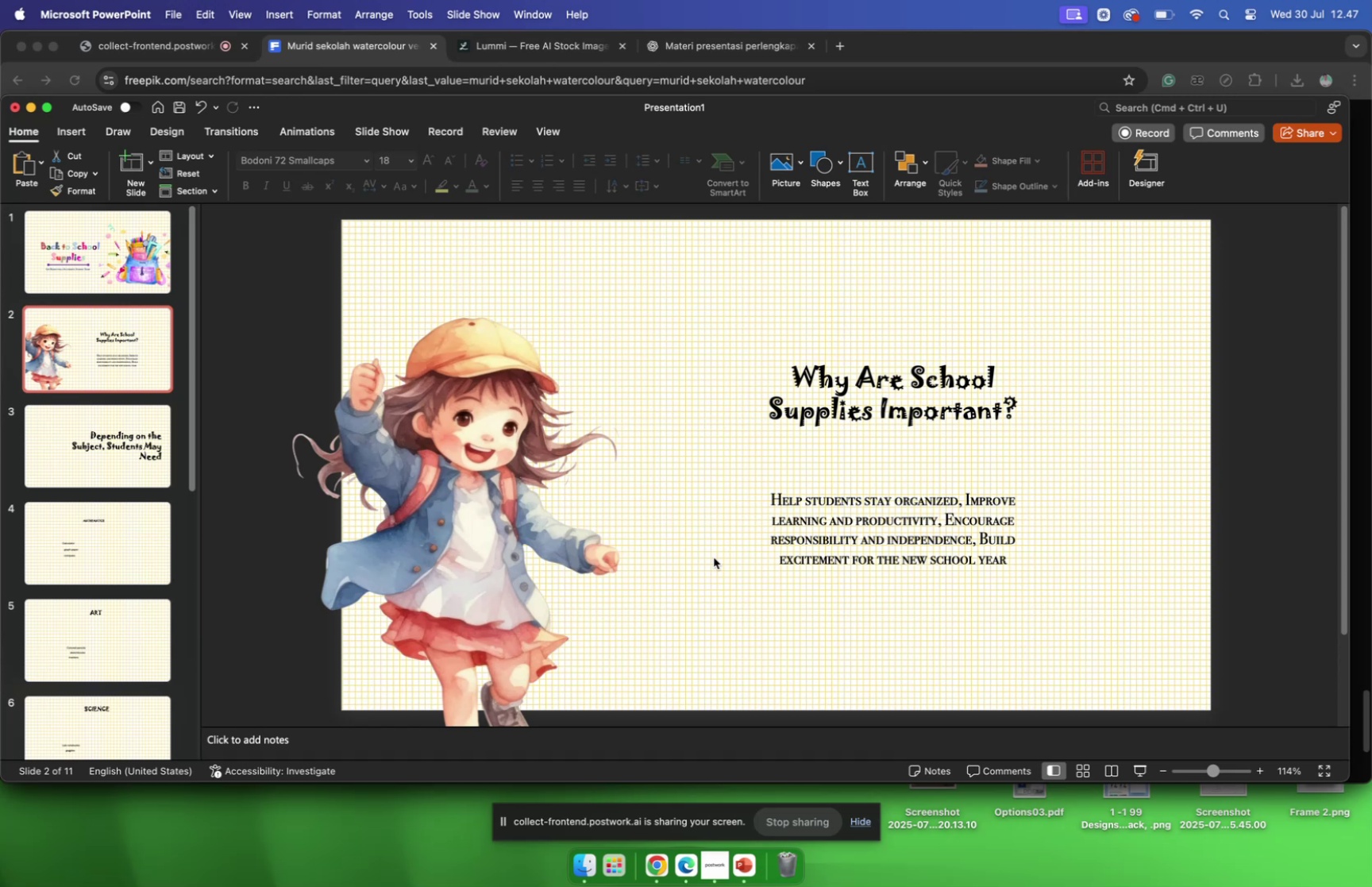 
left_click([131, 361])
 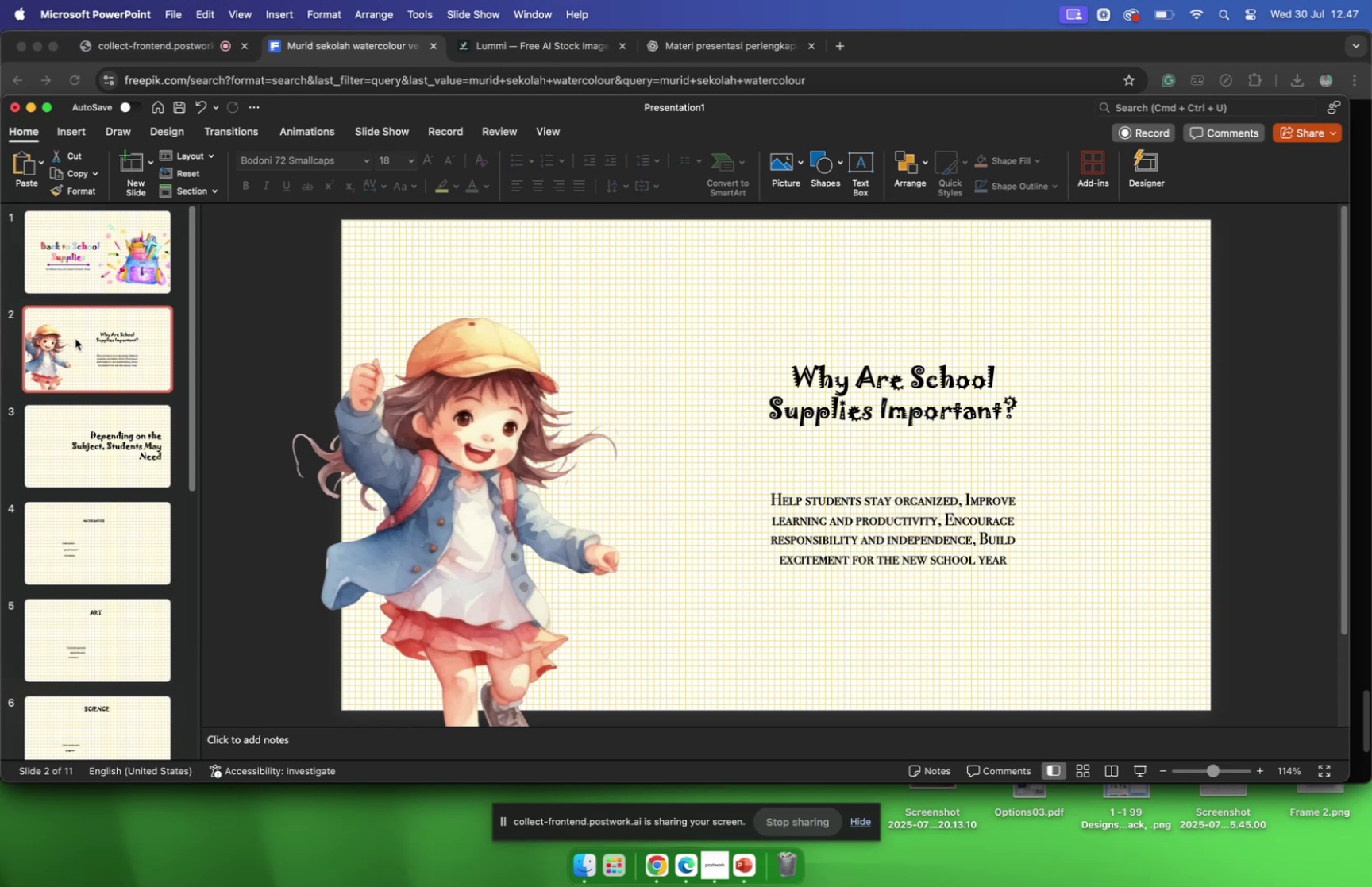 
left_click([75, 338])
 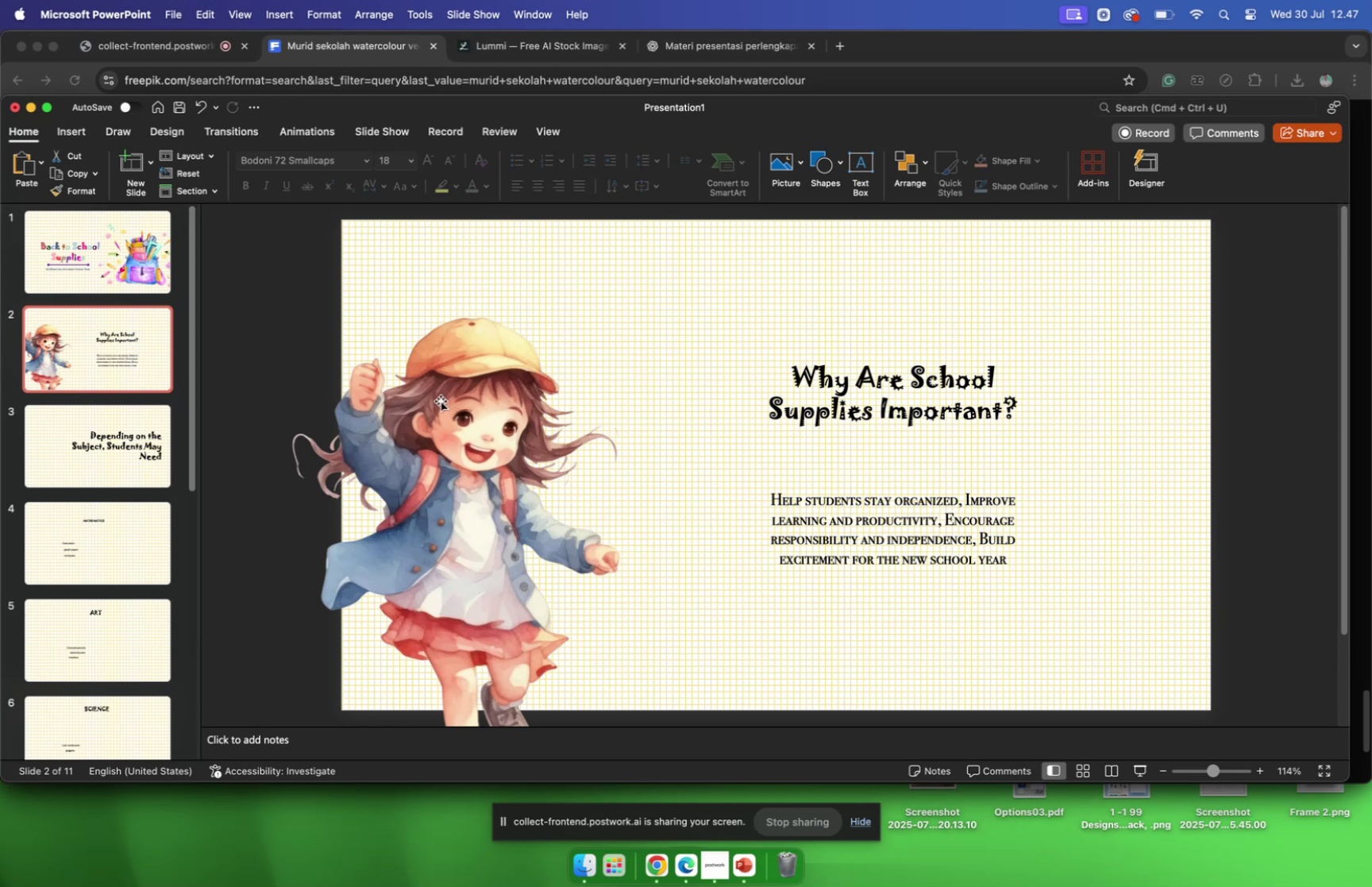 
left_click_drag(start_coordinate=[444, 405], to_coordinate=[550, 401])
 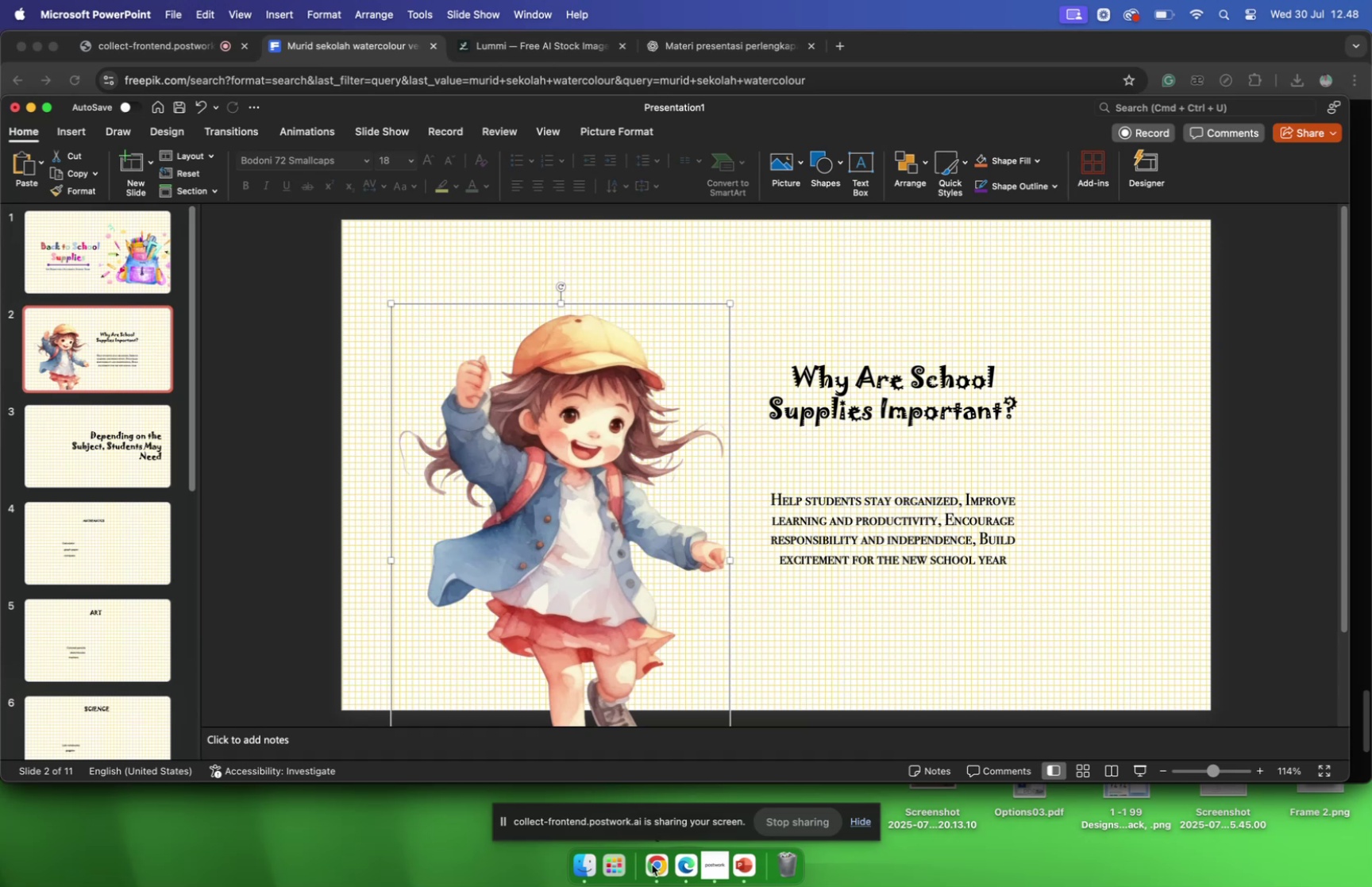 
left_click([655, 866])
 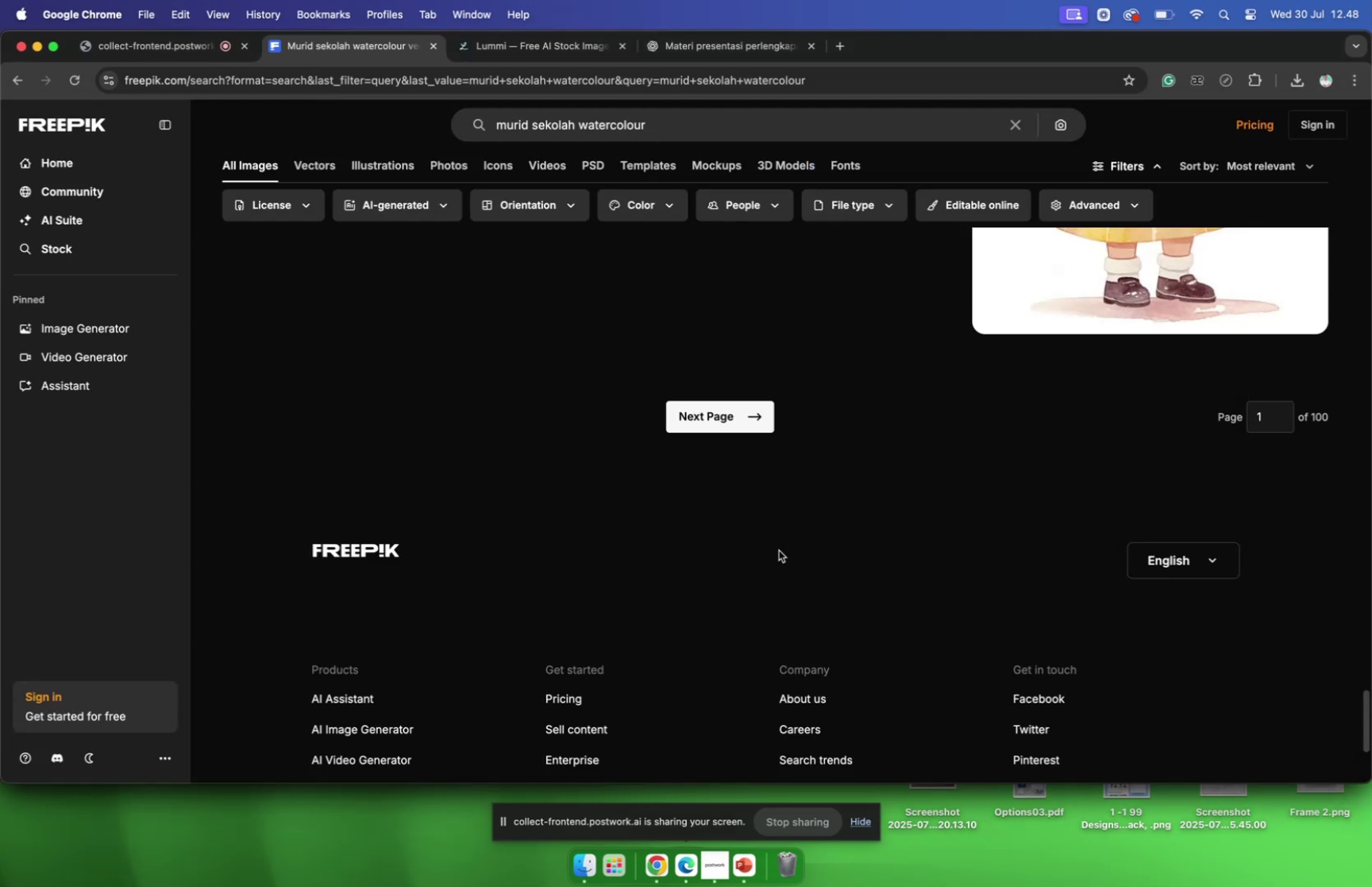 
scroll: coordinate [794, 534], scroll_direction: up, amount: 165.0
 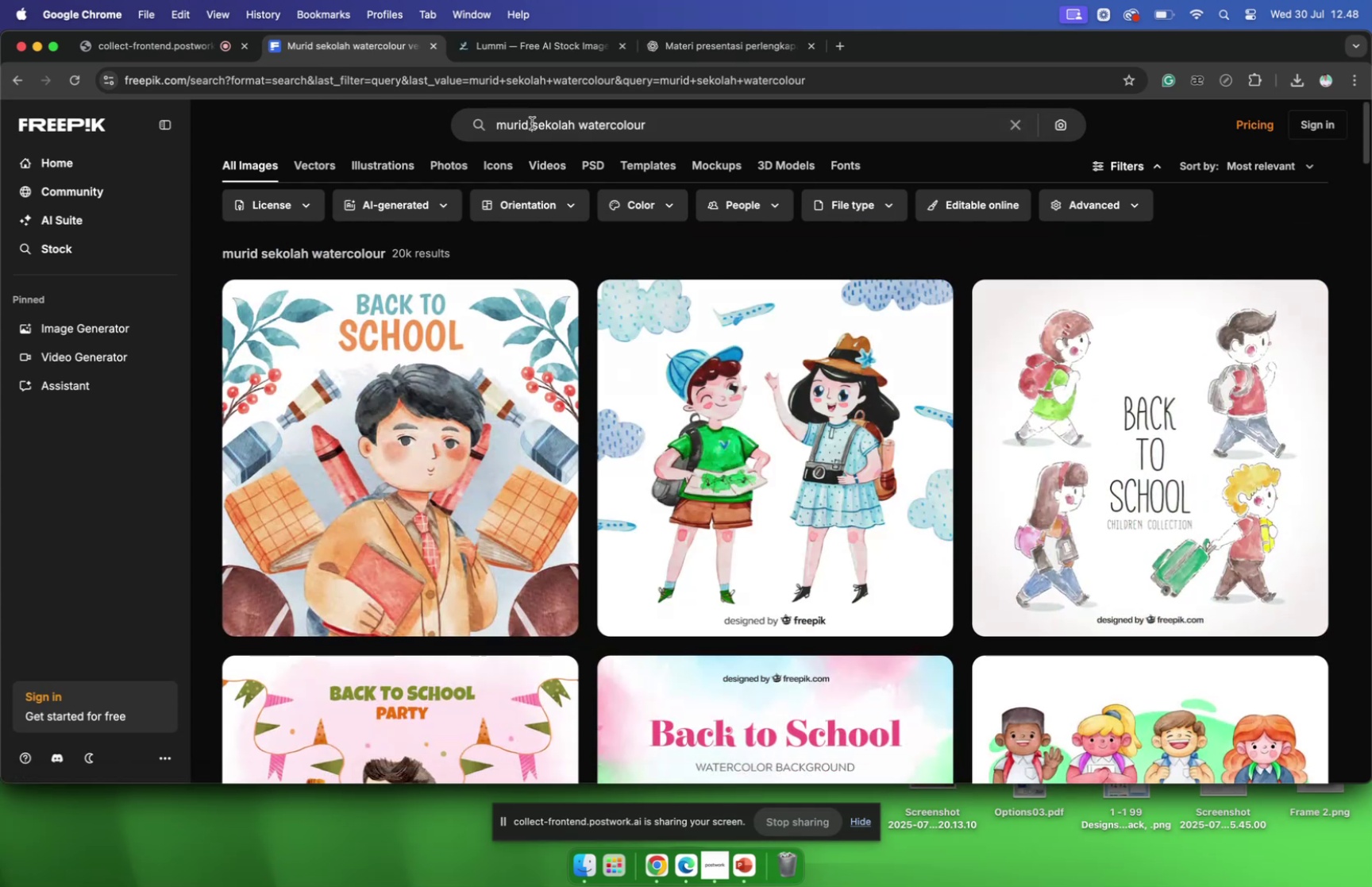 
wait(5.04)
 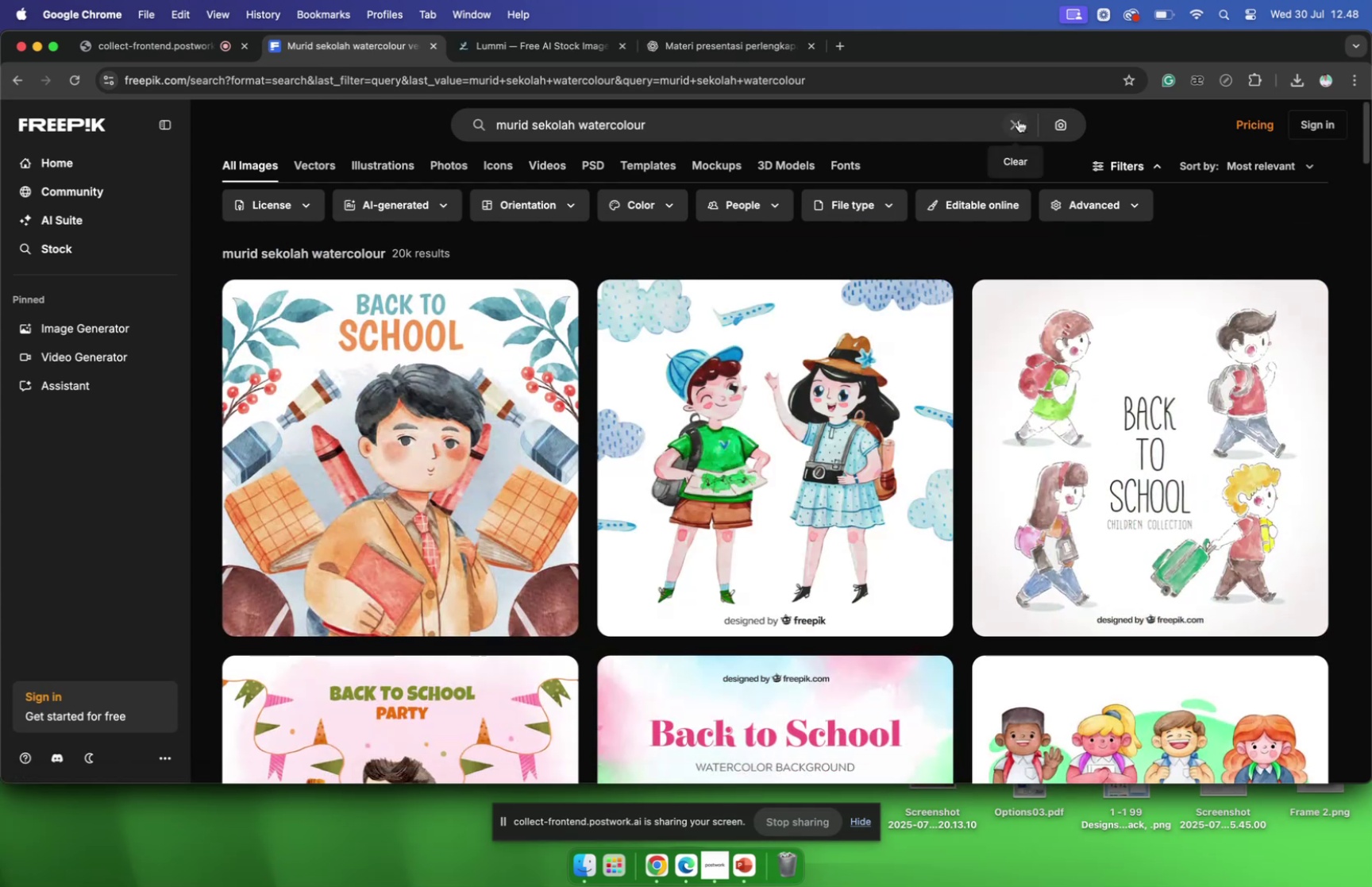 
hold_key(key=Backspace, duration=0.88)
 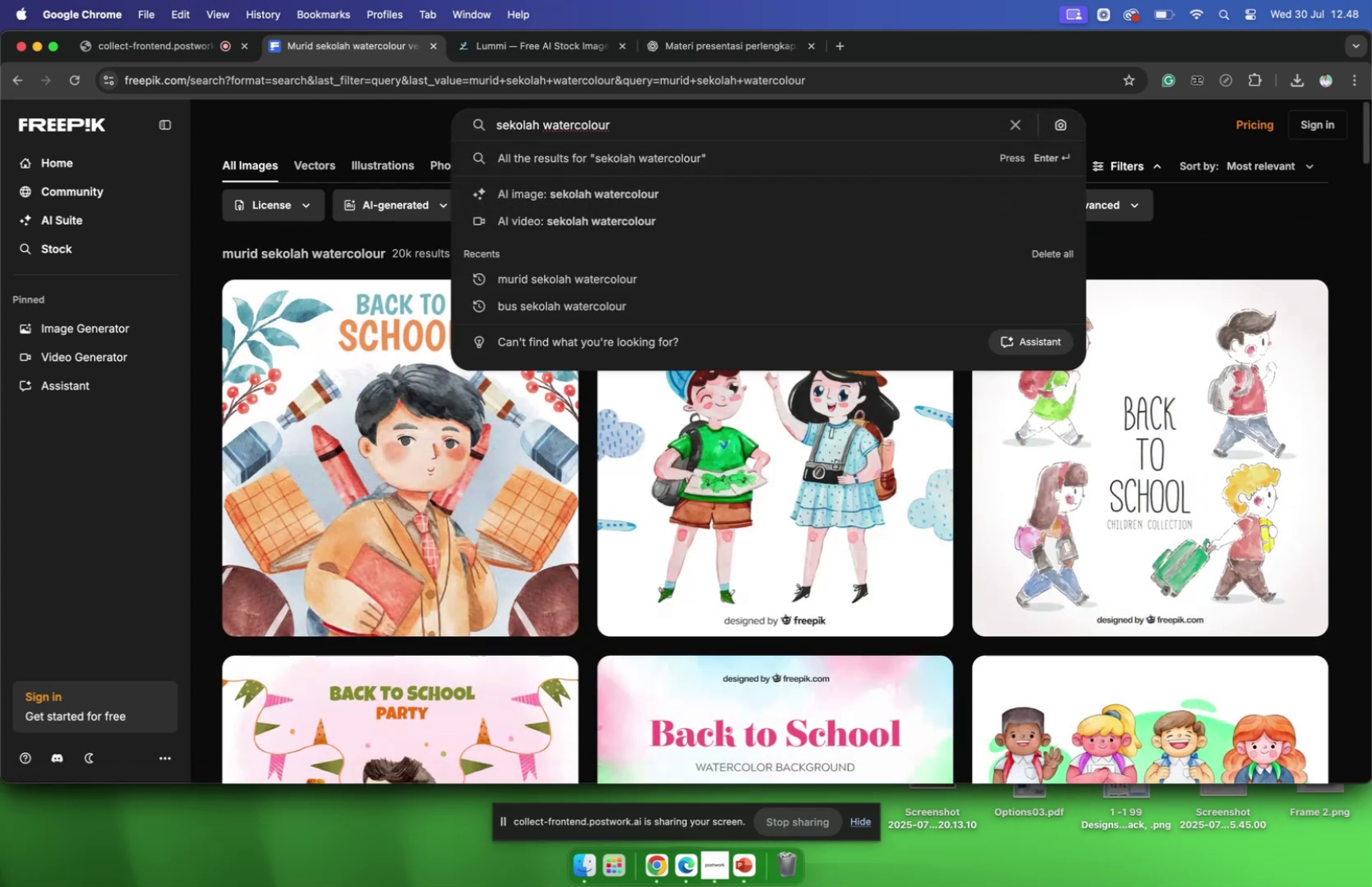 
key(Enter)
 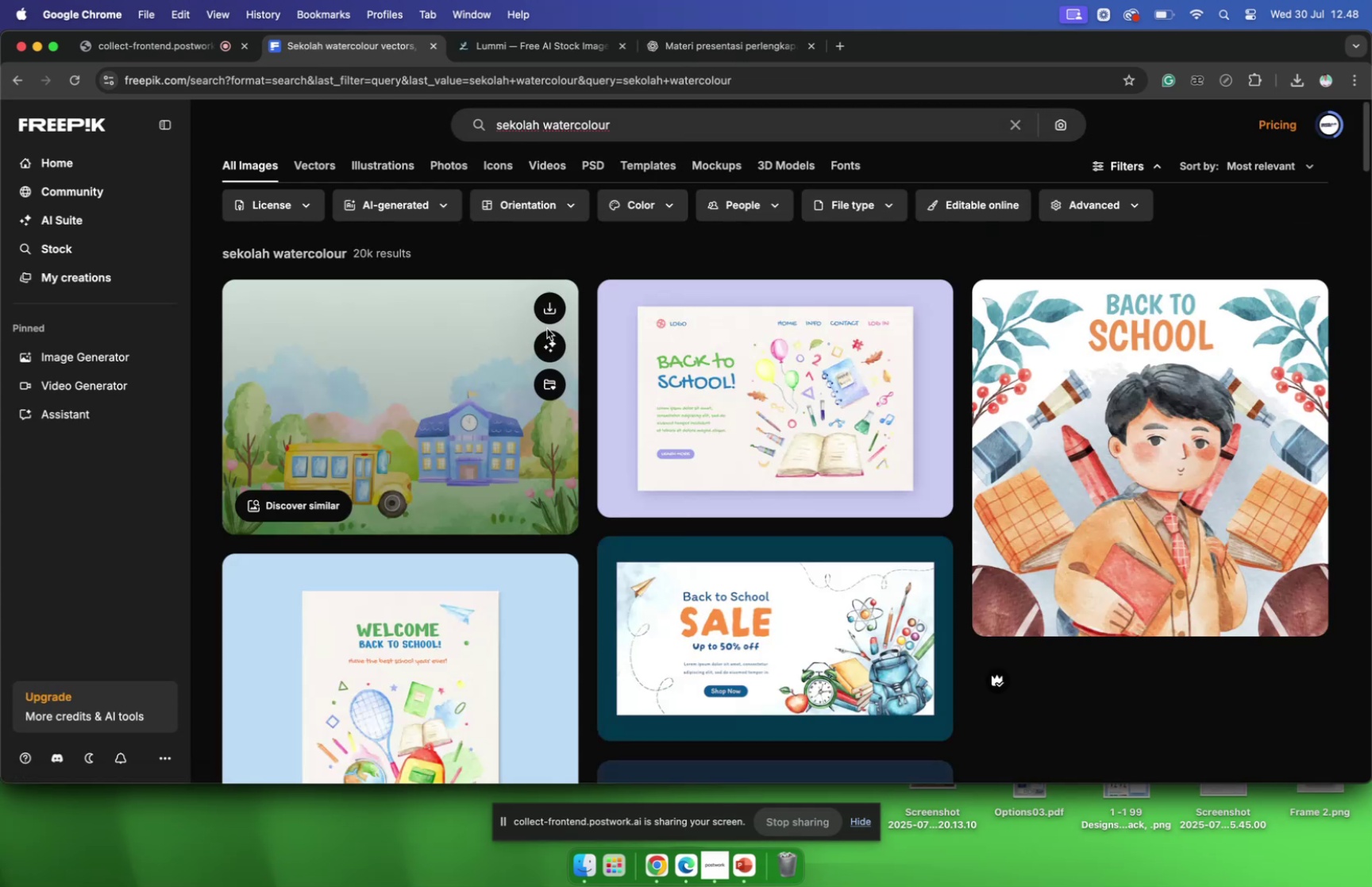 
scroll: coordinate [631, 415], scroll_direction: down, amount: 57.0
 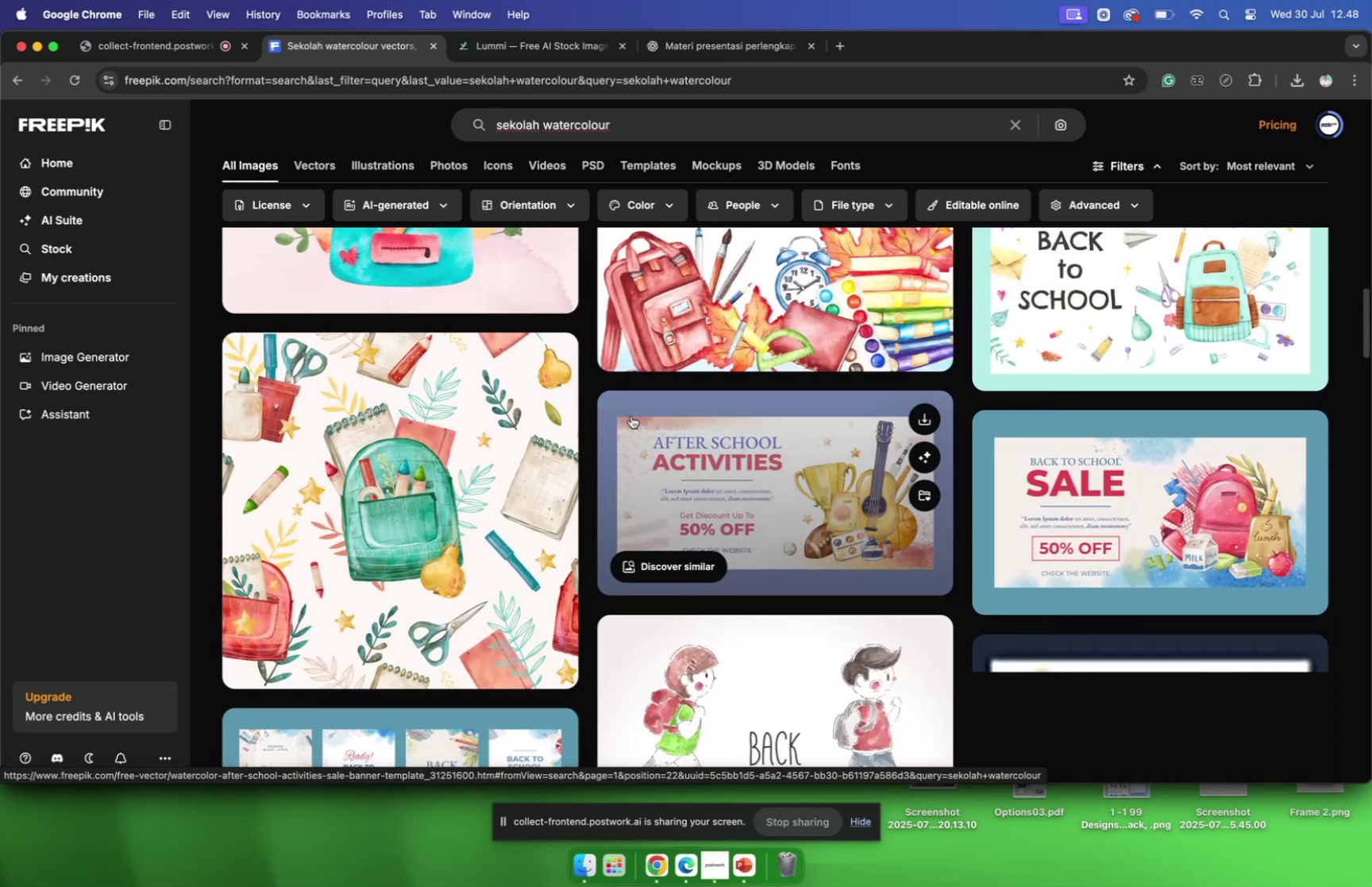 
scroll: coordinate [631, 415], scroll_direction: down, amount: 22.0
 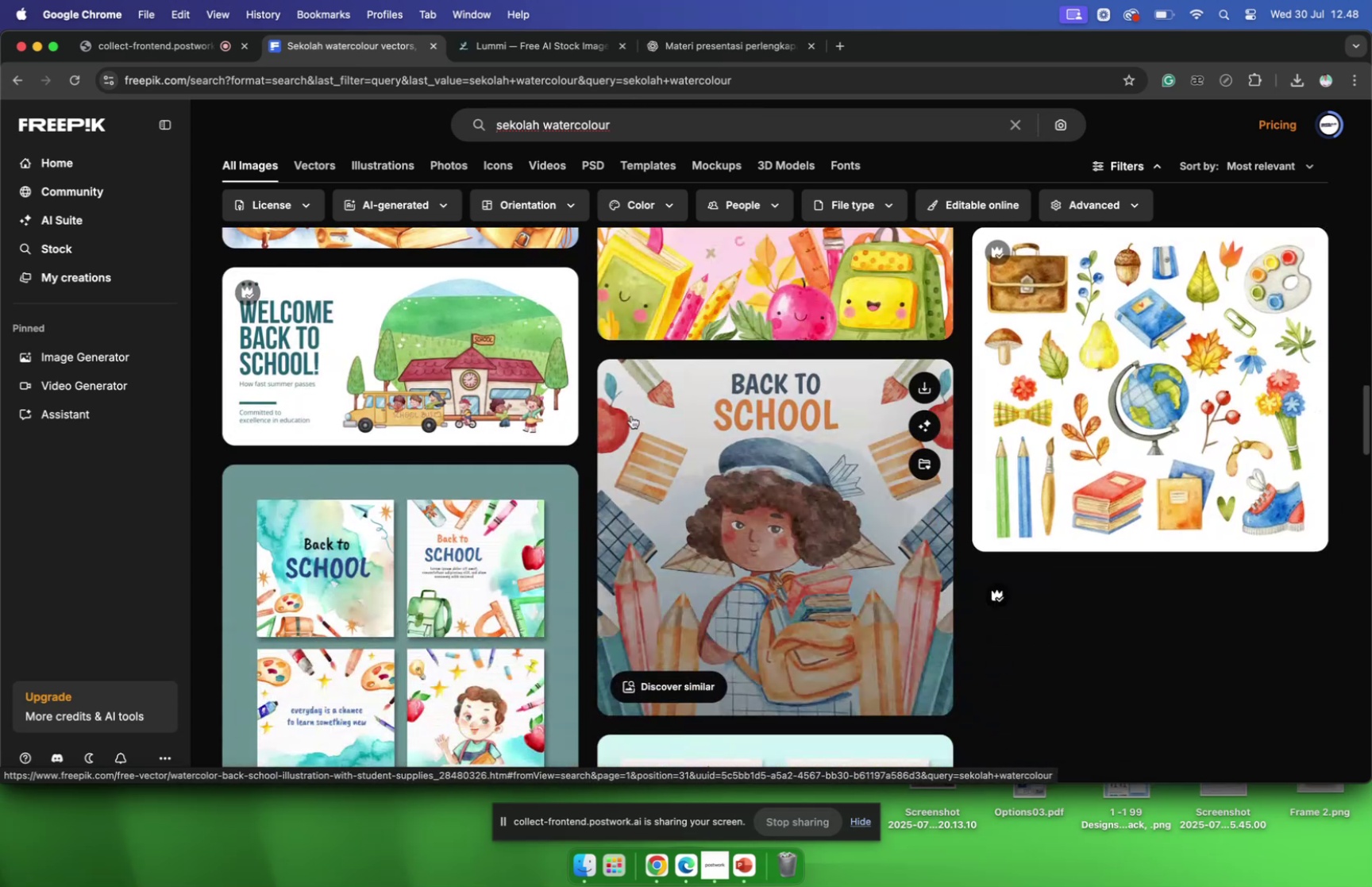 
scroll: coordinate [631, 415], scroll_direction: up, amount: 5.0
 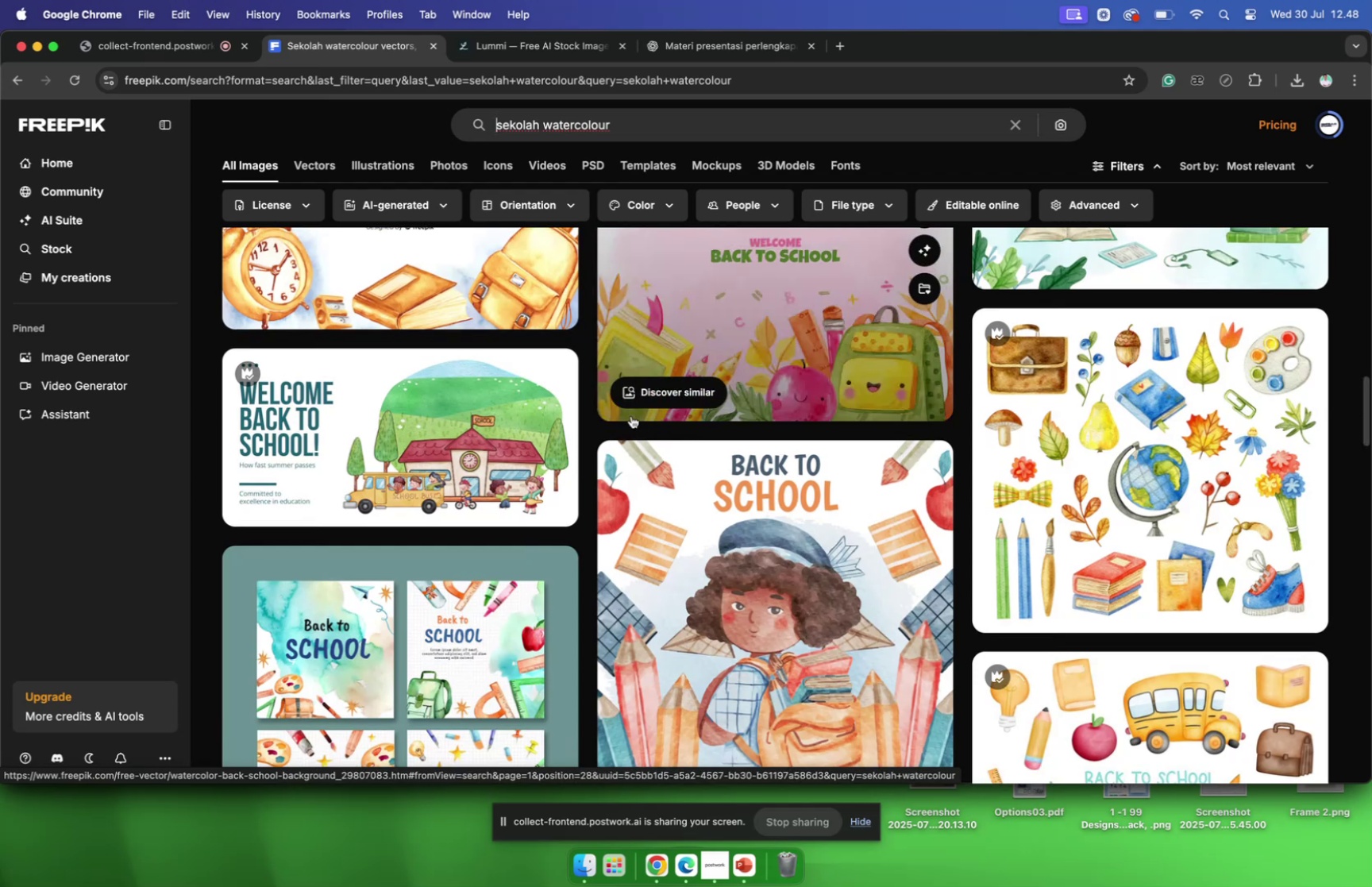 
scroll: coordinate [630, 417], scroll_direction: down, amount: 22.0
 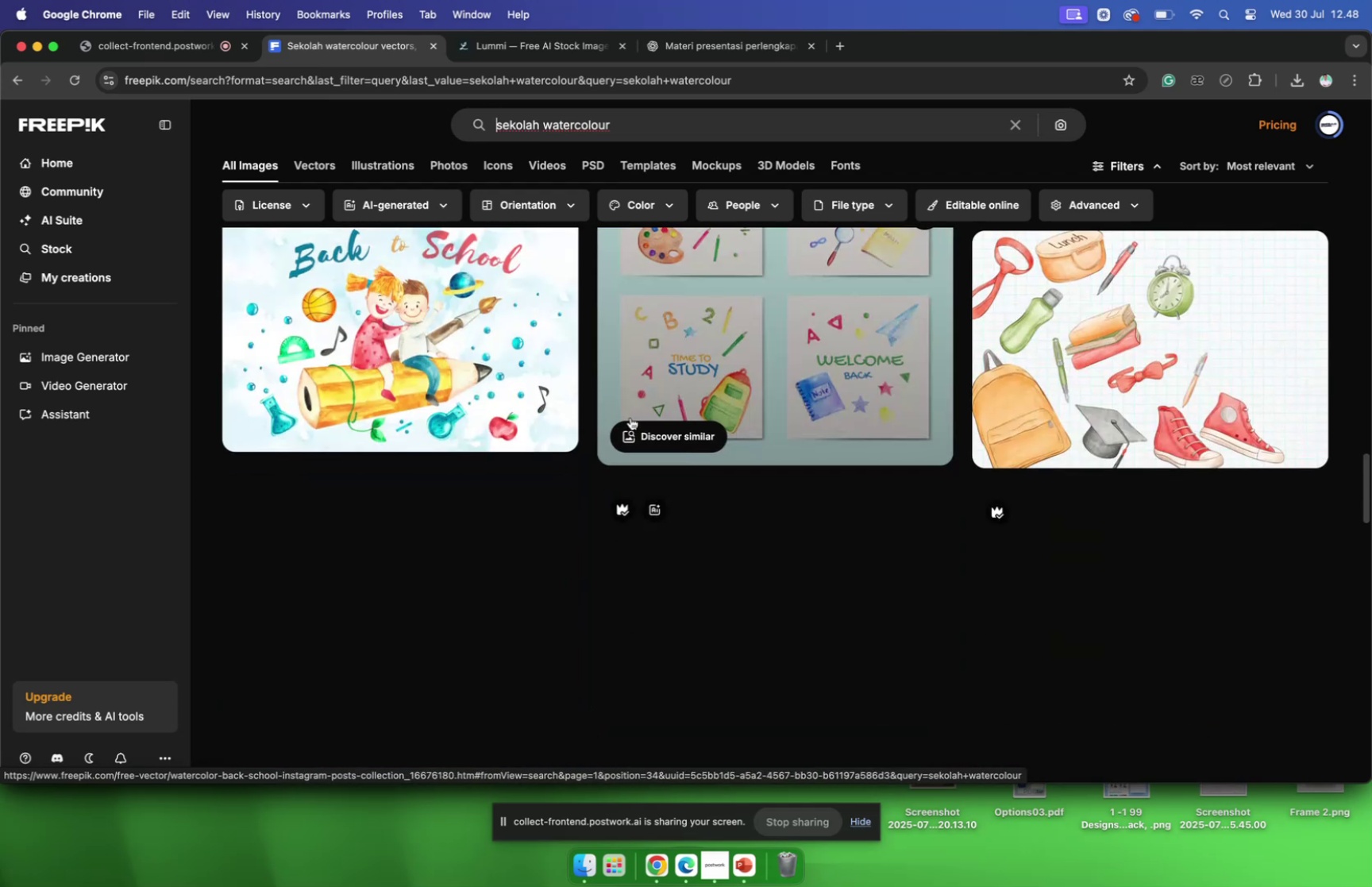 
scroll: coordinate [630, 417], scroll_direction: up, amount: 14.0
 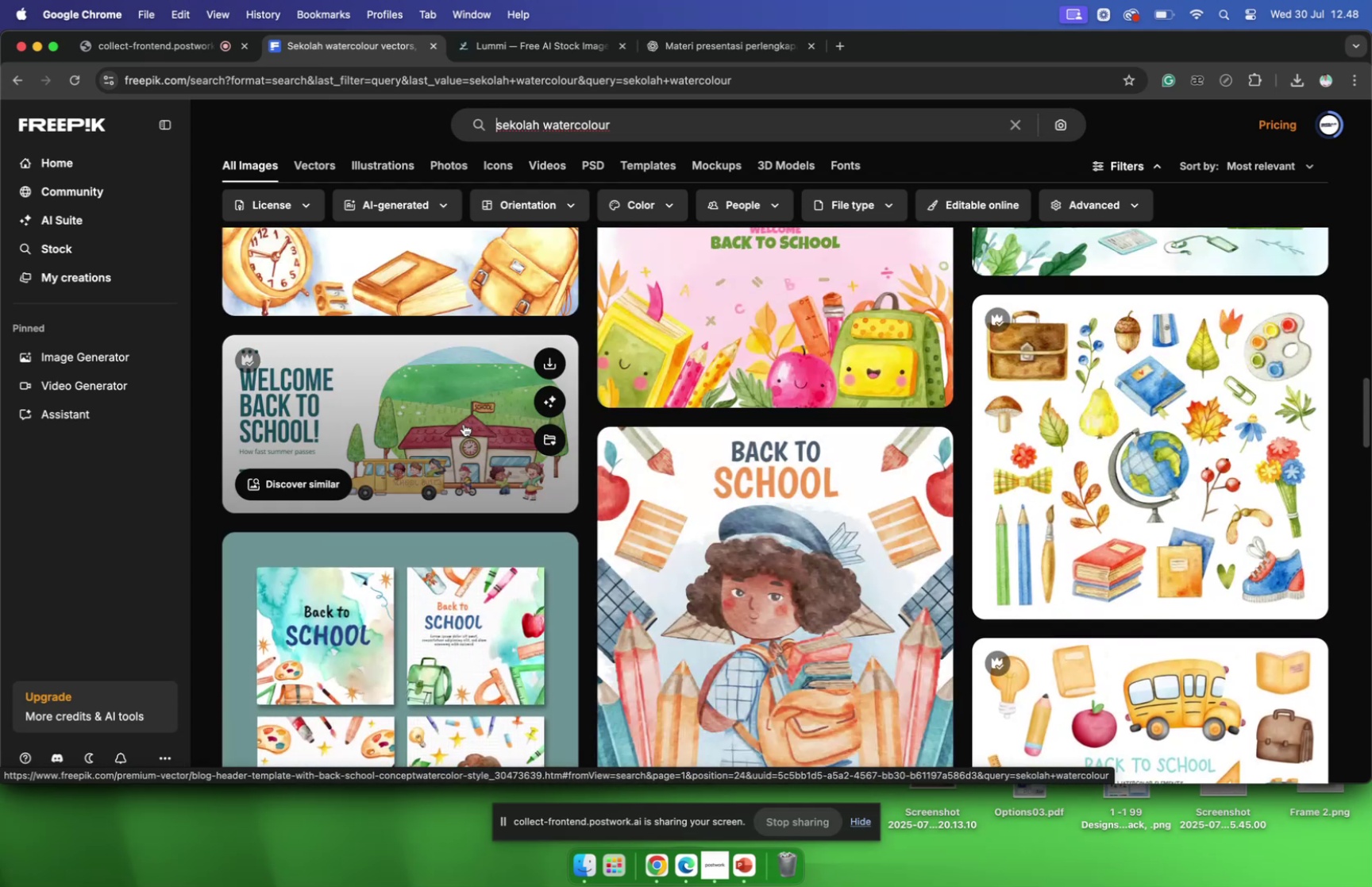 
left_click([462, 424])
 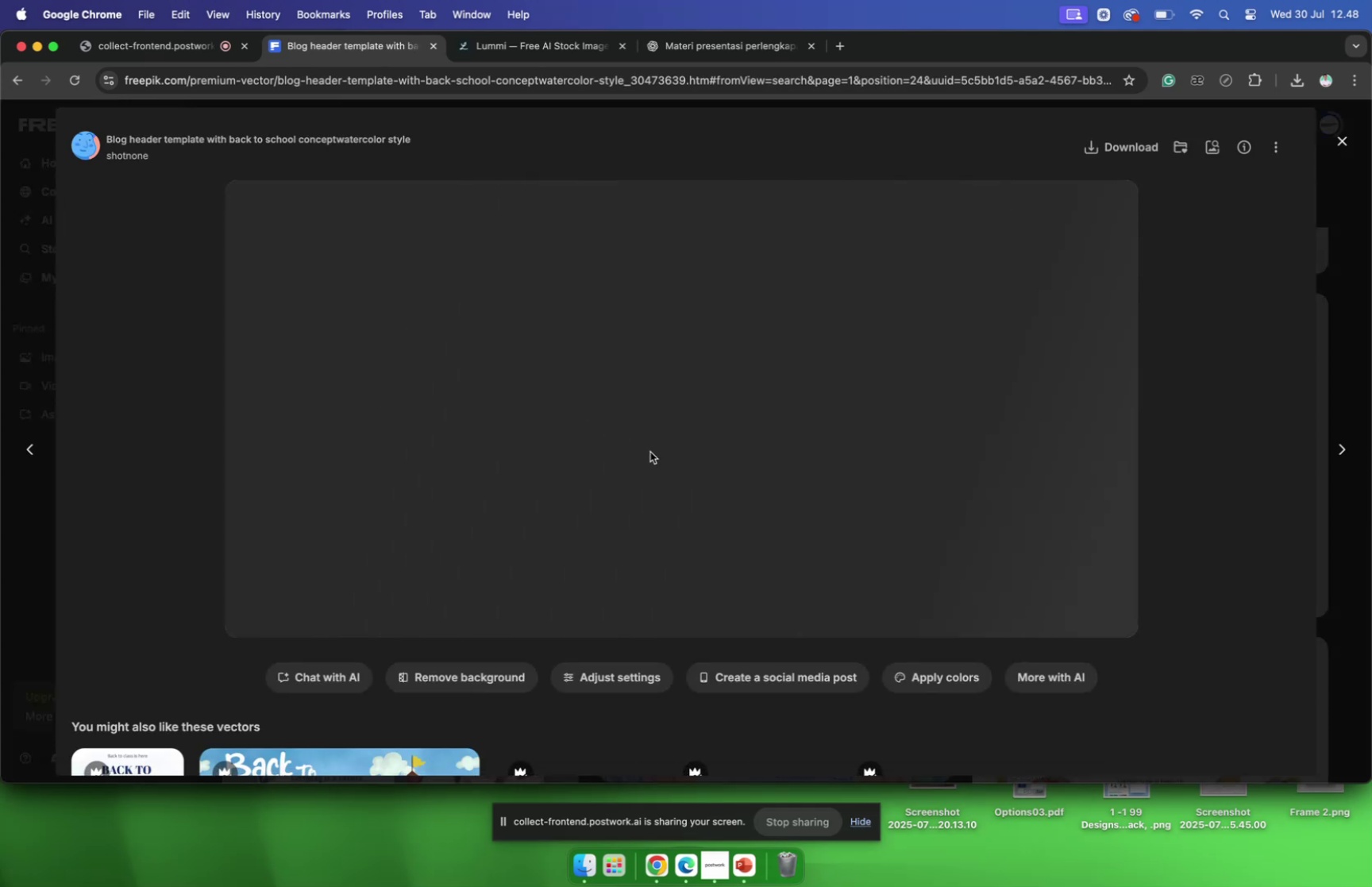 
scroll: coordinate [696, 429], scroll_direction: down, amount: 36.0
 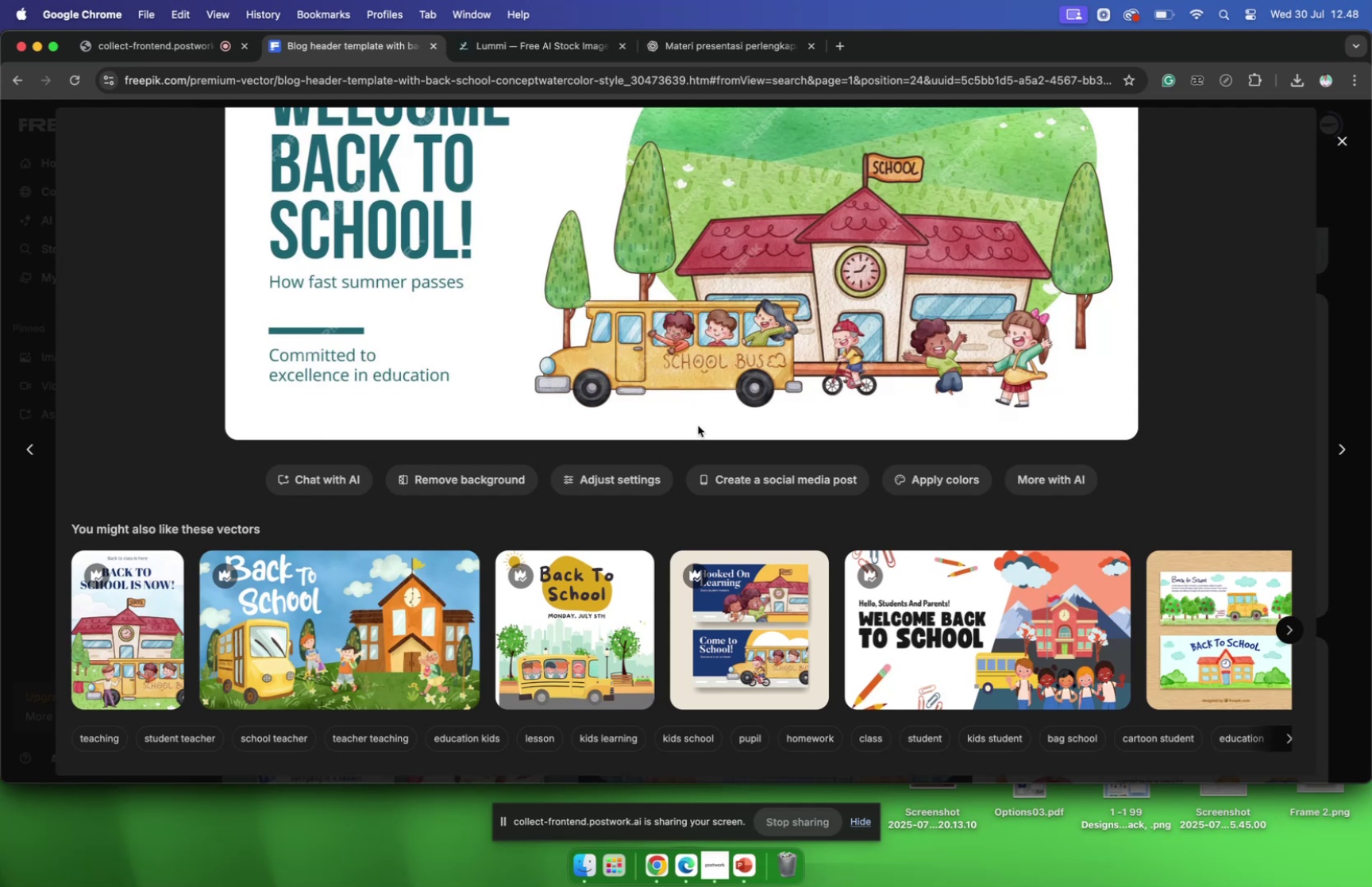 
scroll: coordinate [698, 426], scroll_direction: up, amount: 11.0
 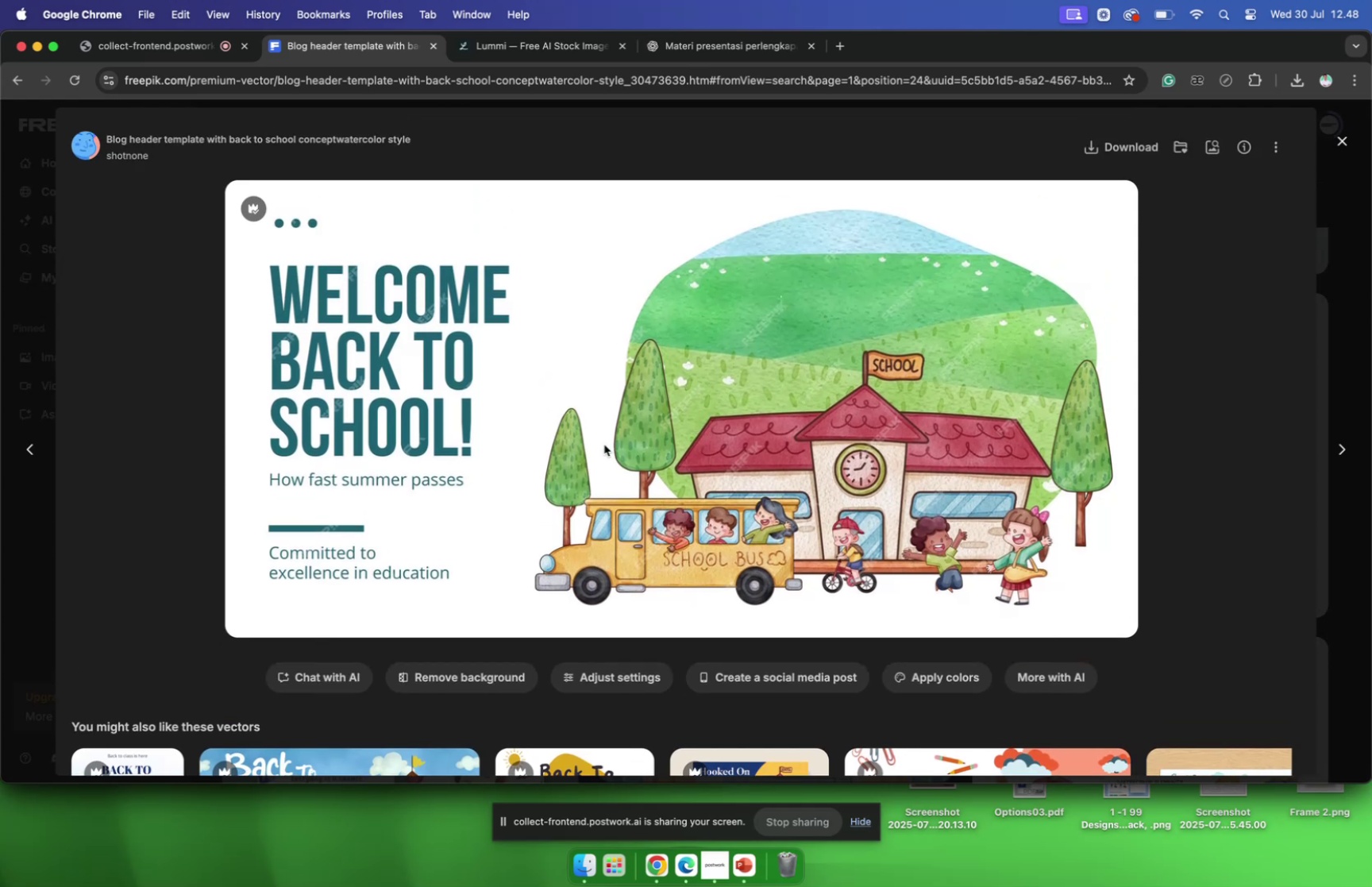 
scroll: coordinate [729, 534], scroll_direction: down, amount: 26.0
 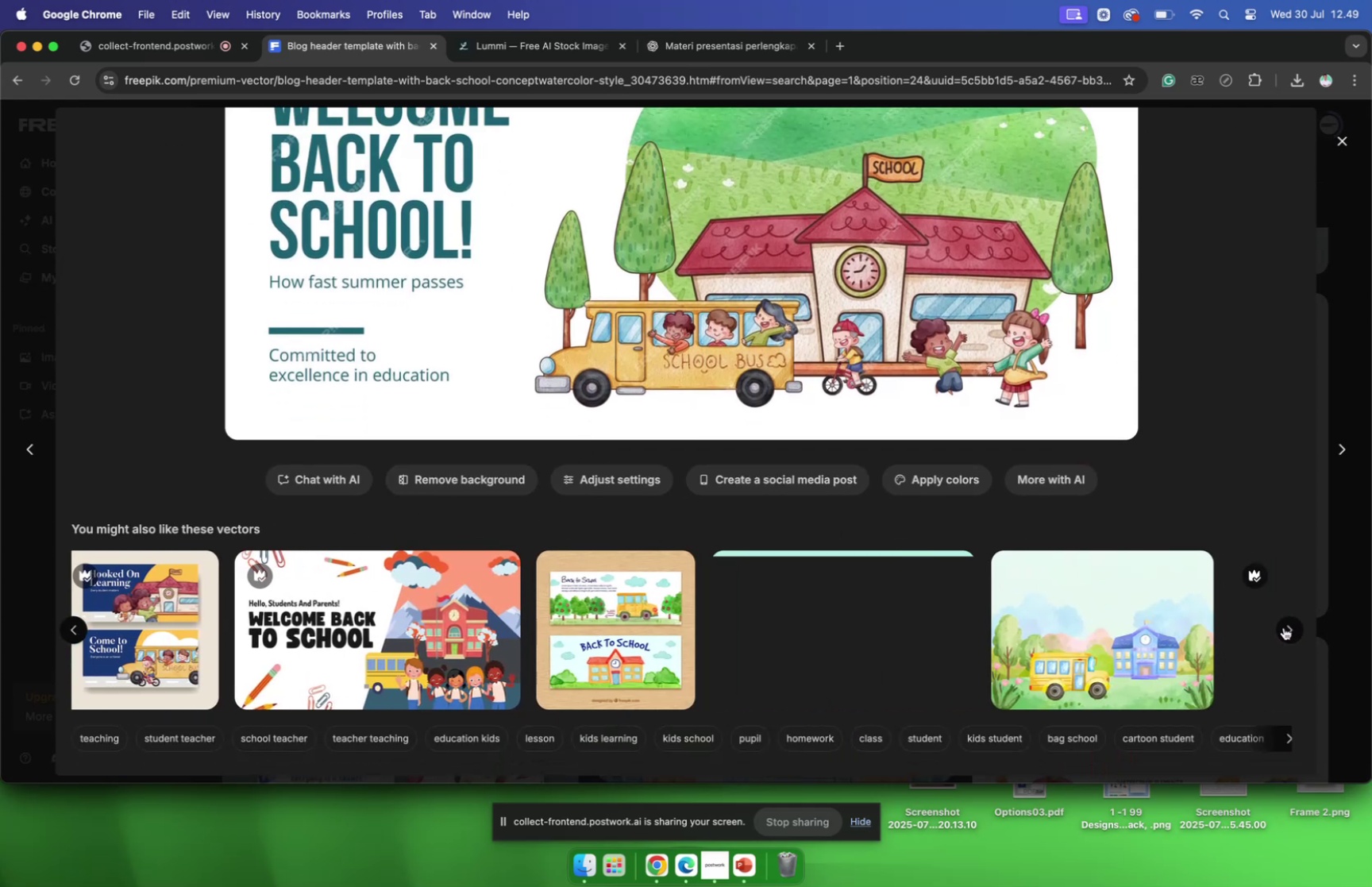 
left_click([1285, 627])
 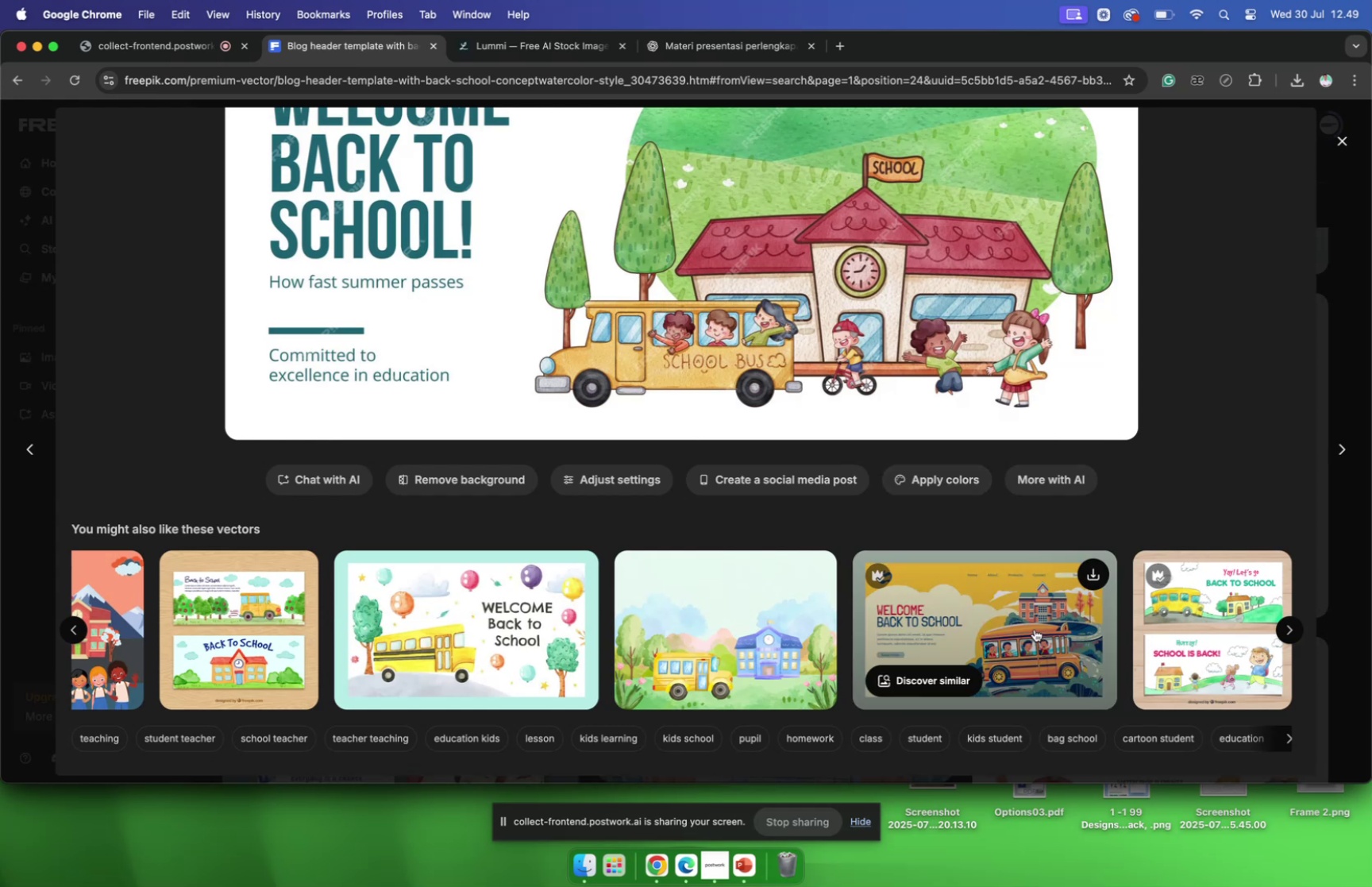 
left_click([1034, 627])
 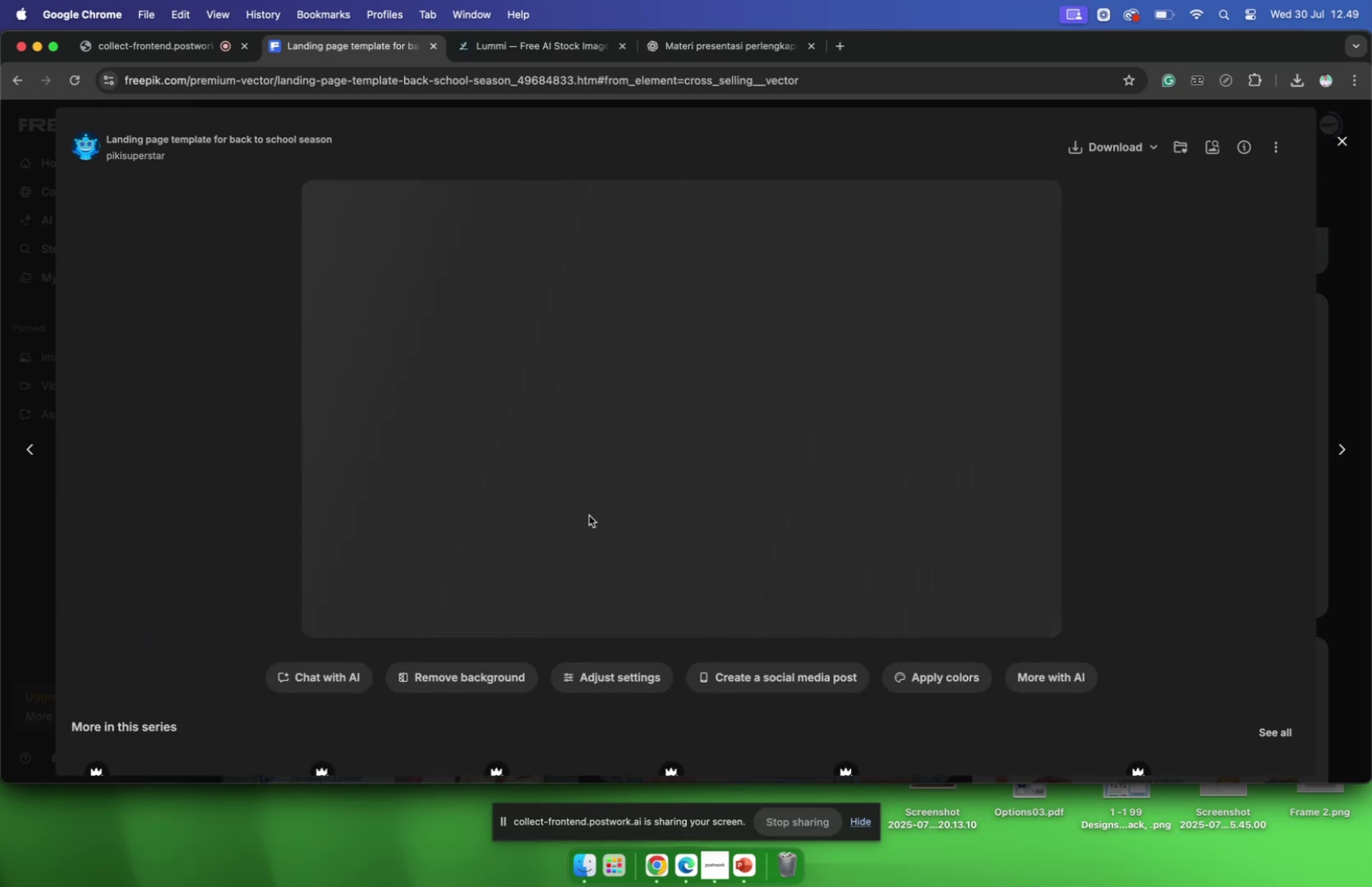 
scroll: coordinate [592, 517], scroll_direction: down, amount: 15.0
 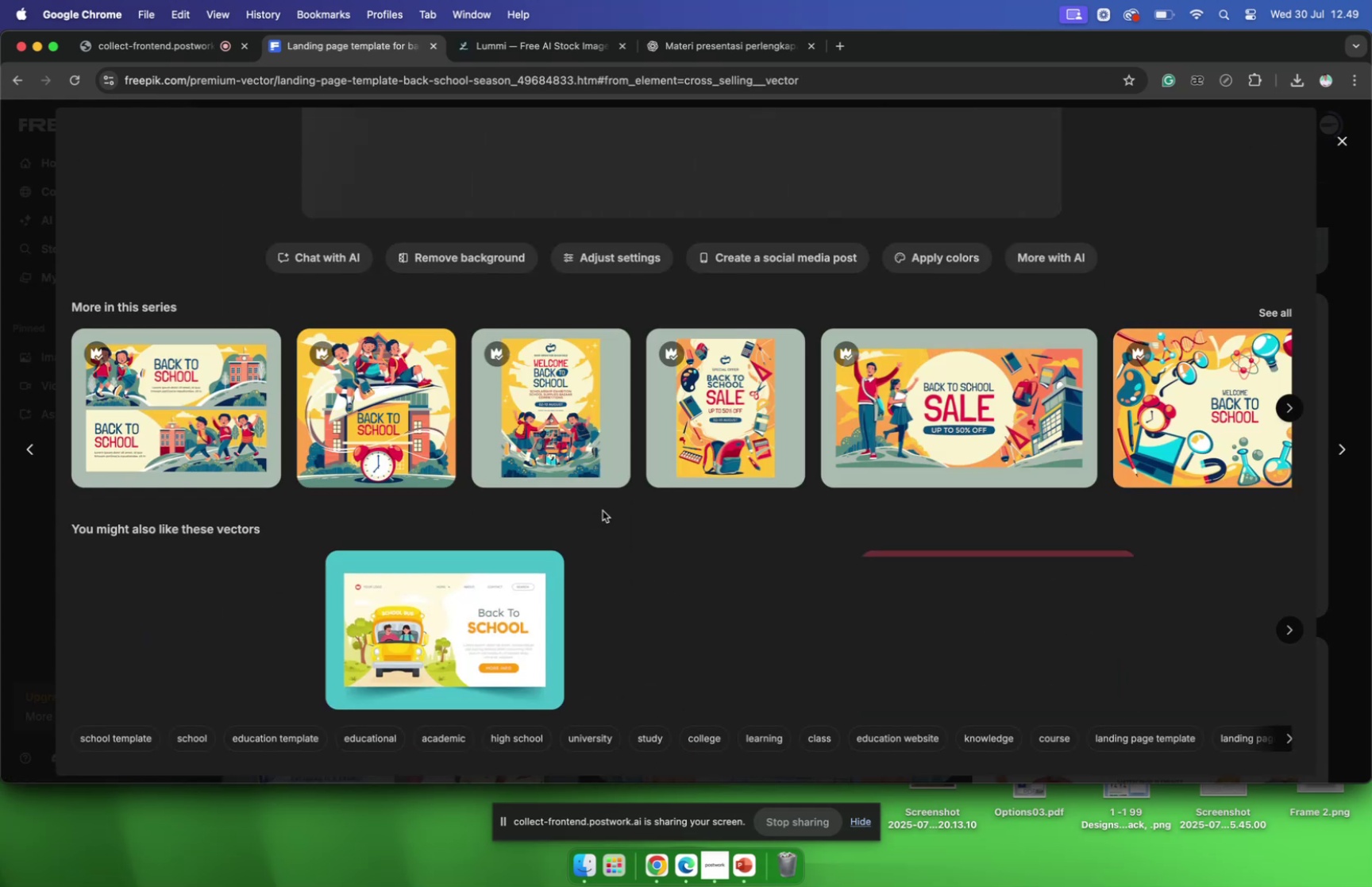 
scroll: coordinate [757, 458], scroll_direction: up, amount: 20.0
 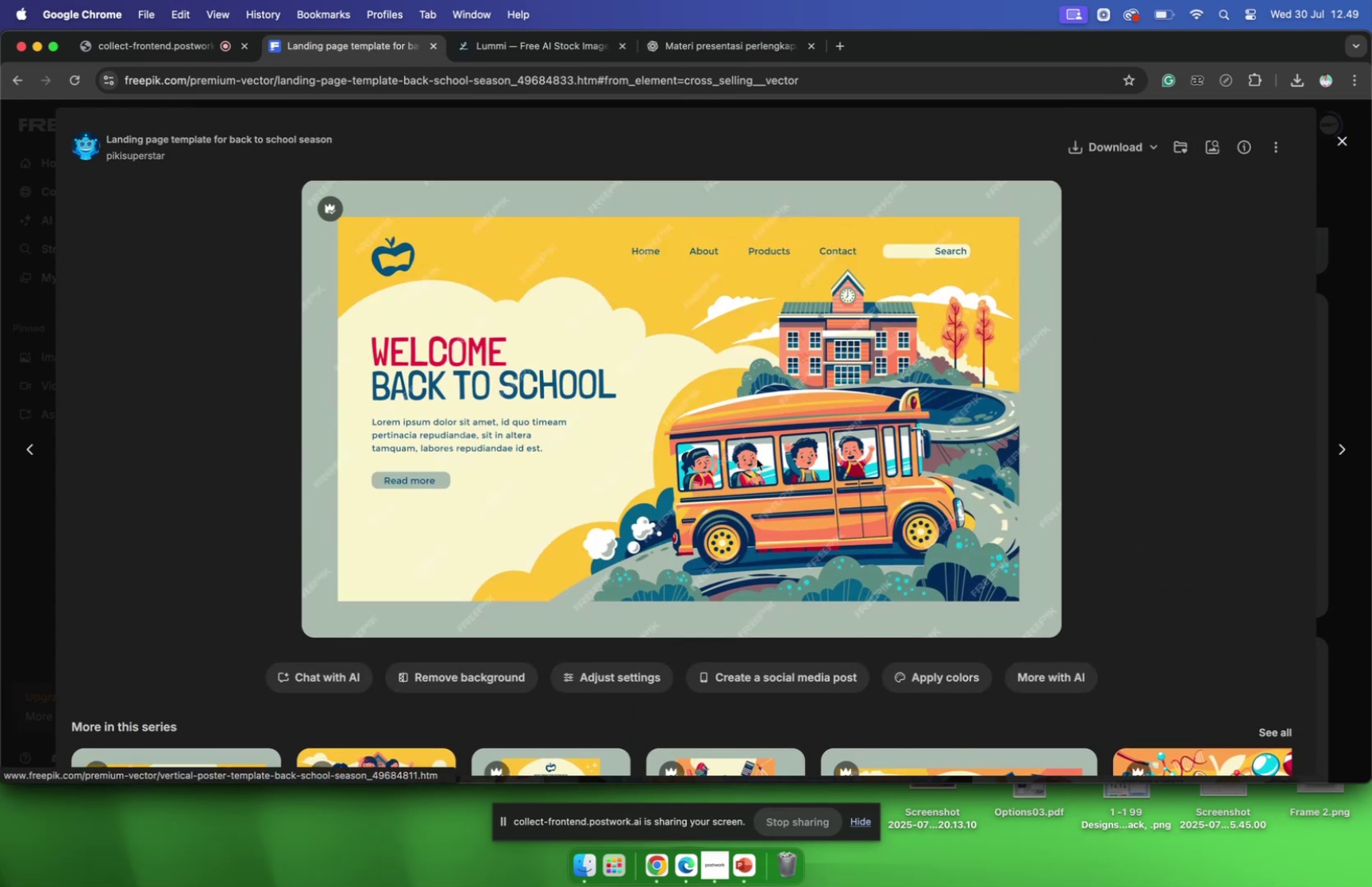 
scroll: coordinate [757, 458], scroll_direction: down, amount: 7.0
 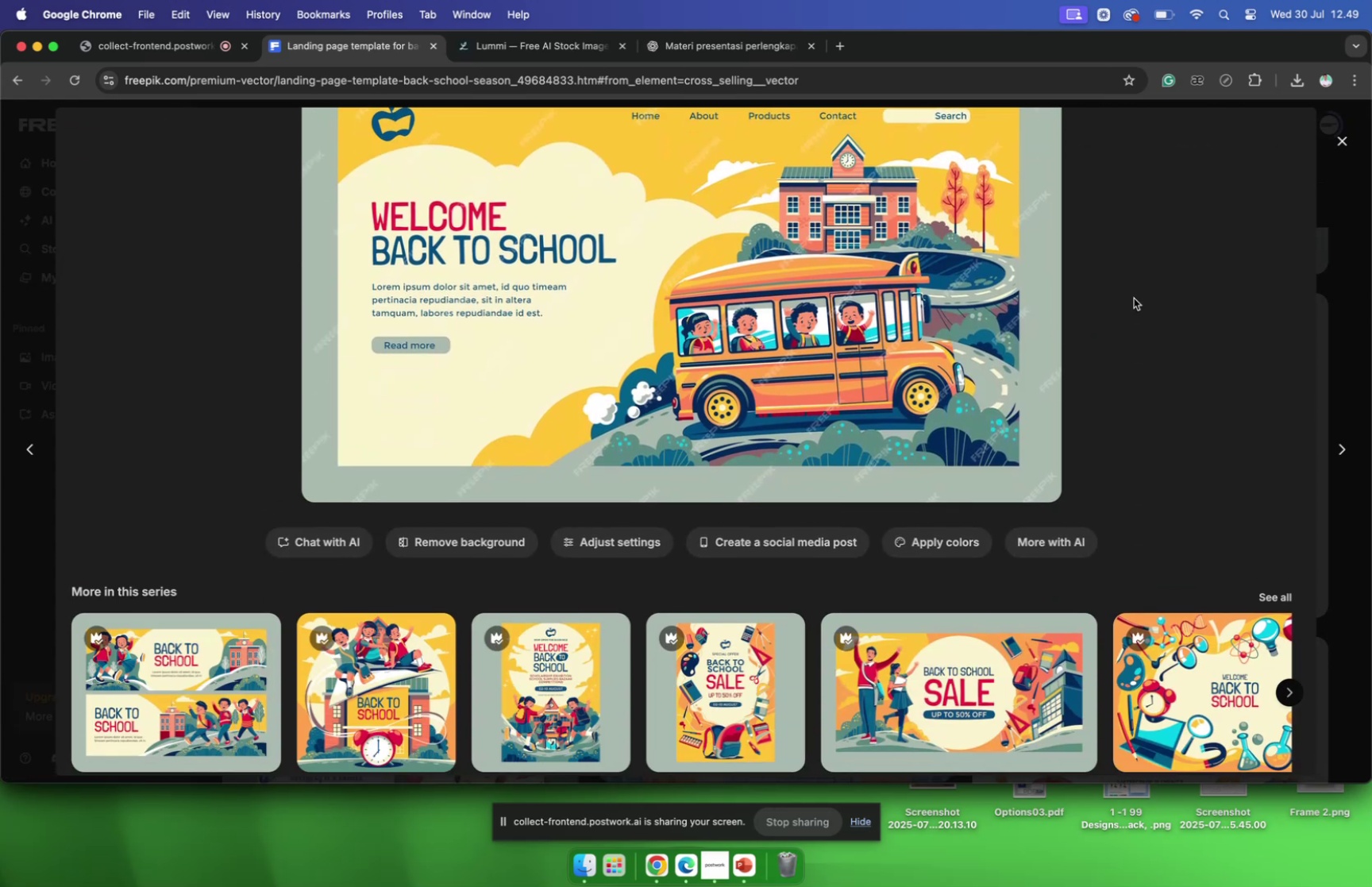 
scroll: coordinate [1138, 299], scroll_direction: up, amount: 5.0
 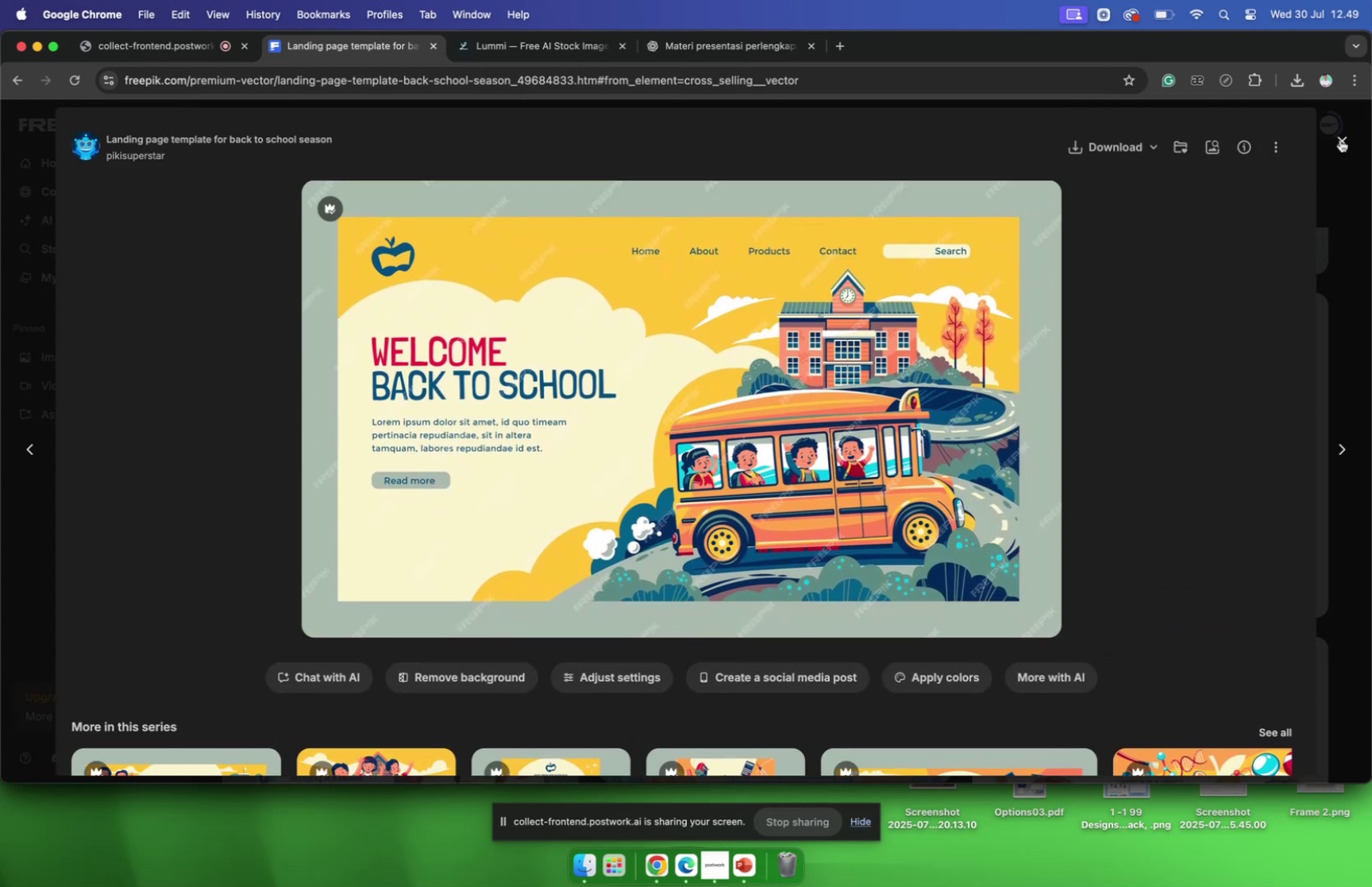 
left_click([1339, 139])
 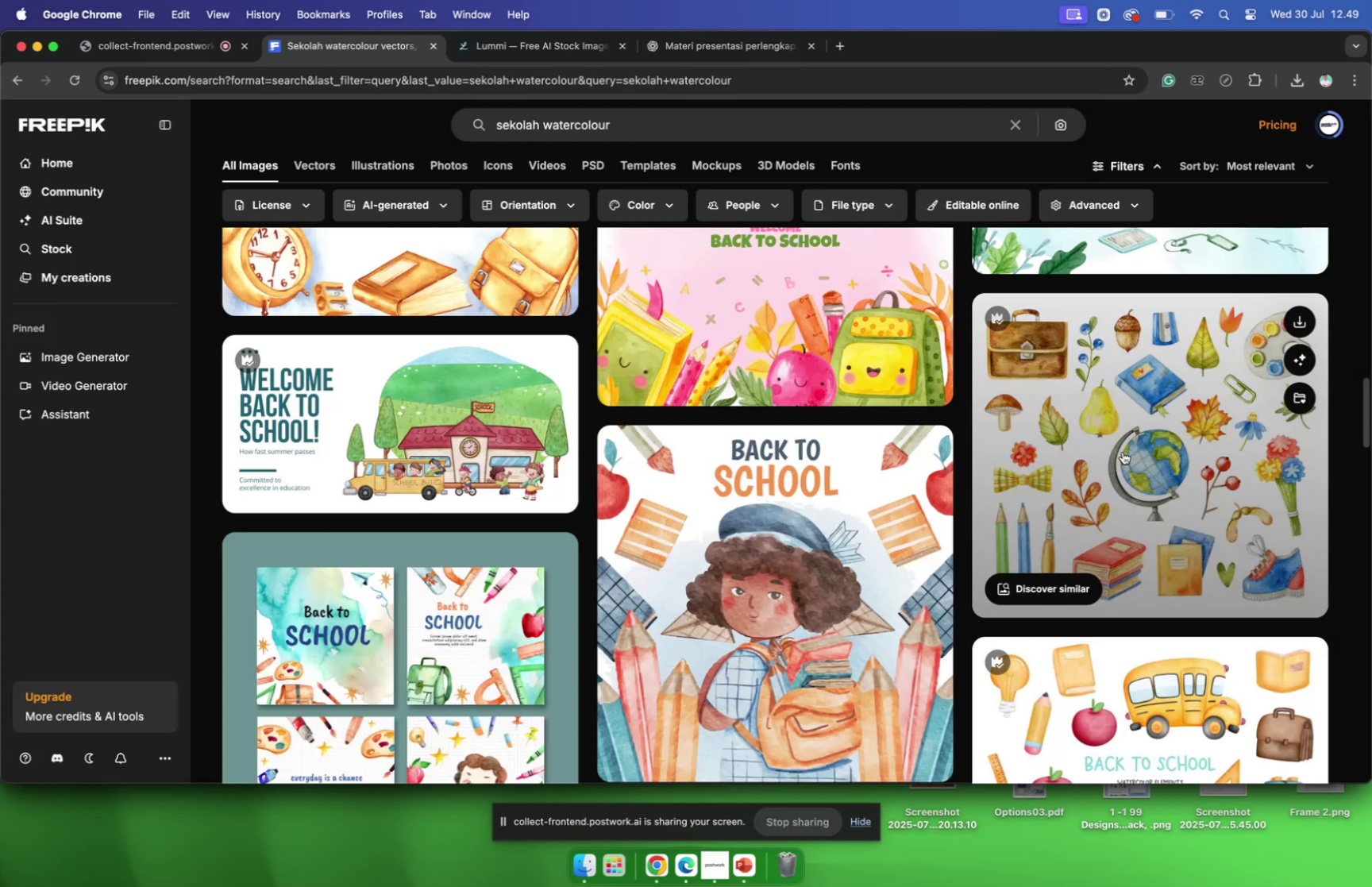 
scroll: coordinate [833, 494], scroll_direction: down, amount: 32.0
 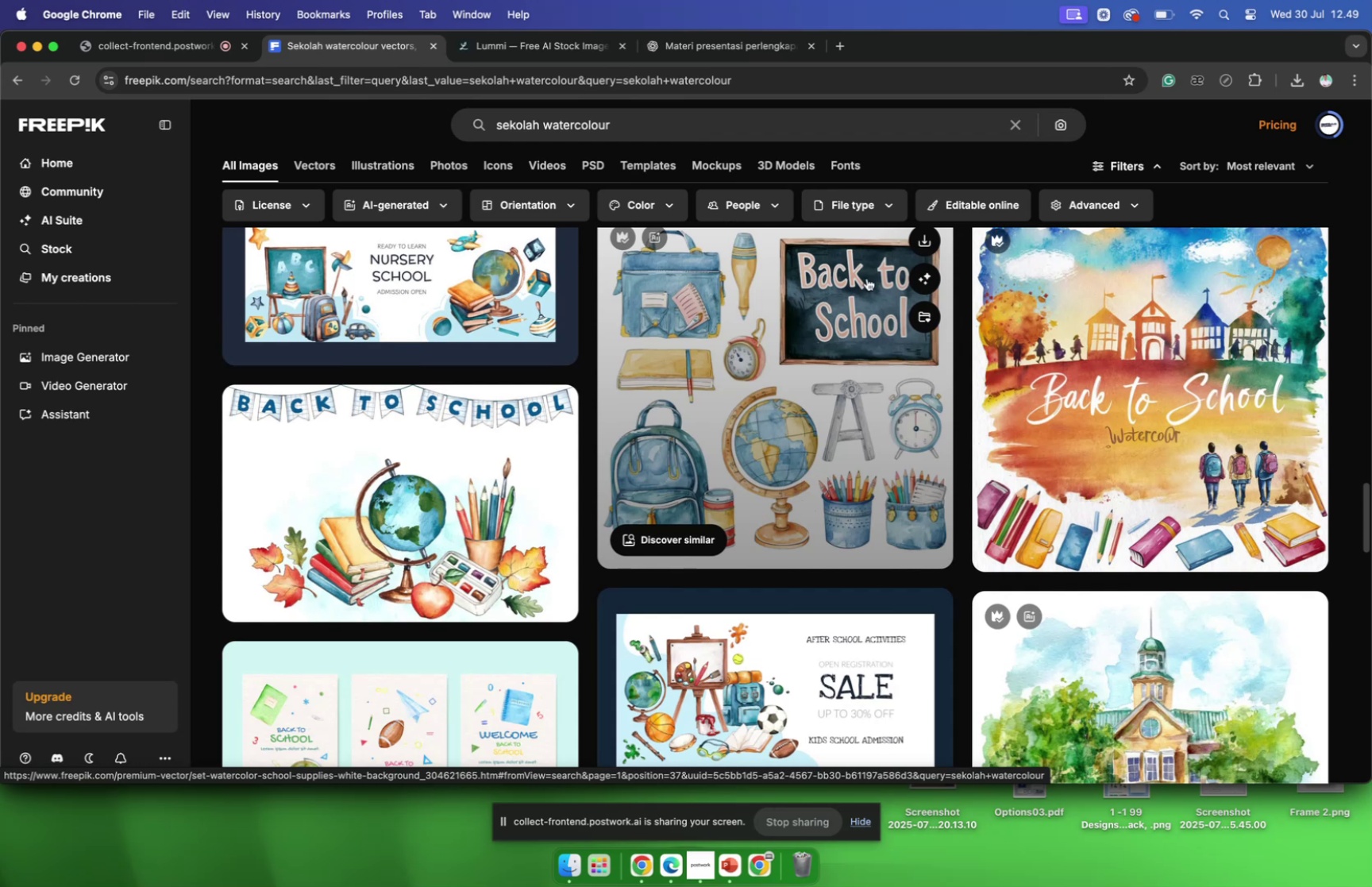 
left_click([830, 336])
 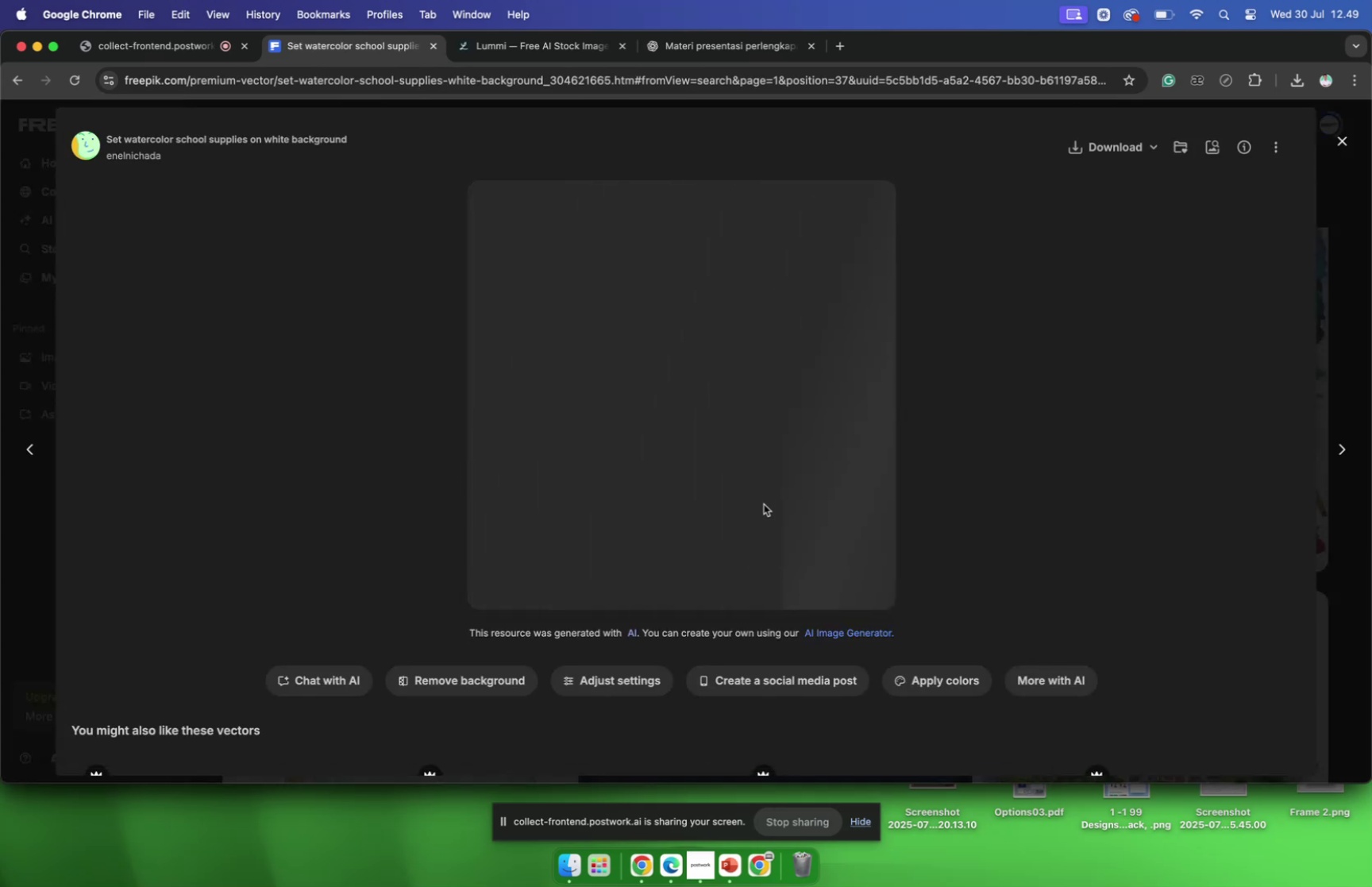 
scroll: coordinate [764, 500], scroll_direction: down, amount: 17.0
 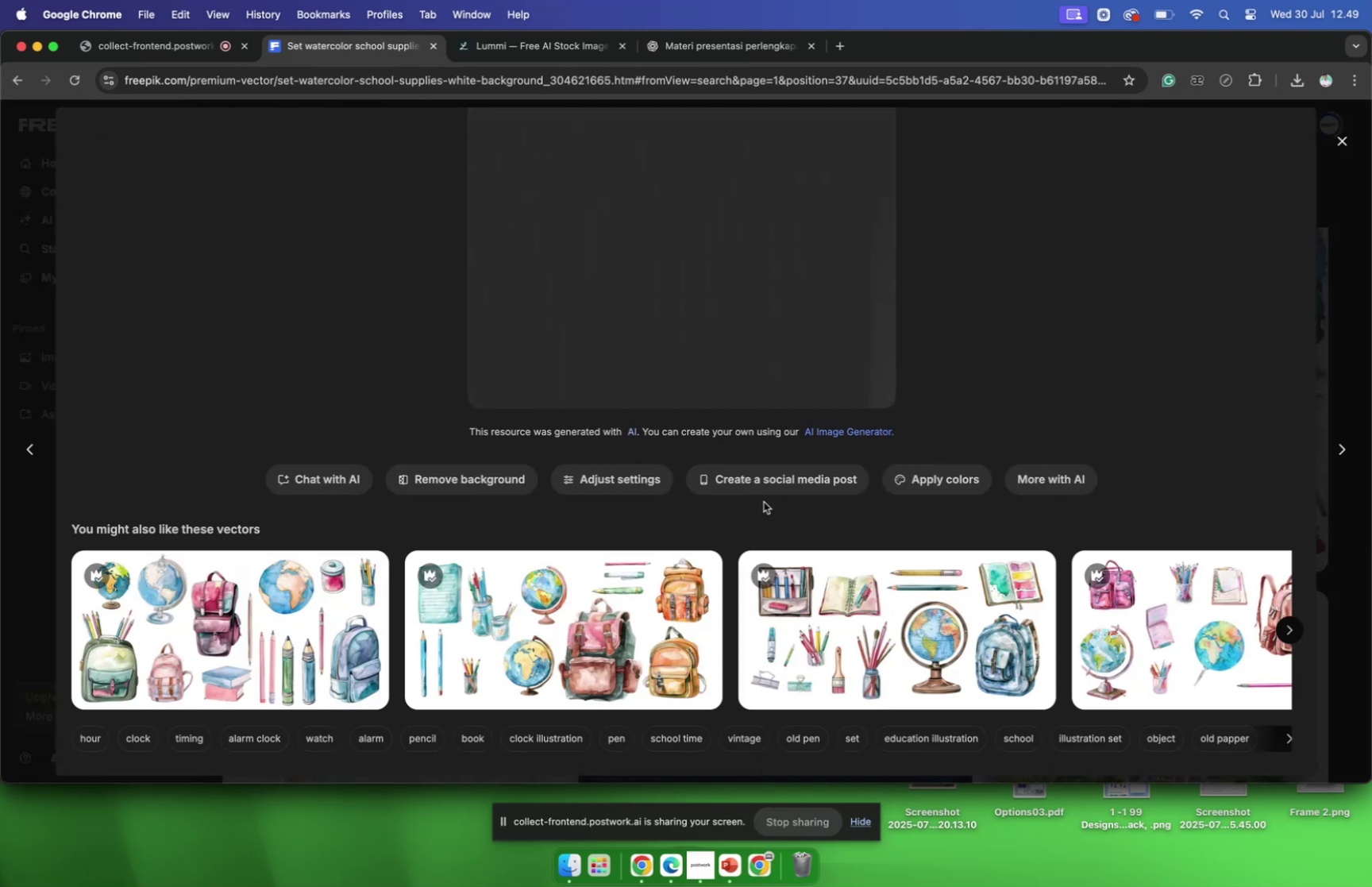 
scroll: coordinate [764, 501], scroll_direction: up, amount: 10.0
 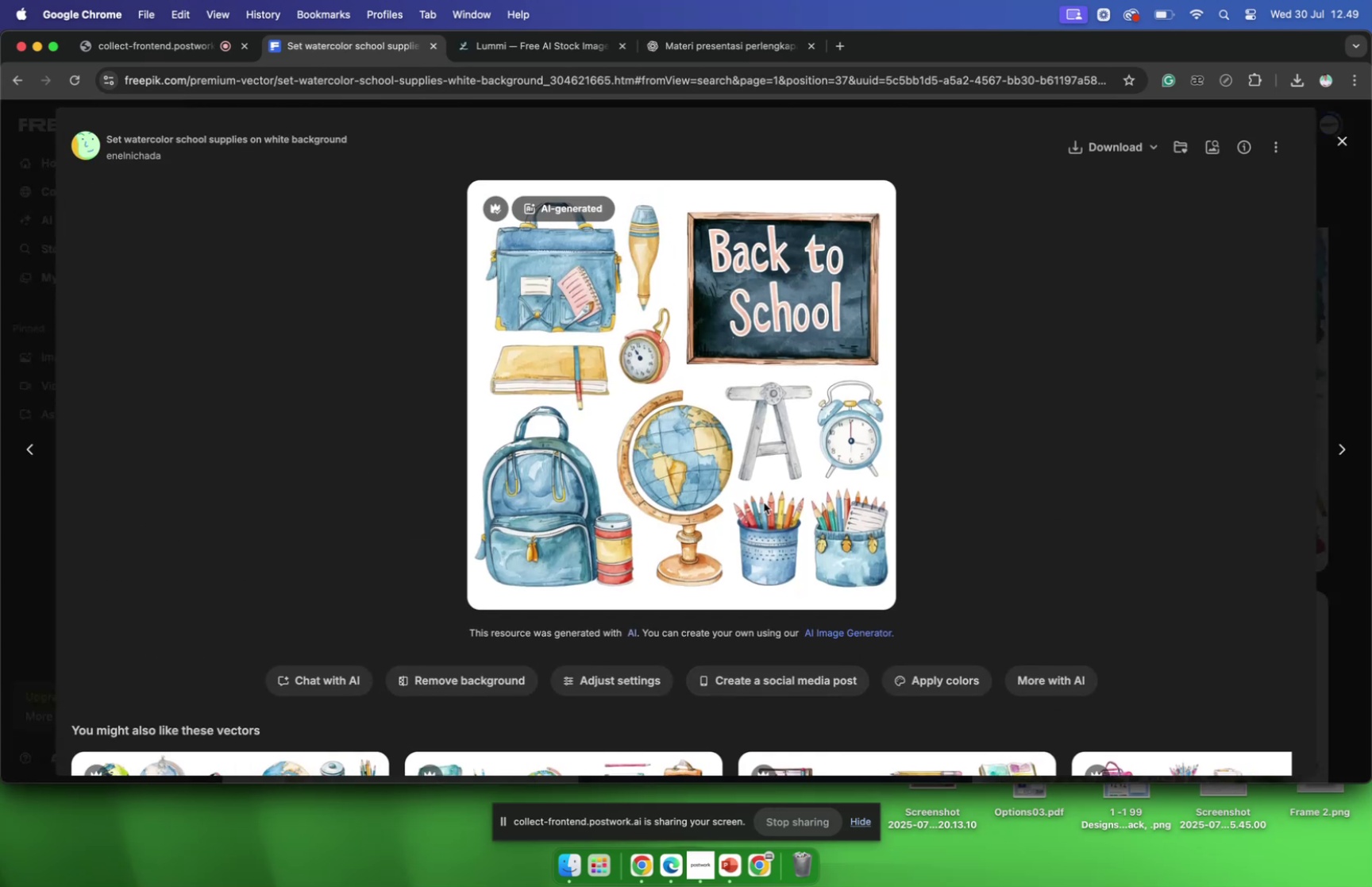 
scroll: coordinate [764, 501], scroll_direction: down, amount: 11.0
 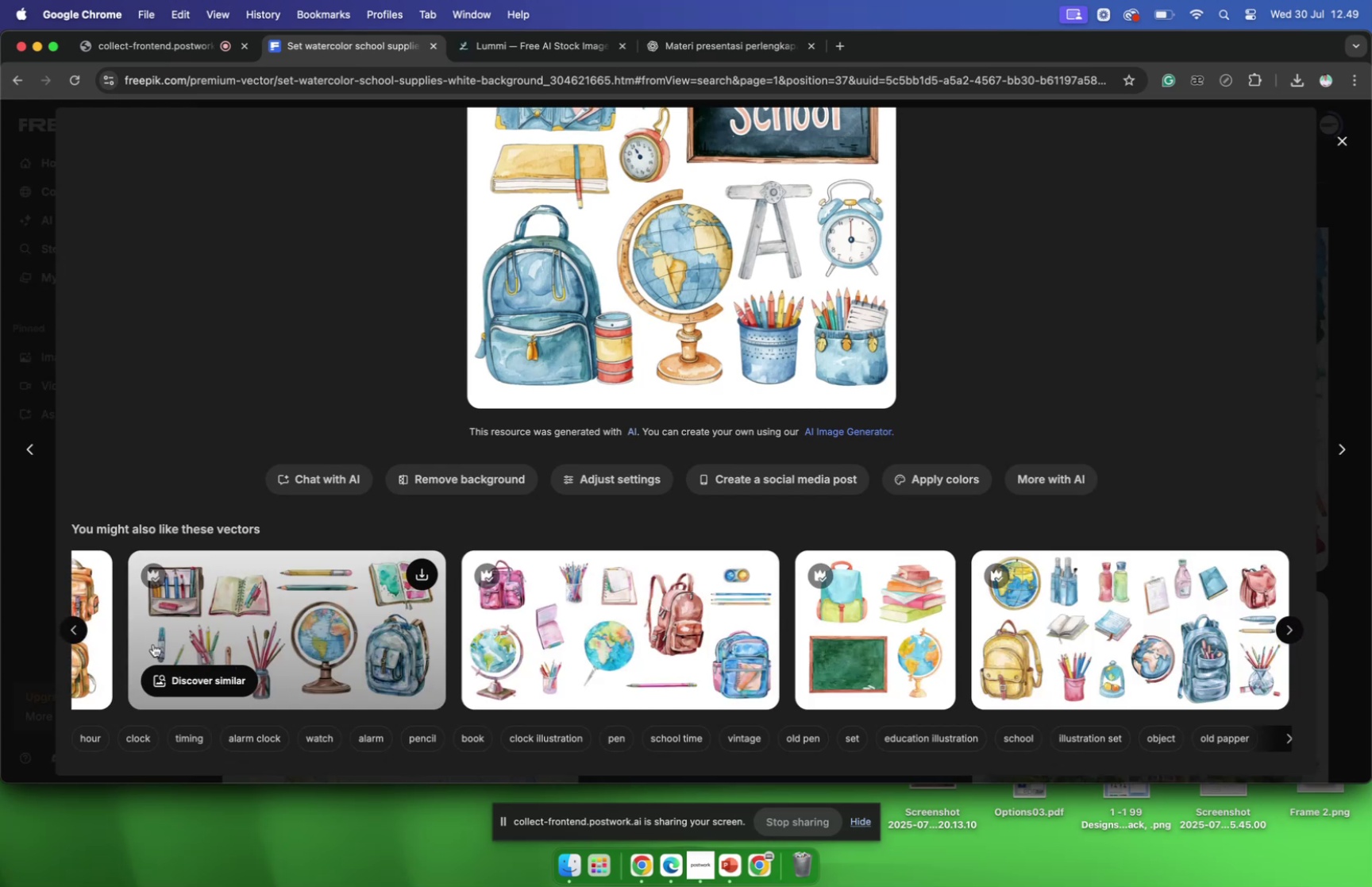 
wait(11.43)
 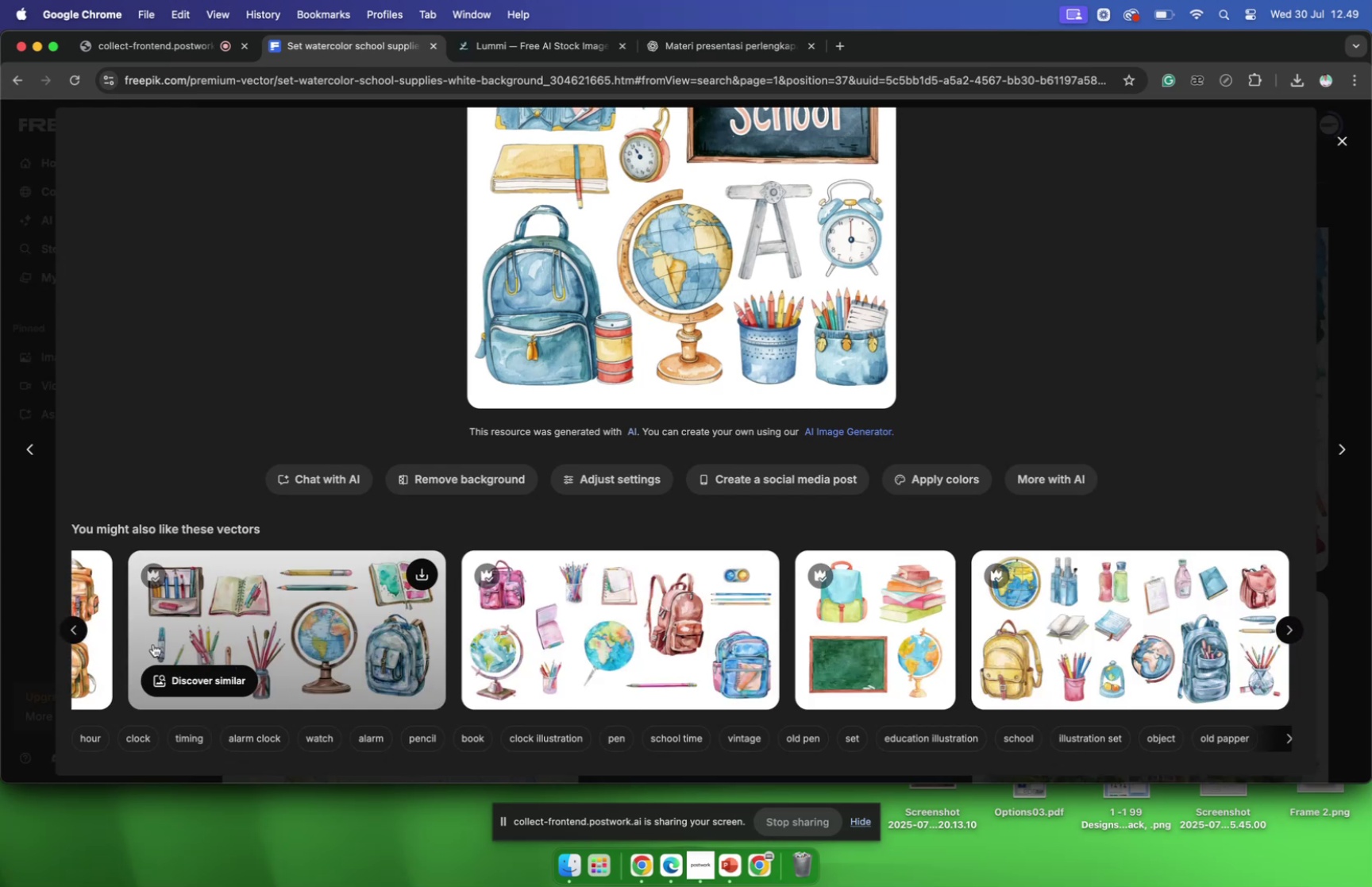 
left_click([1288, 628])
 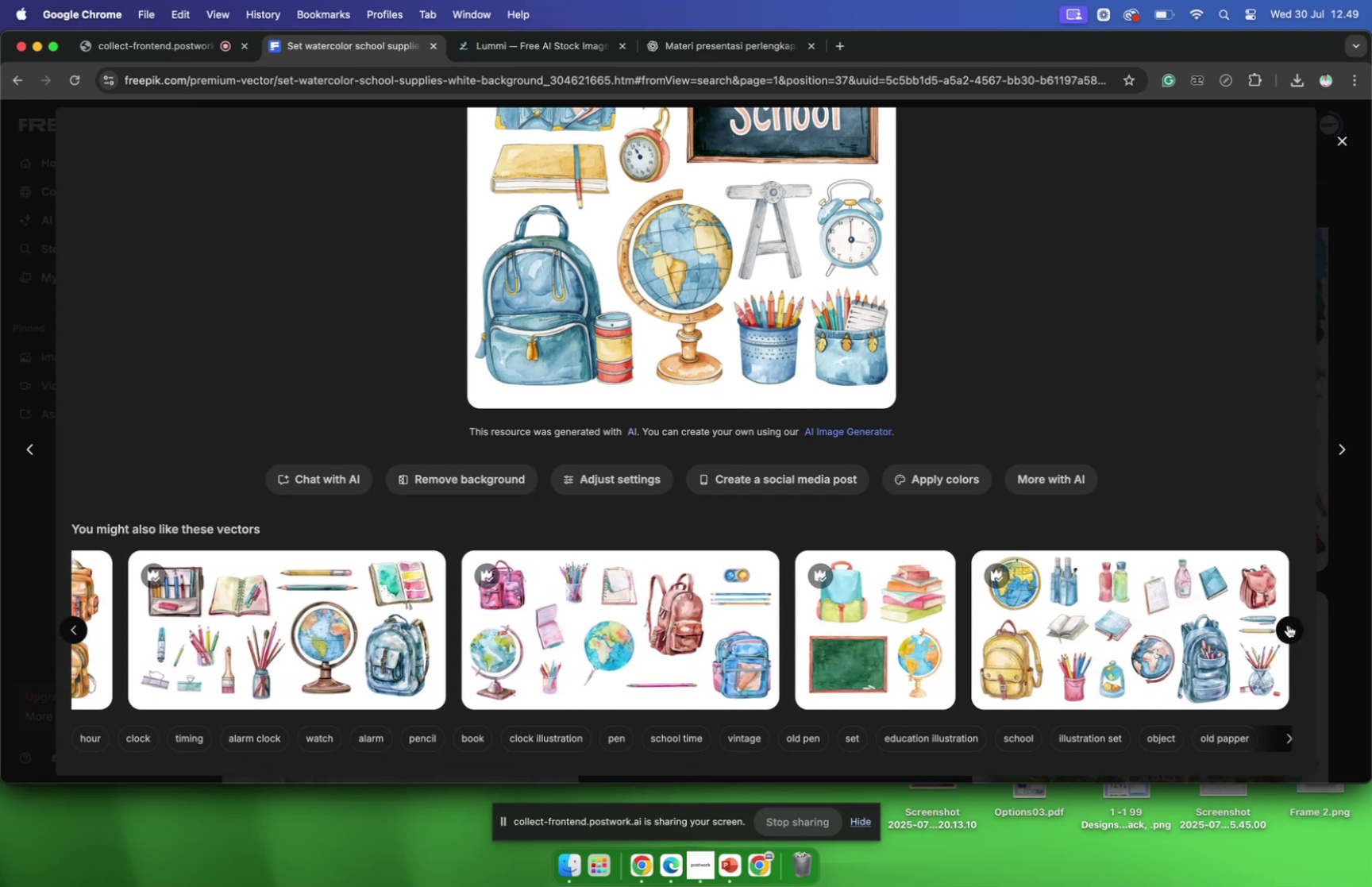 
left_click([1288, 624])
 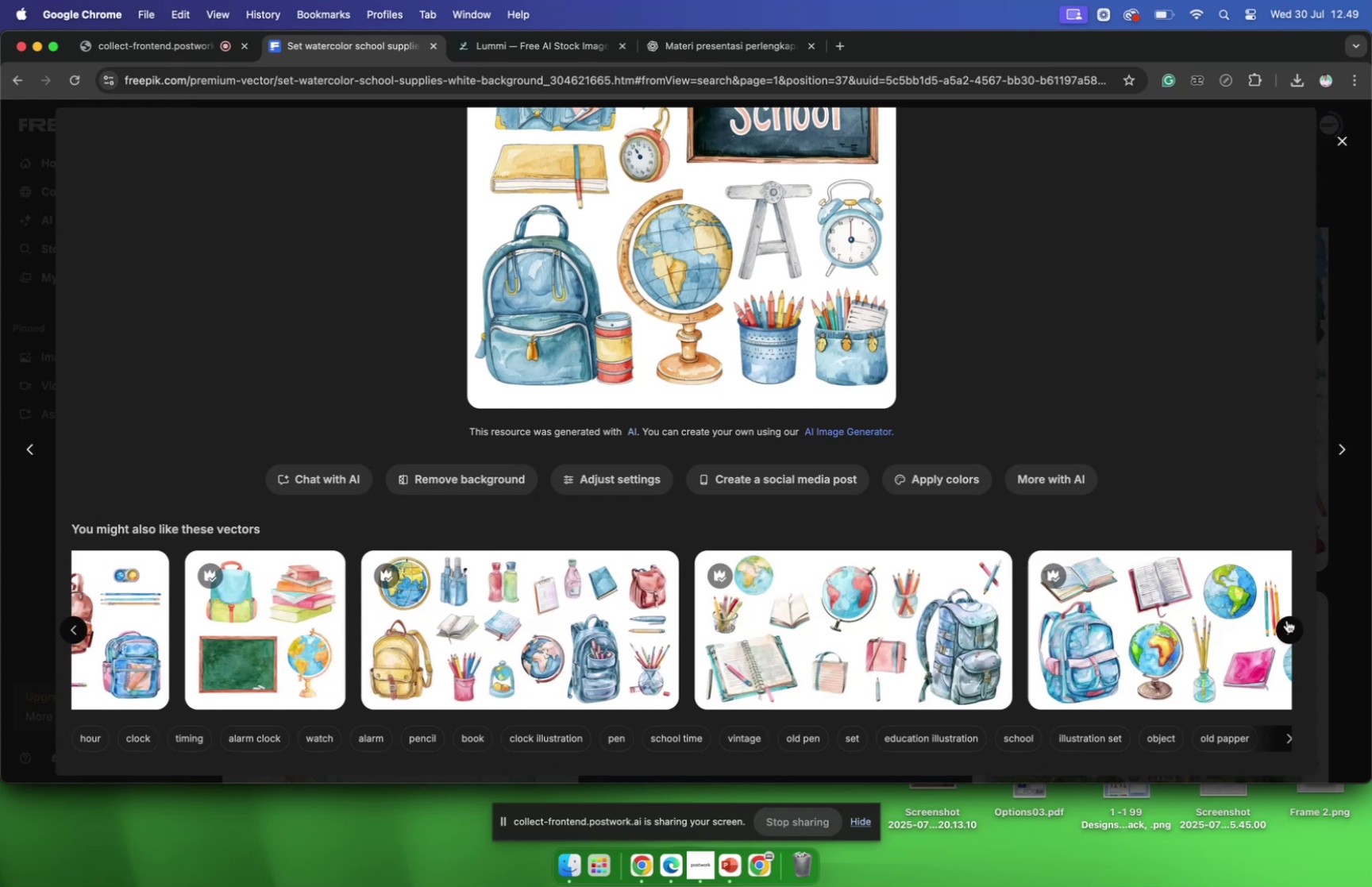 
left_click([1287, 619])
 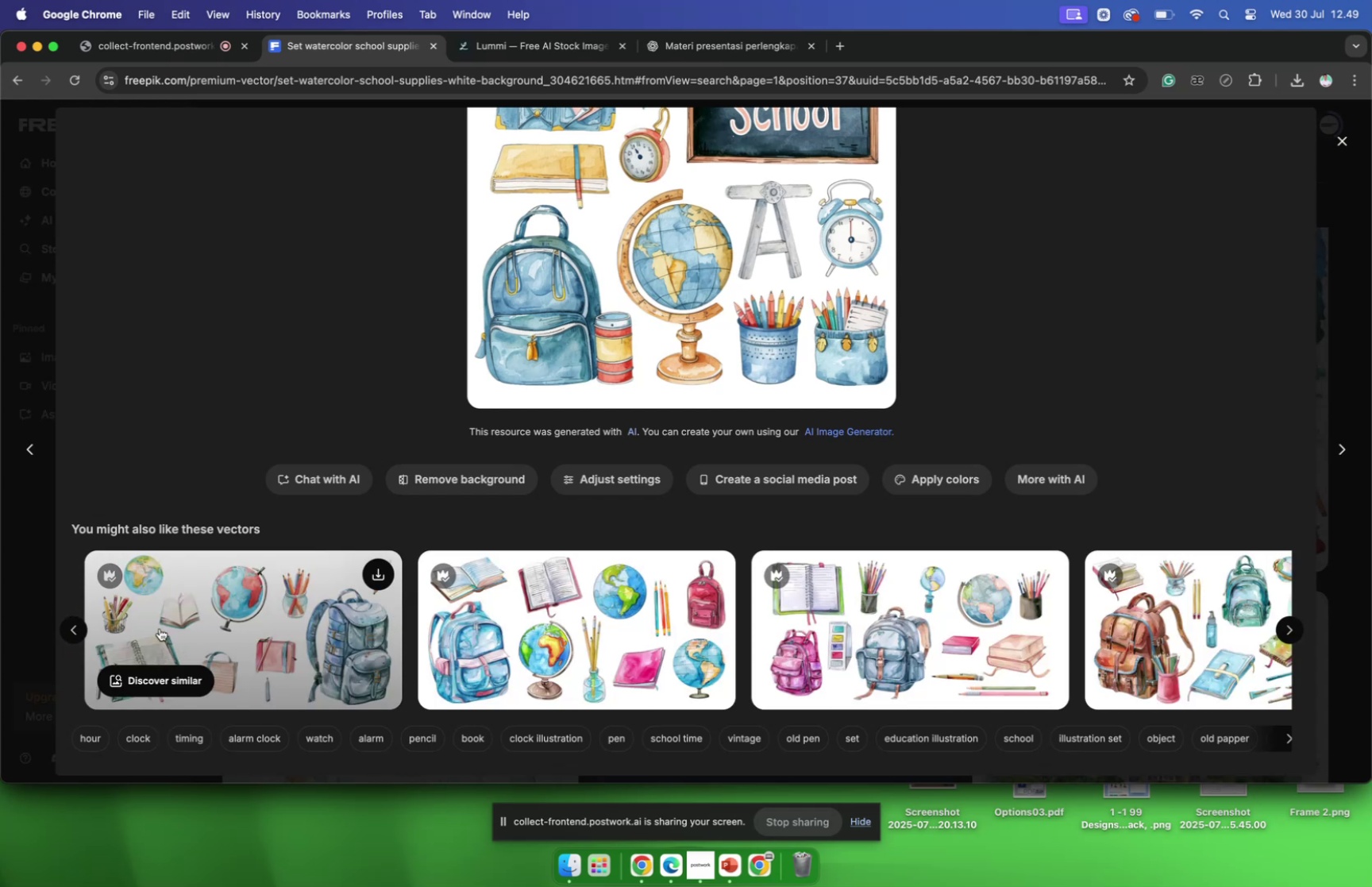 
left_click([69, 625])
 